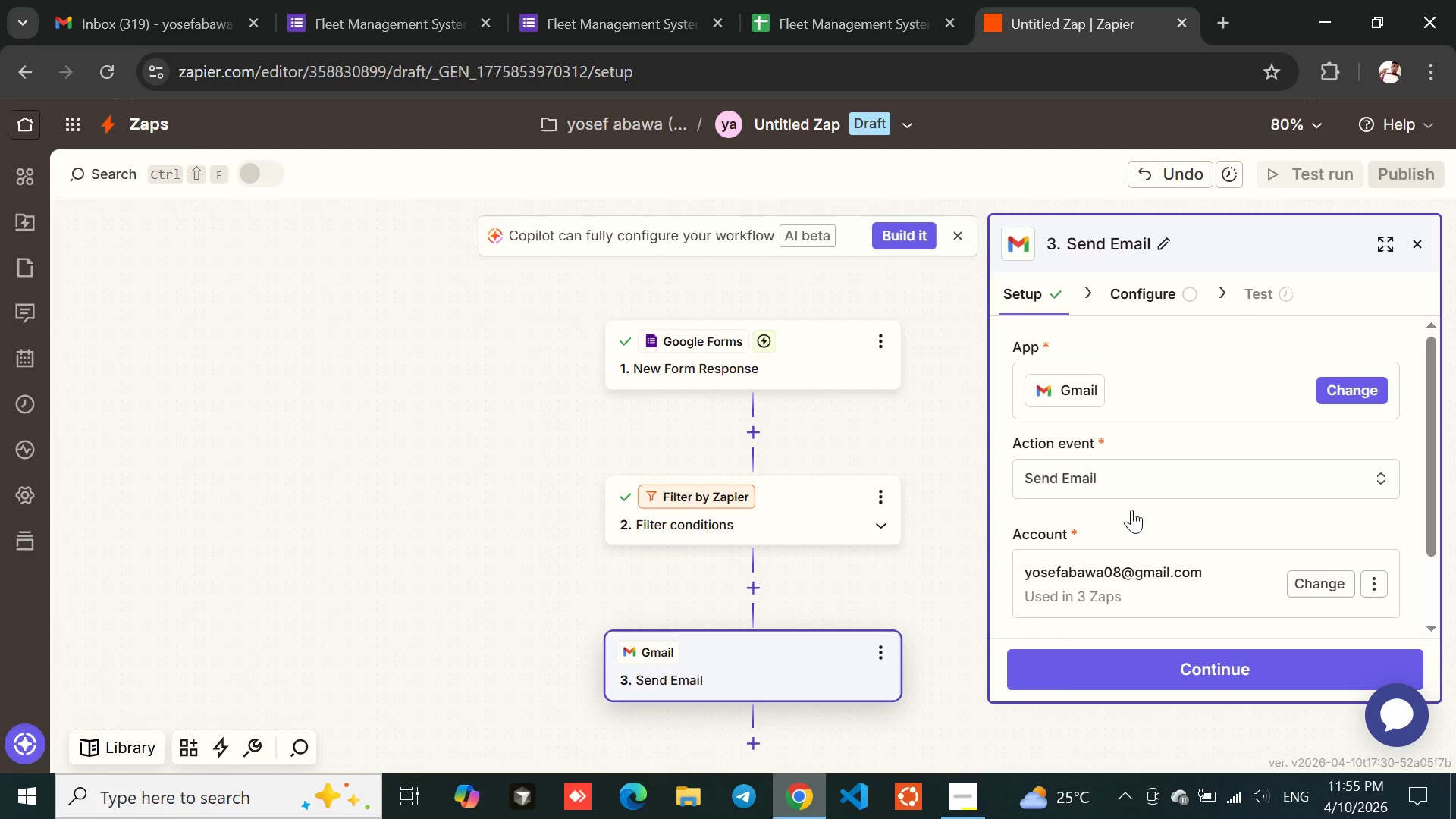 
wait(5.95)
 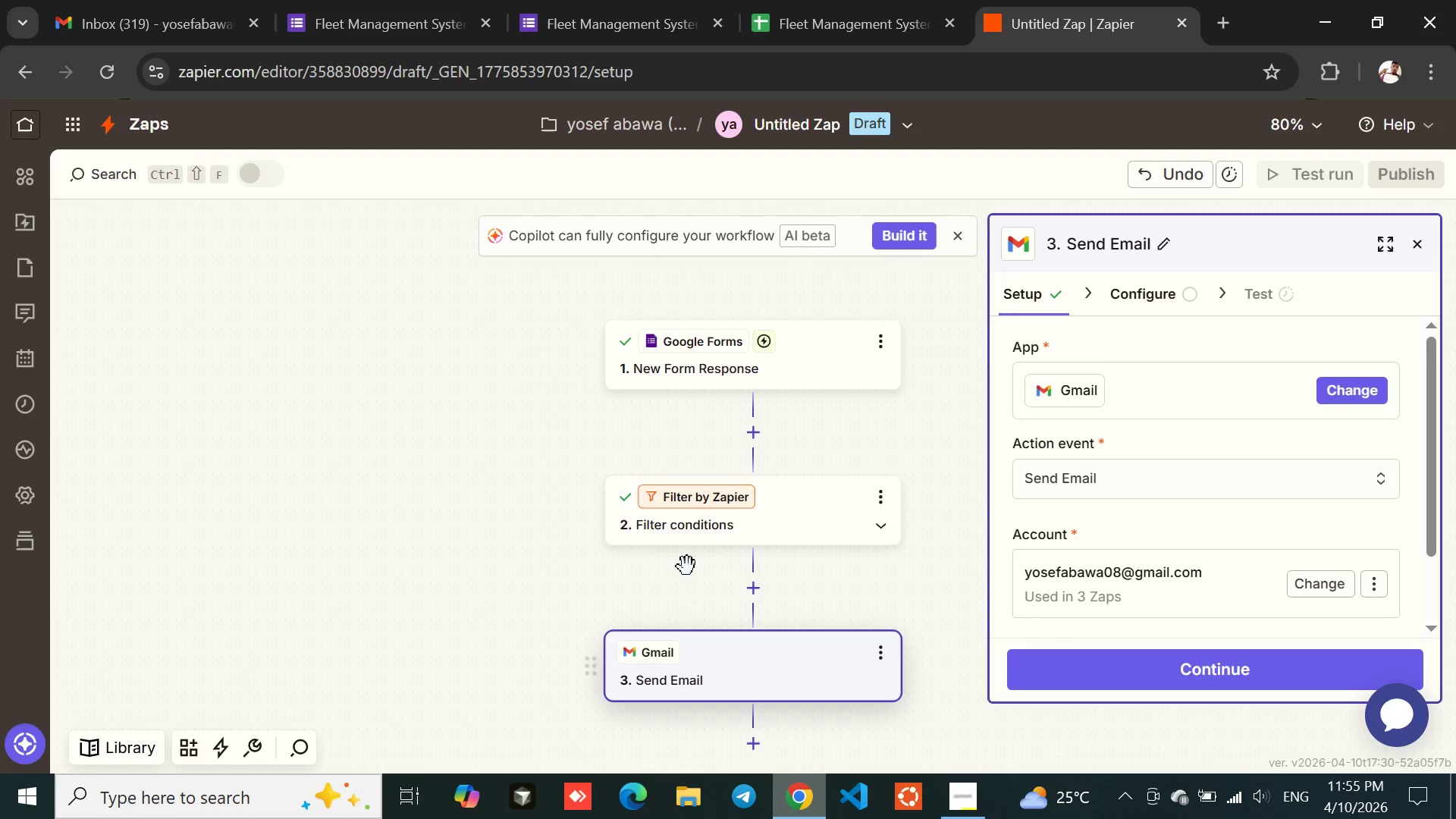 
left_click([1181, 664])
 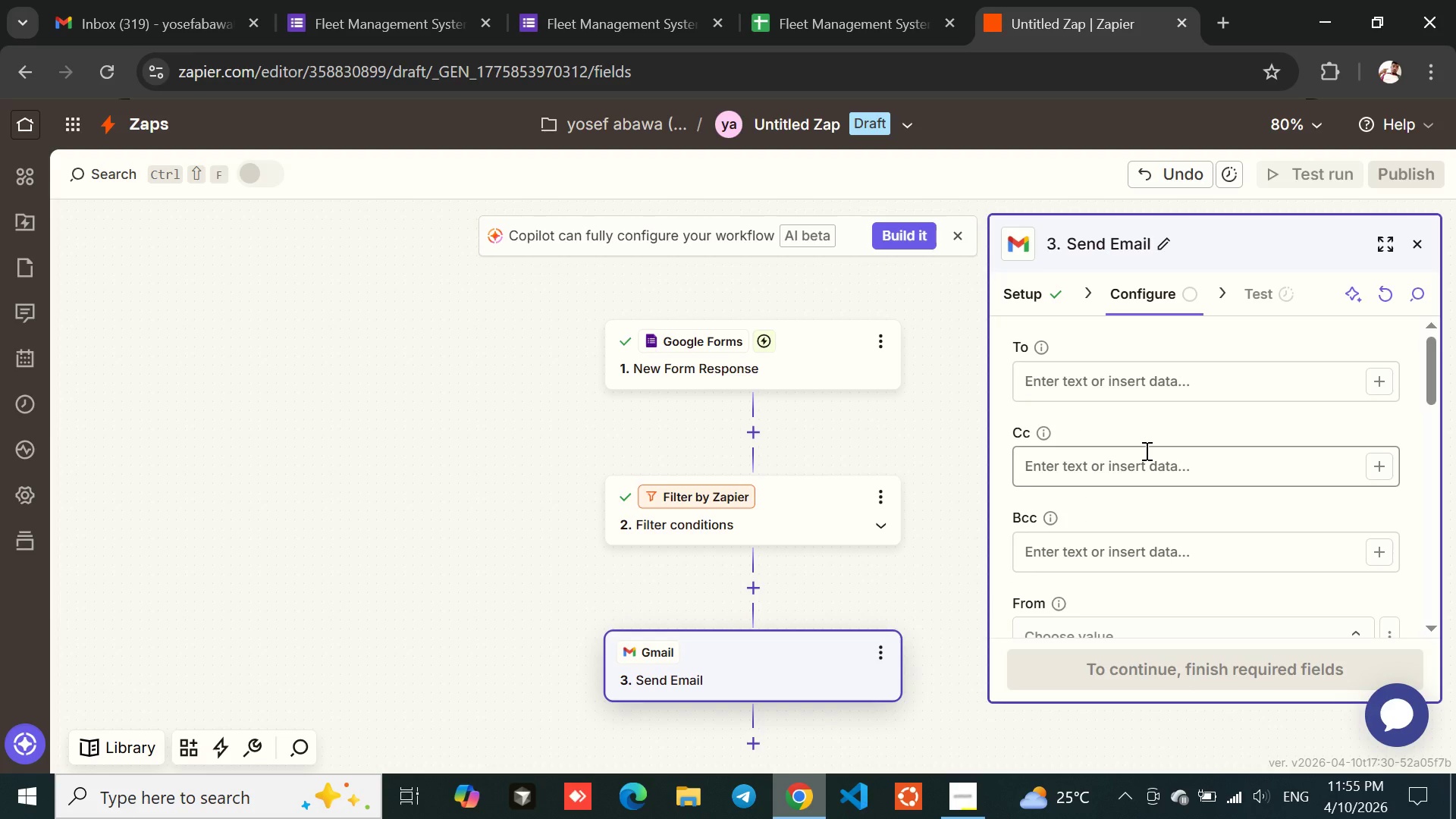 
left_click([1076, 379])
 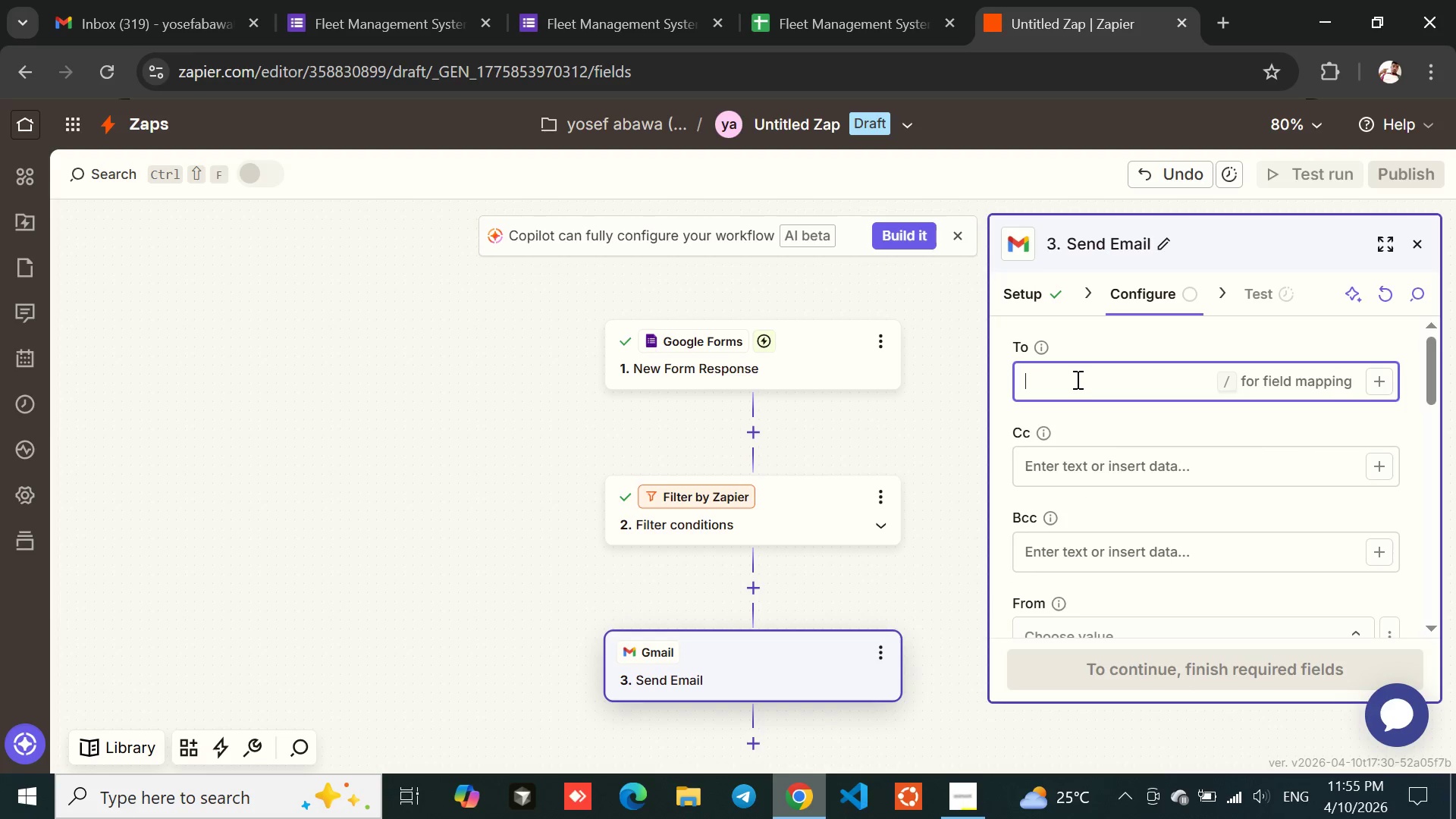 
type(yosefabawa)
 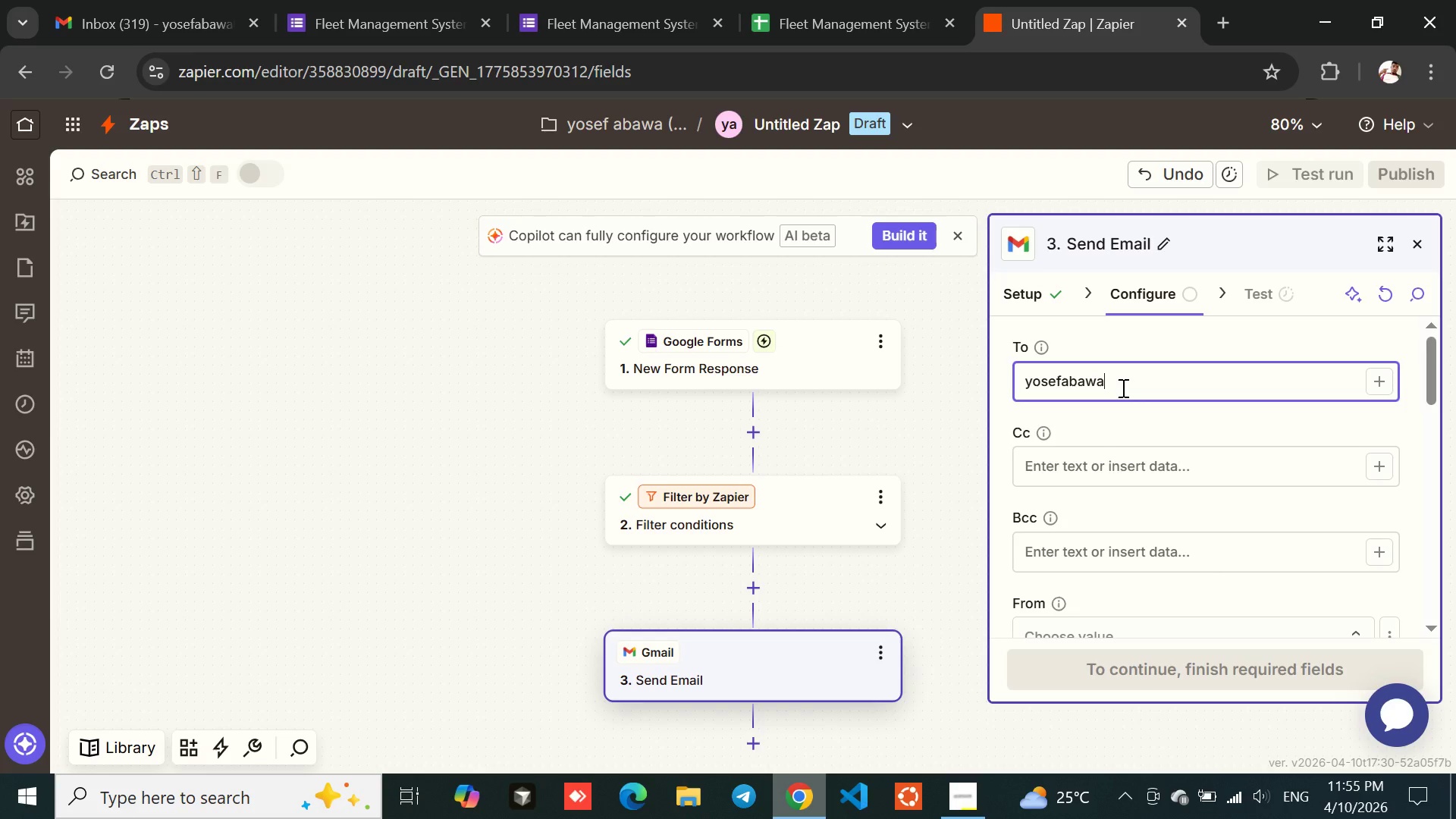 
wait(7.45)
 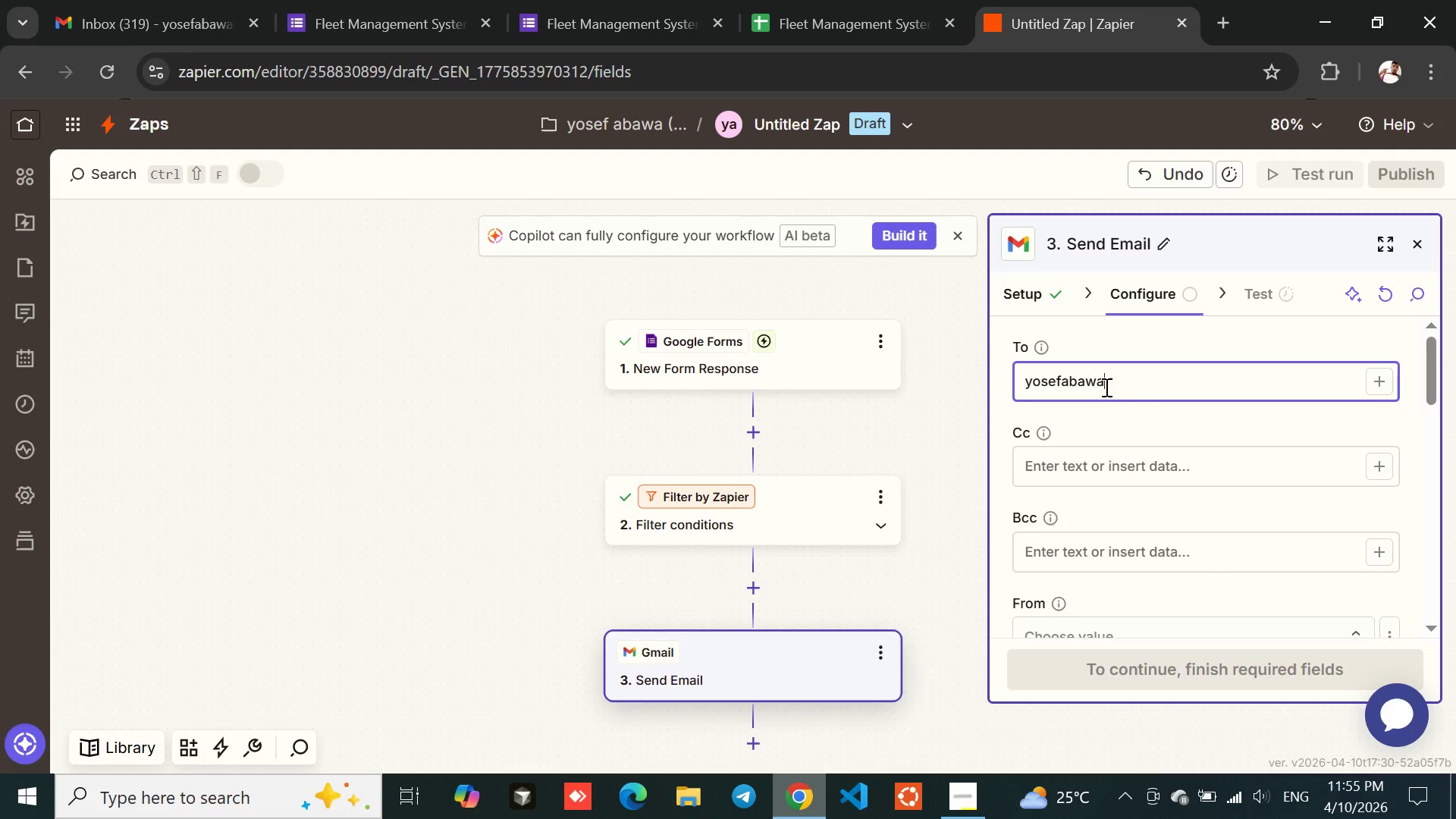 
type(09@gmail.com)
 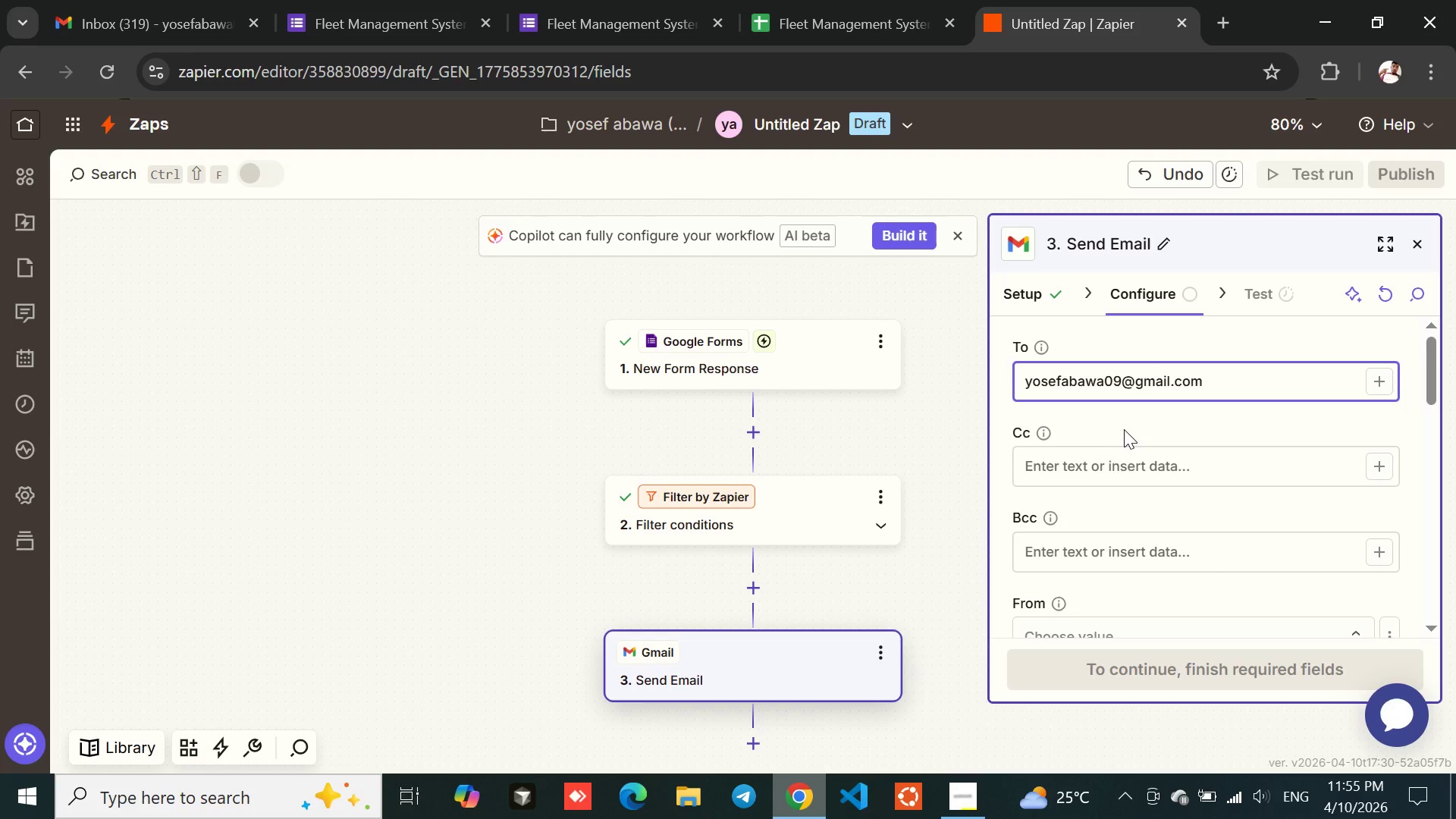 
left_click([1124, 429])
 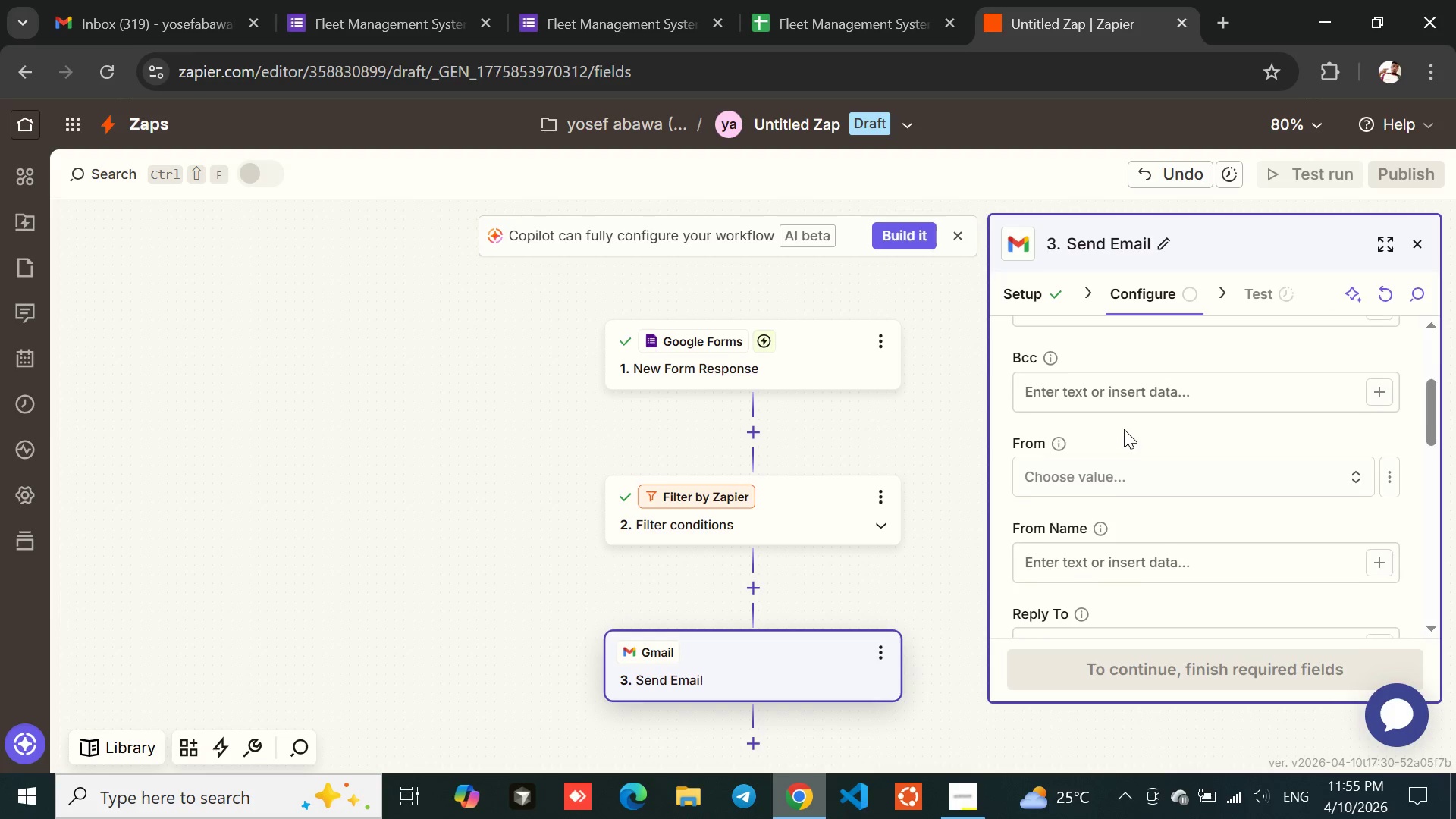 
left_click([1073, 471])
 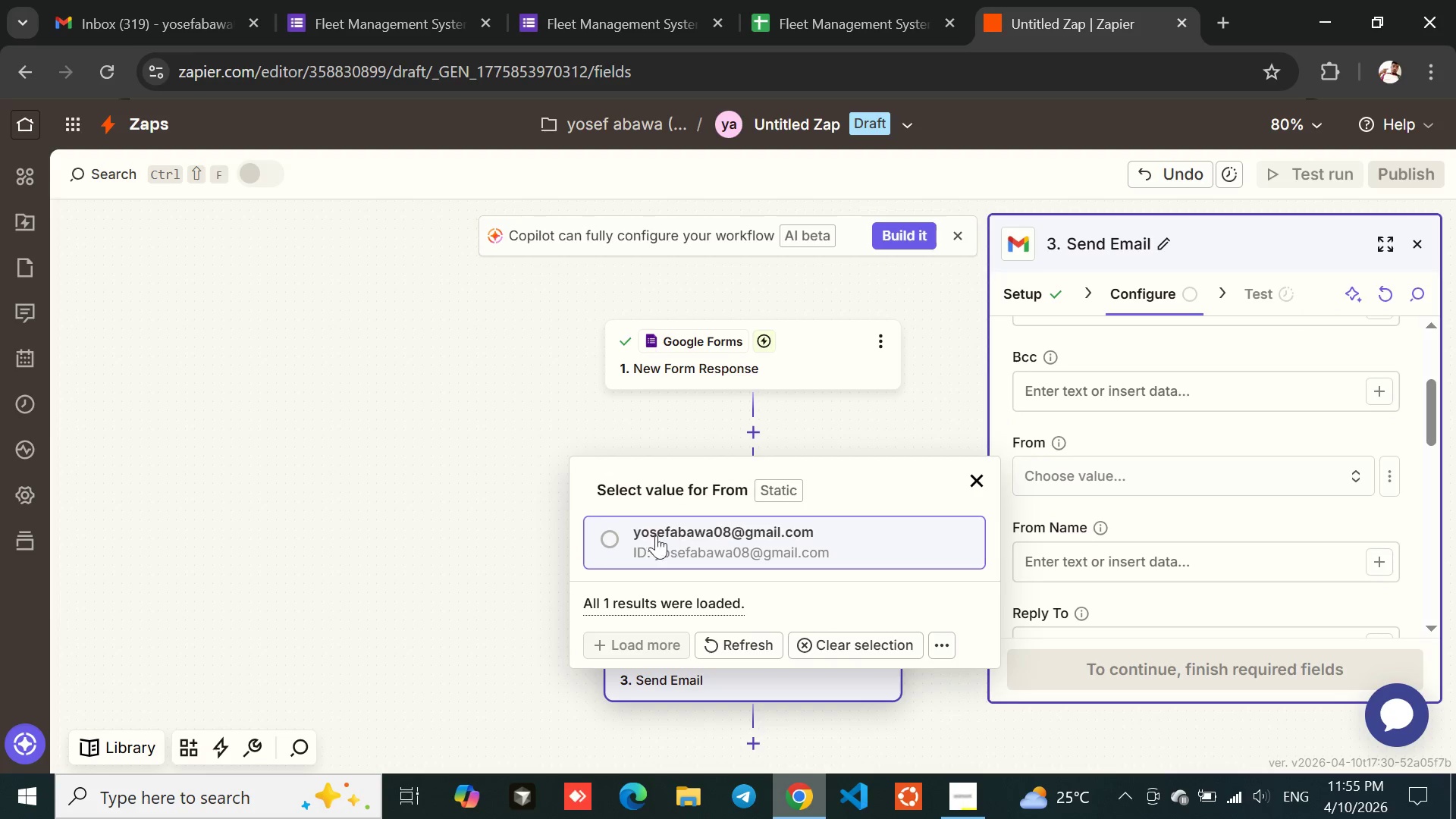 
left_click([619, 532])
 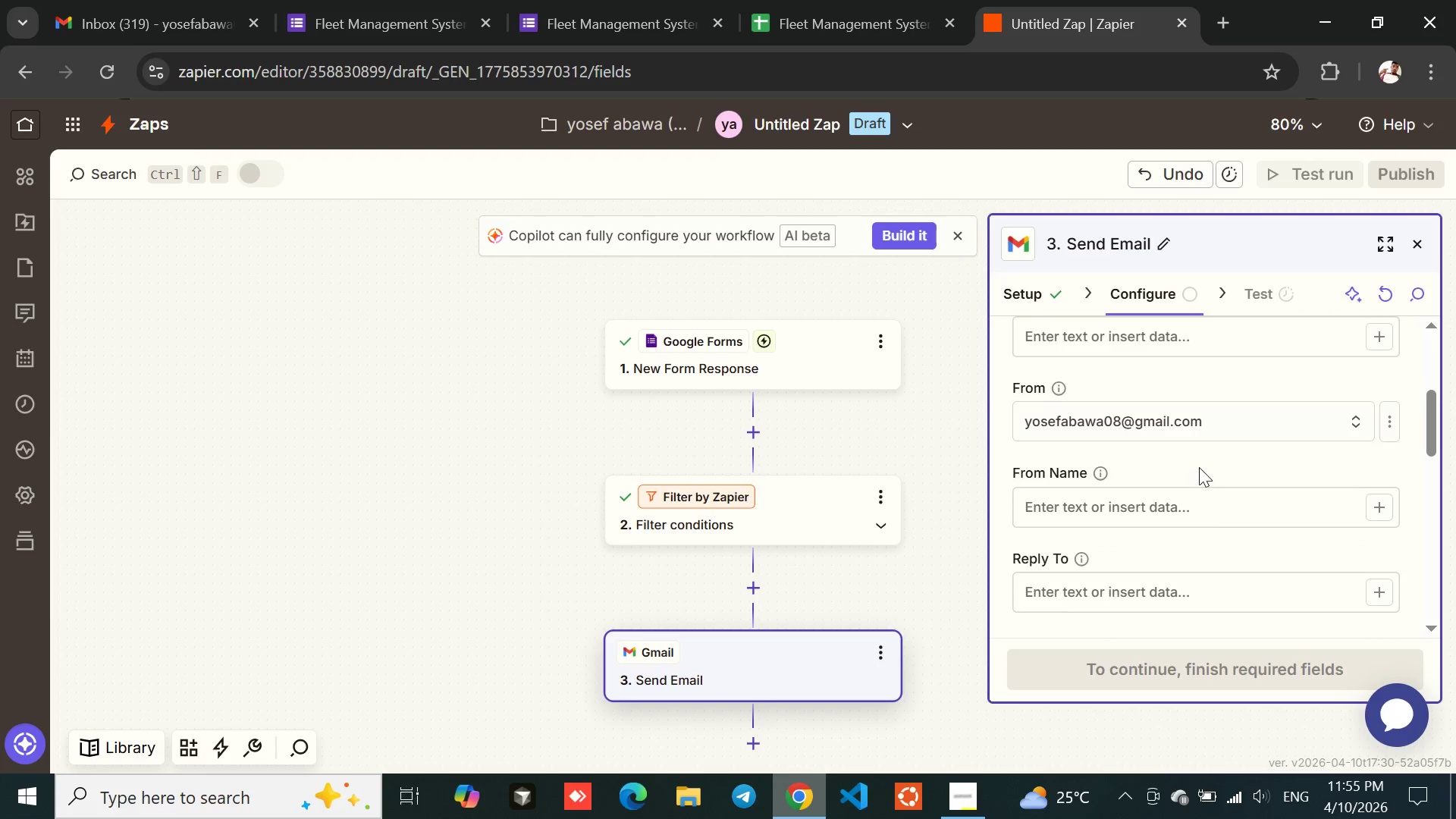 
left_click([1112, 503])
 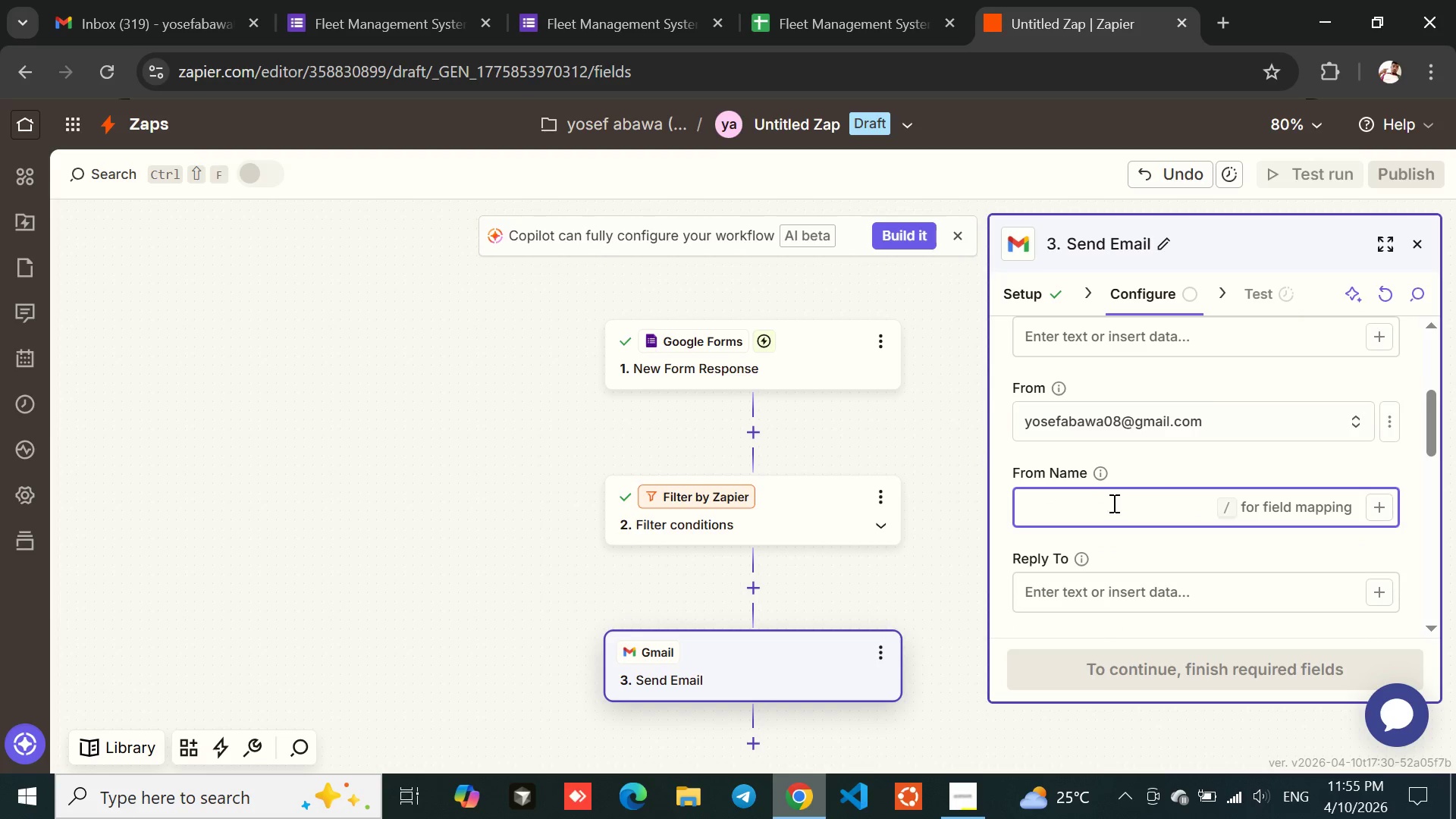 
type(Yosef)
 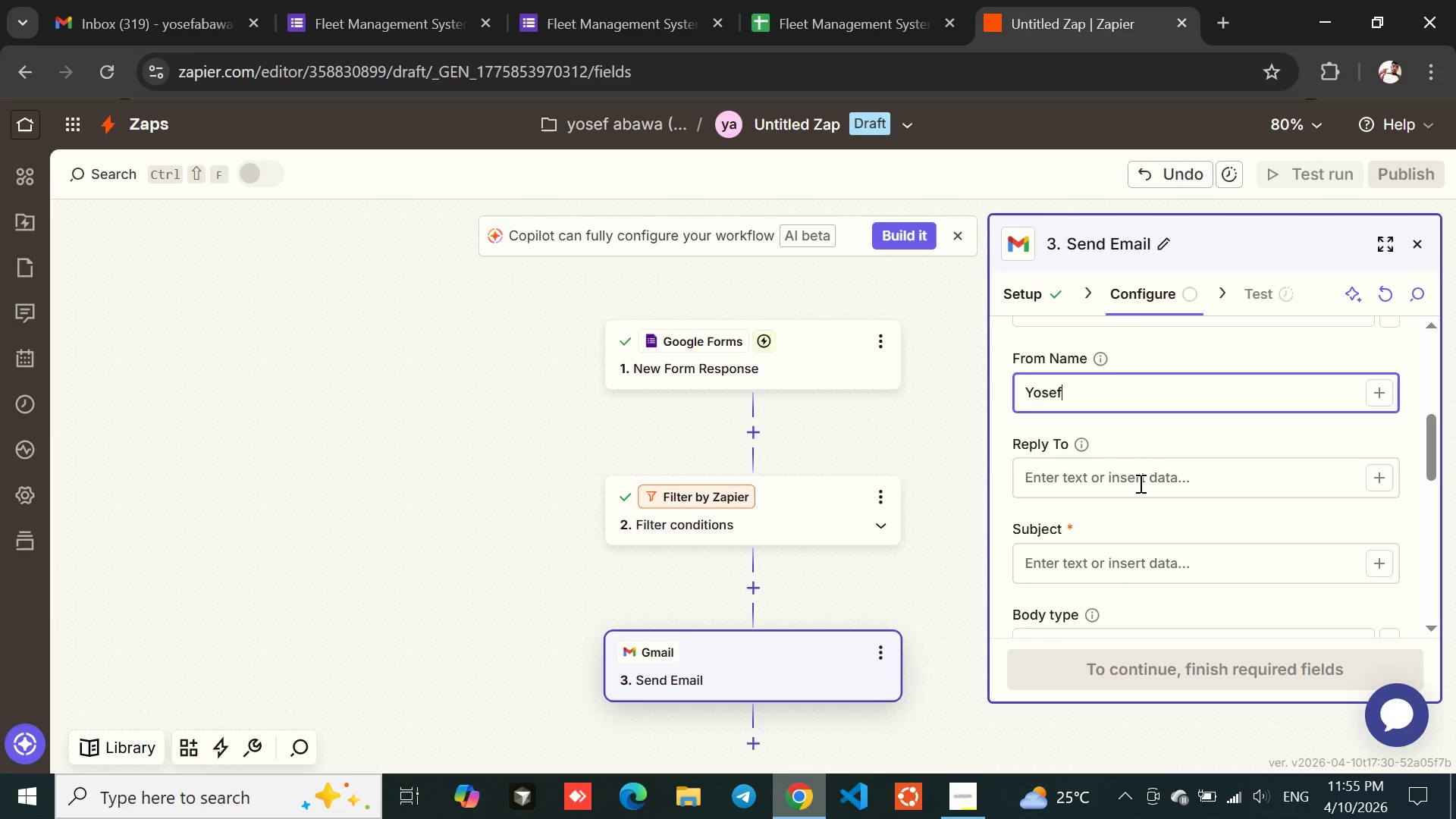 
wait(5.78)
 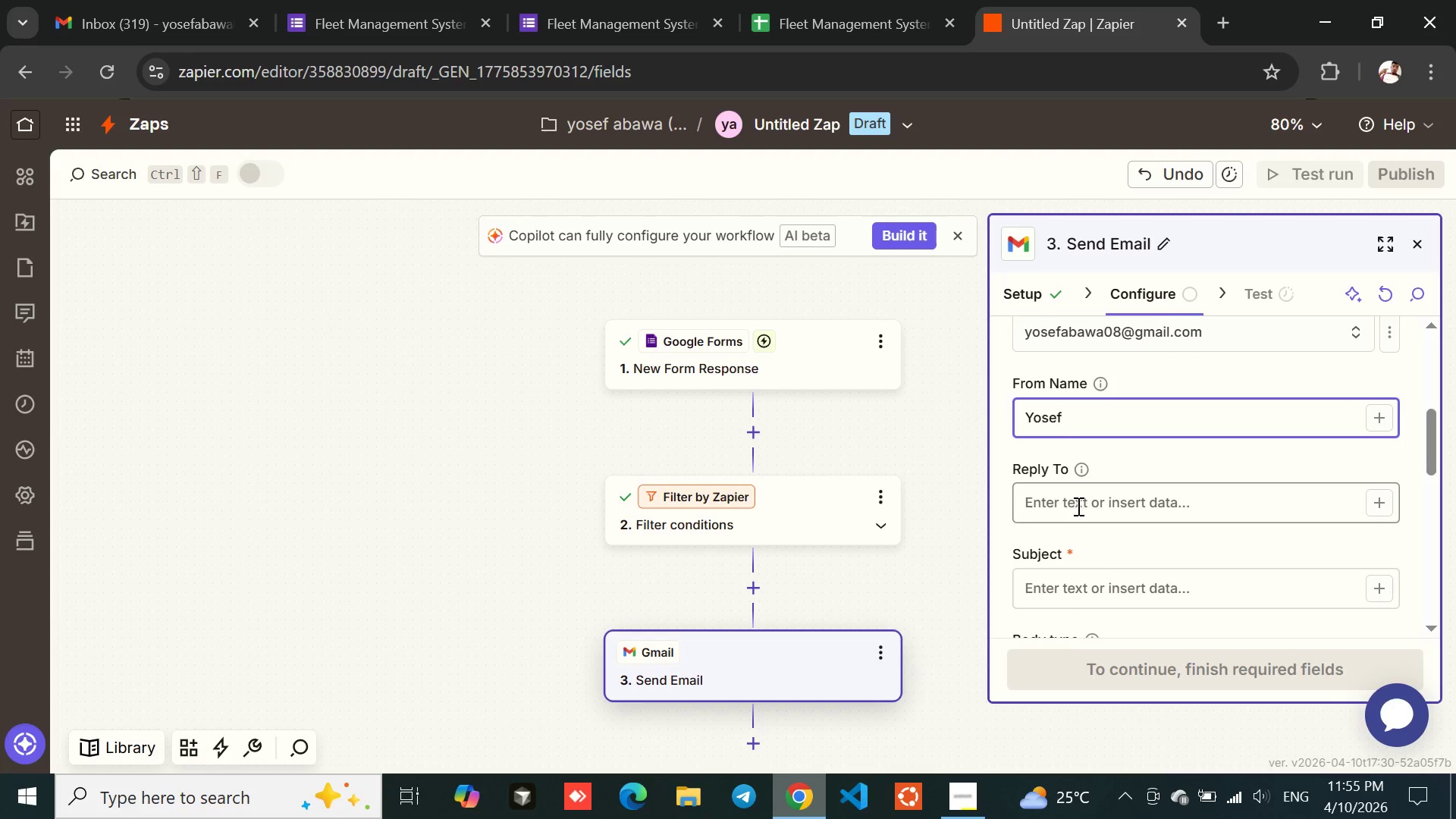 
left_click([1128, 477])
 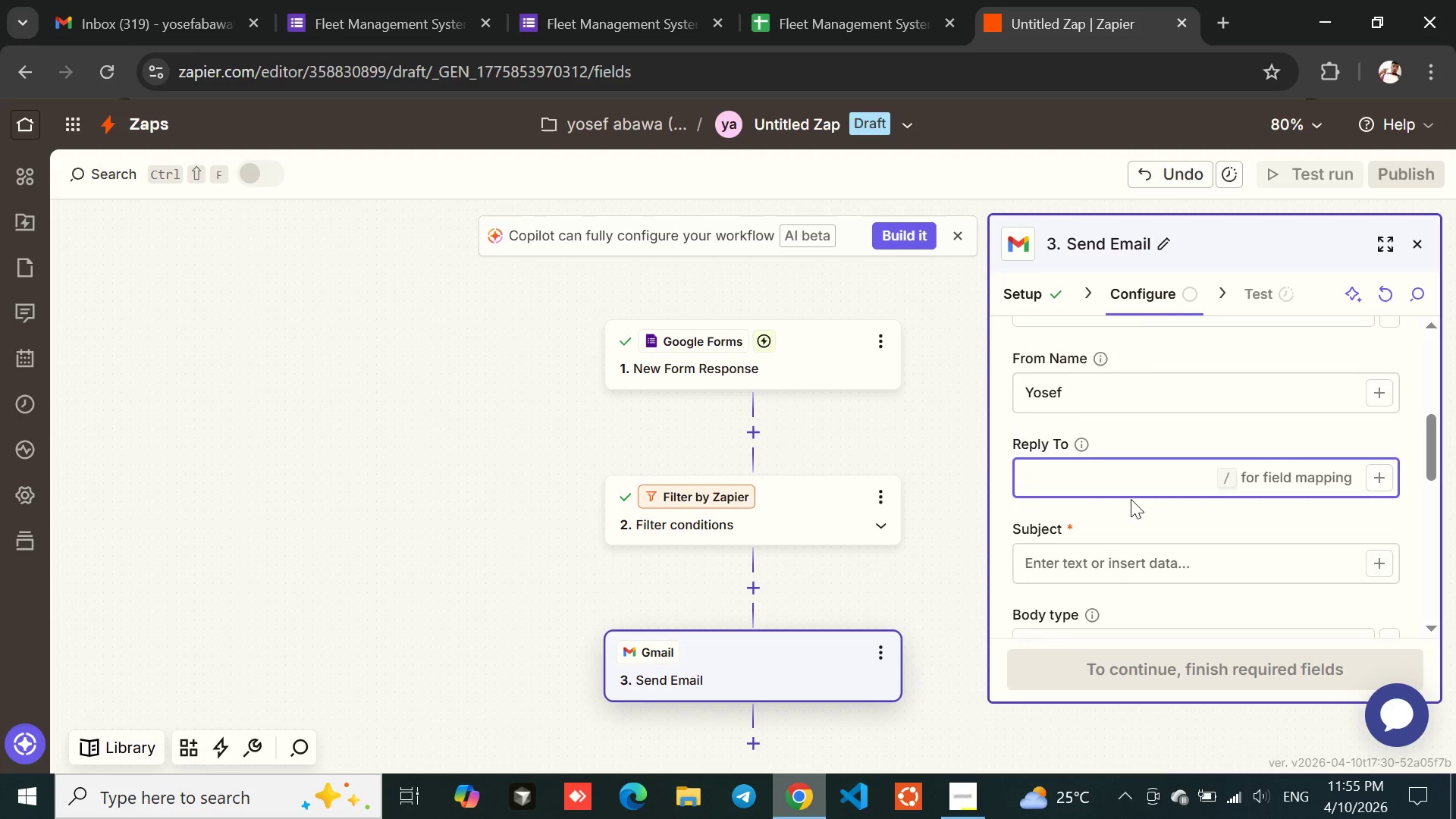 
left_click([1131, 510])
 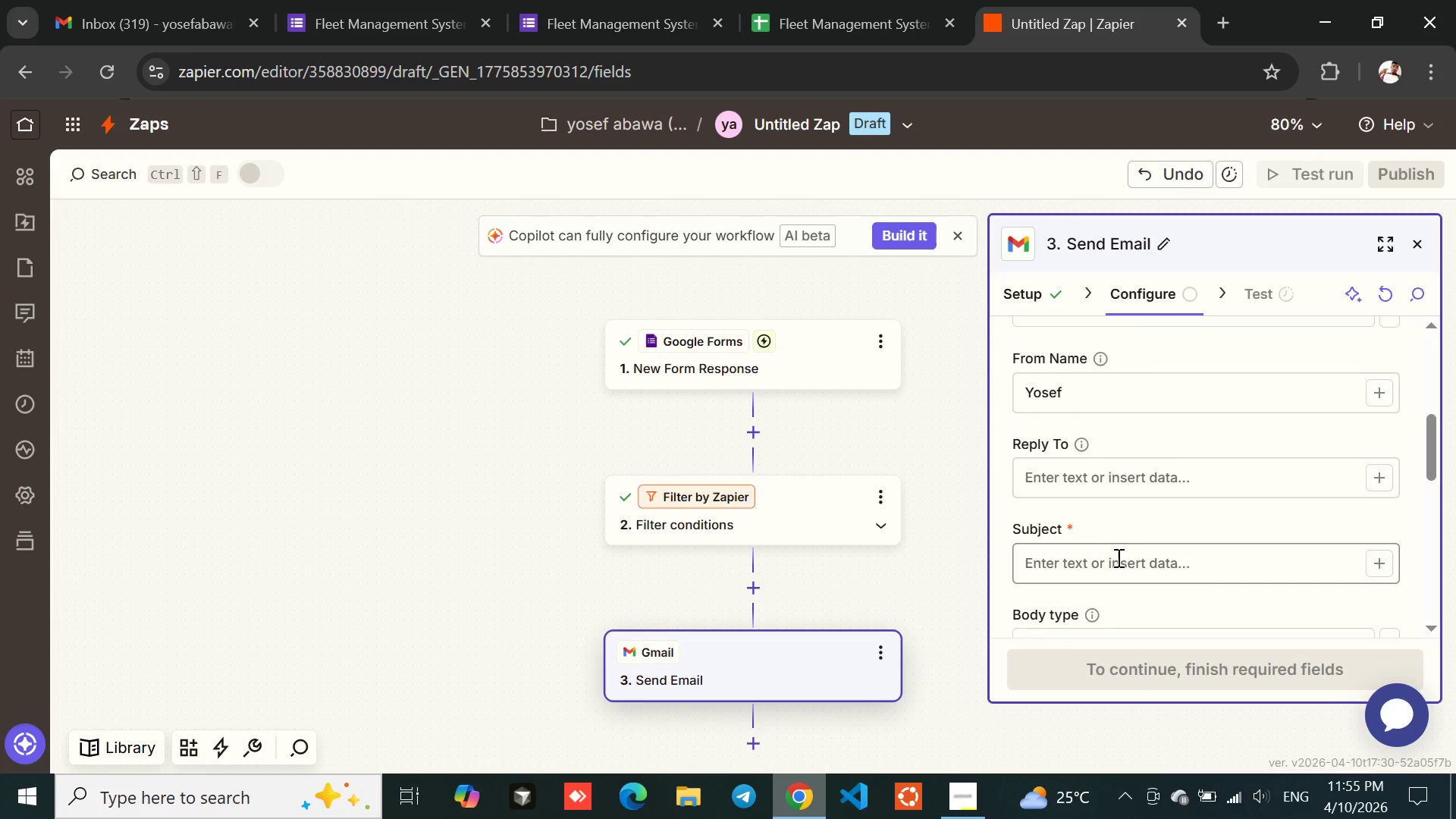 
left_click([1116, 558])
 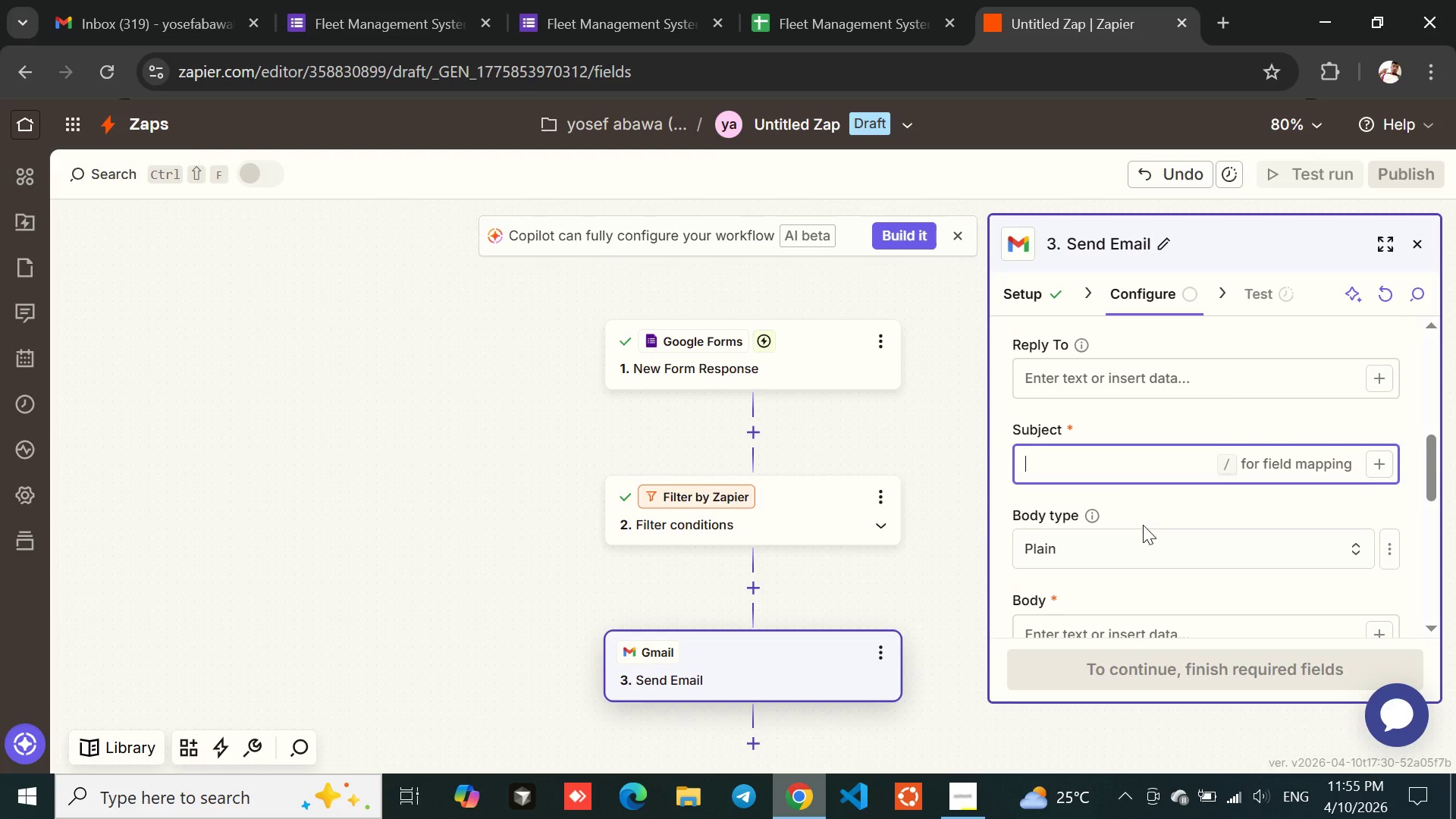 
wait(14.73)
 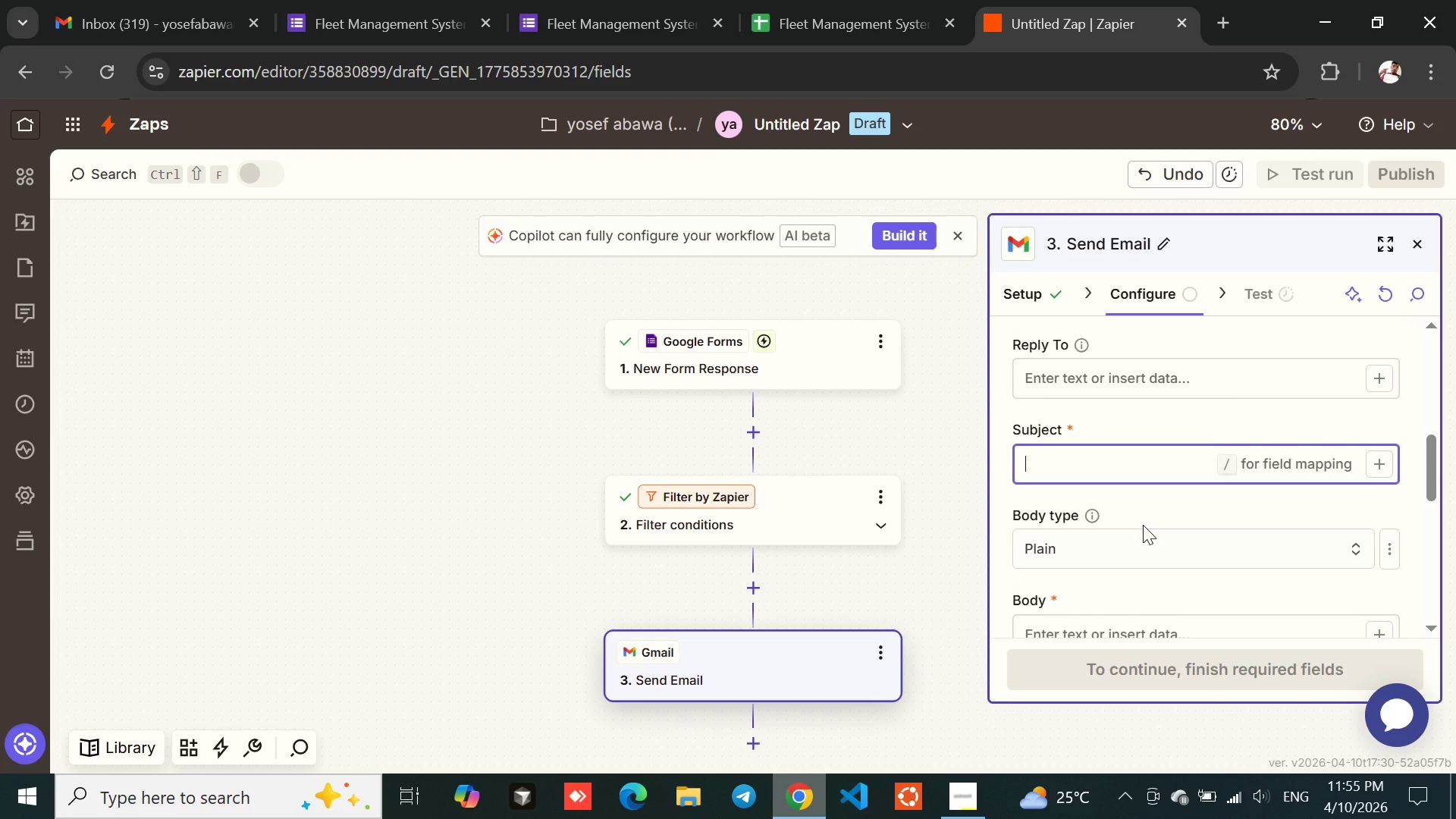 
type(Fleet Info)
 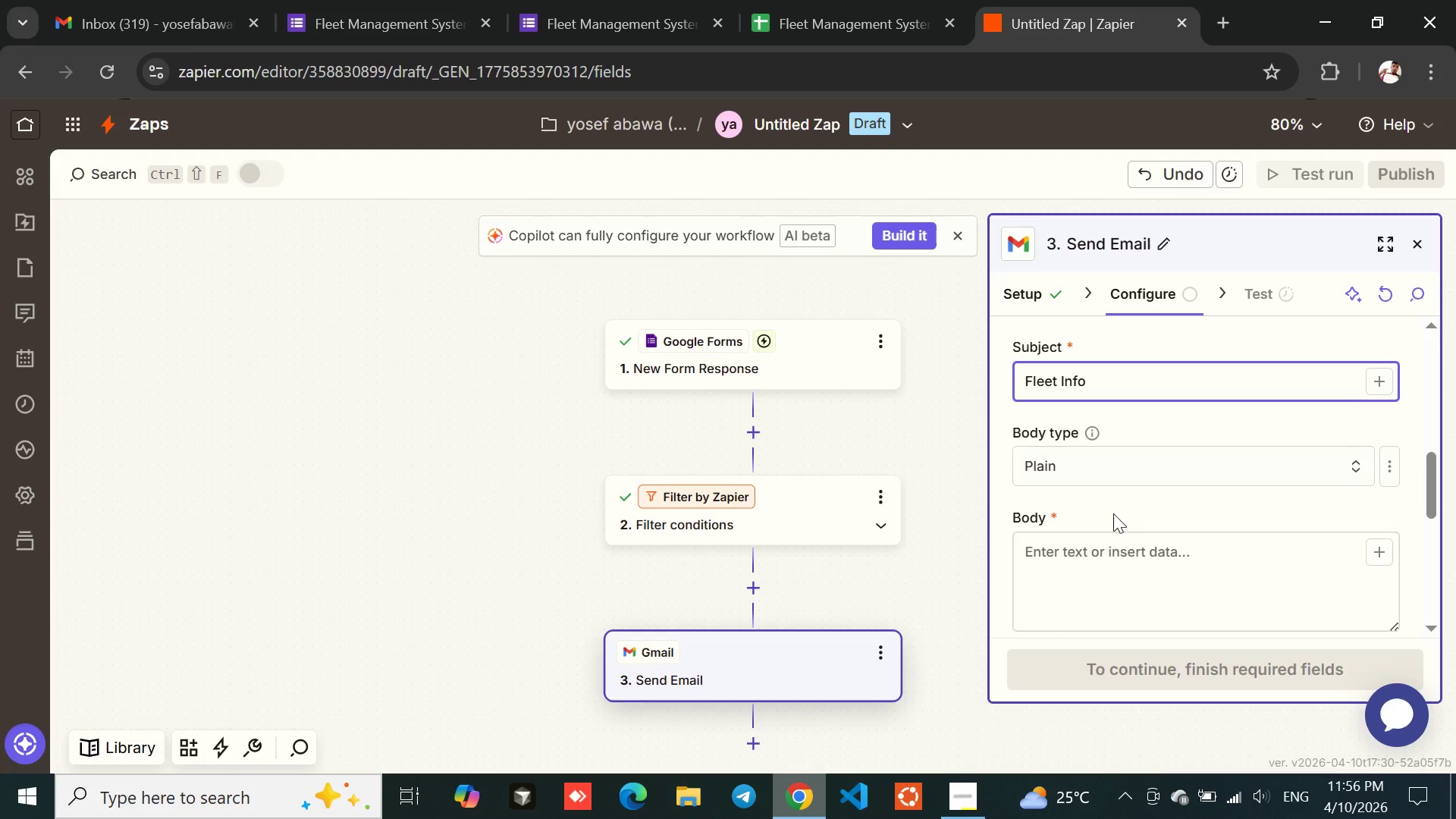 
left_click([1087, 480])
 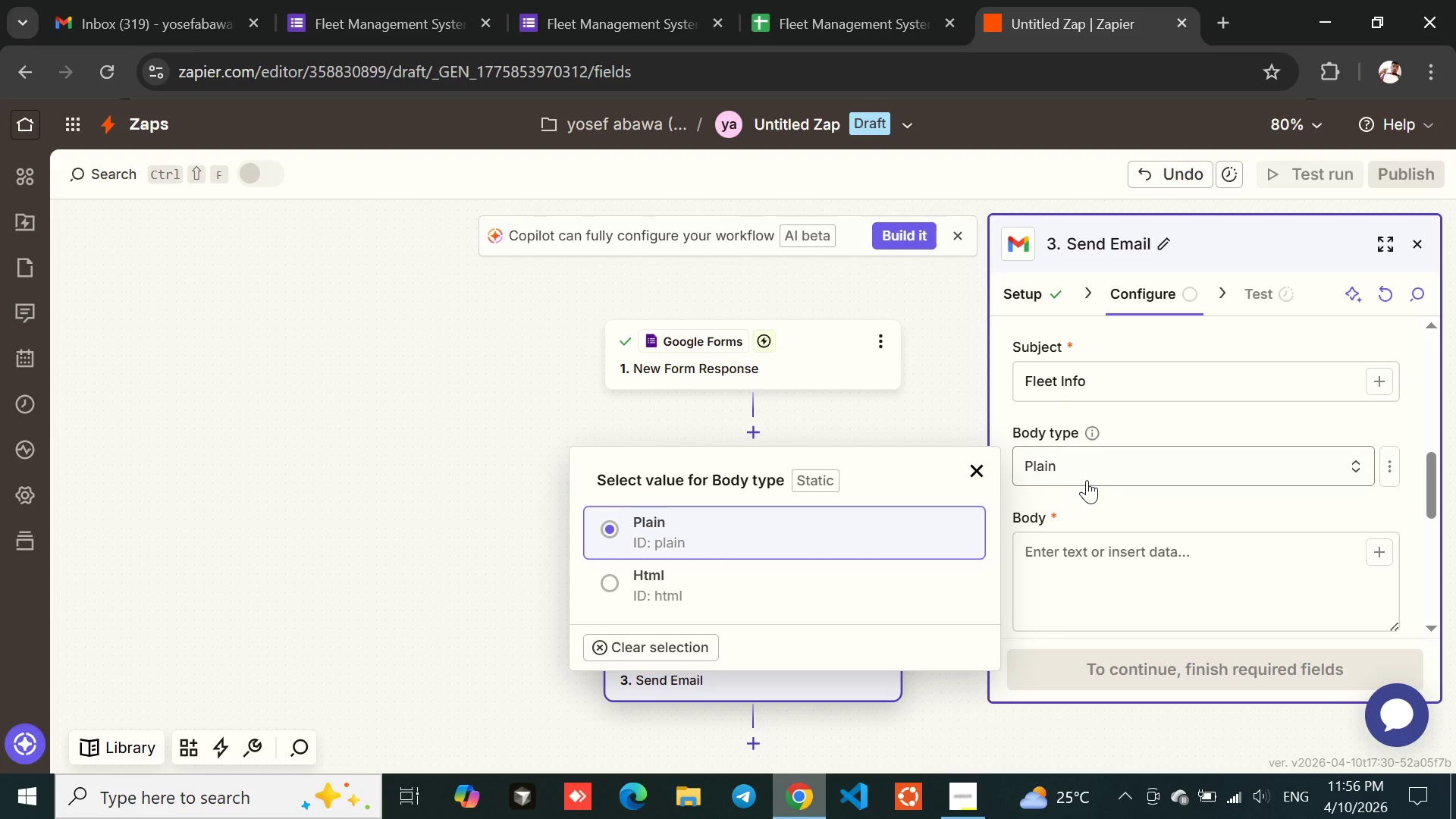 
left_click([1087, 480])
 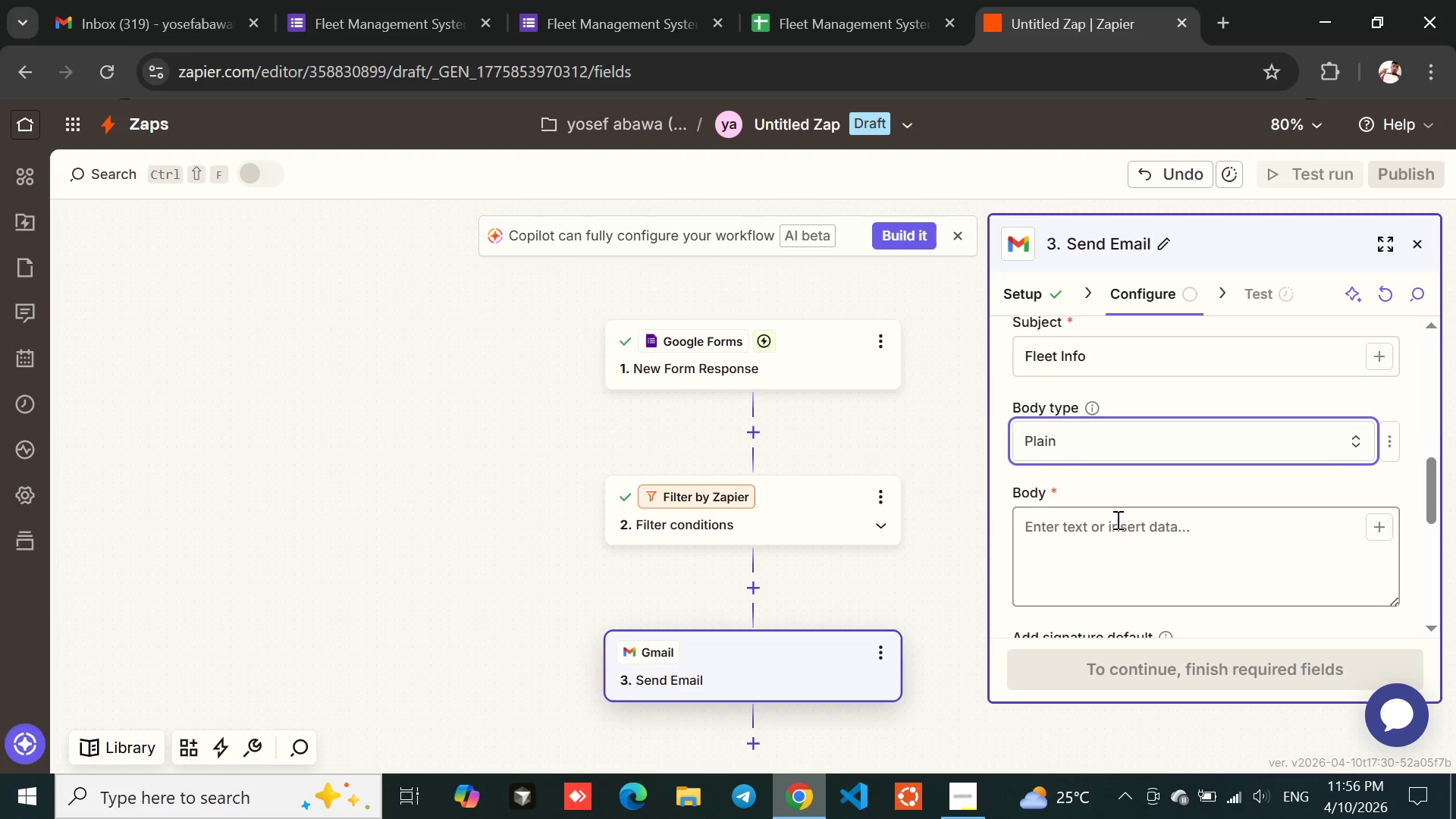 
left_click([1068, 536])
 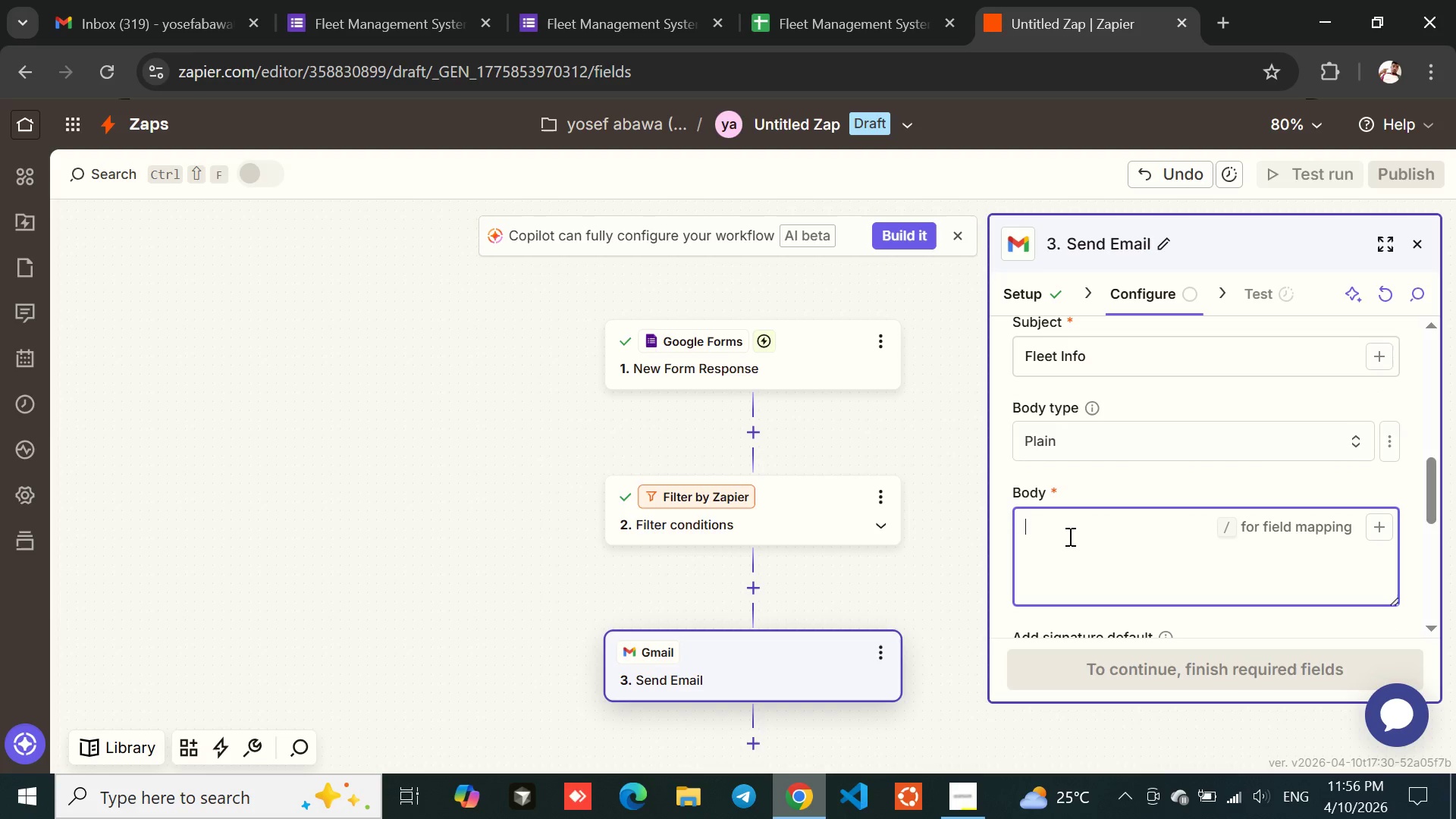 
type(This is about fll)
key(Backspace)
 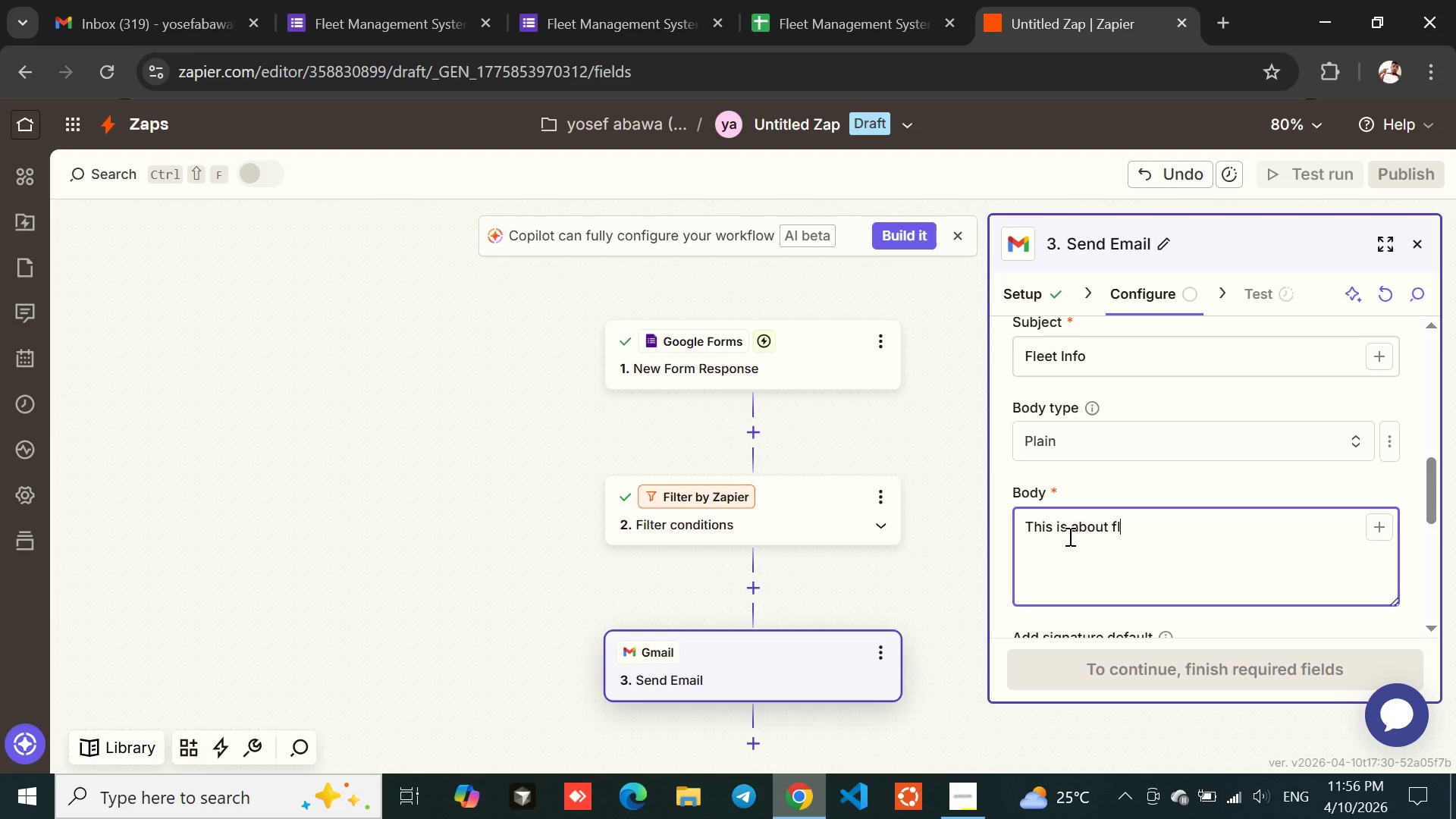 
wait(7.45)
 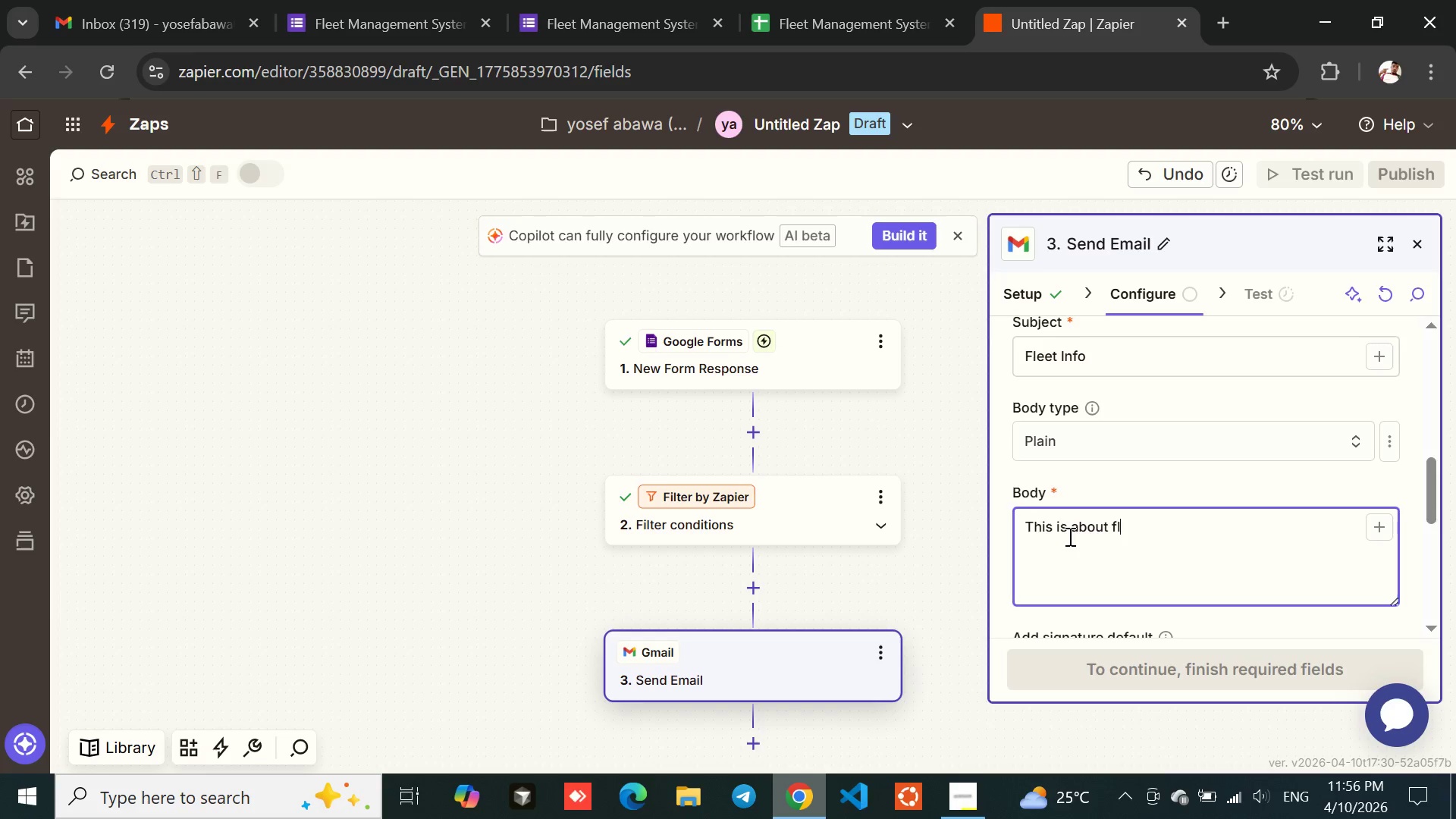 
type(eet)
 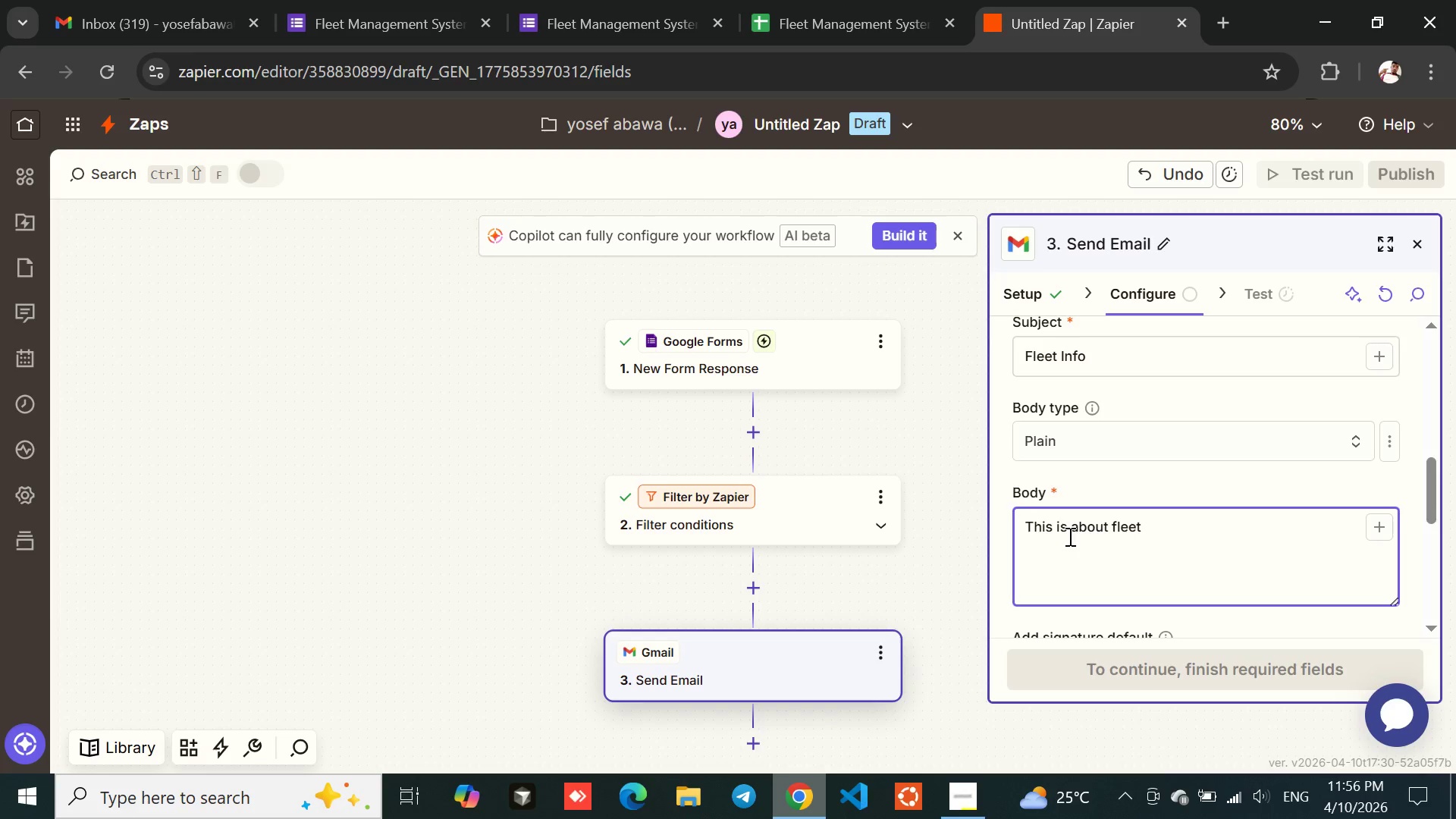 
key(Backspace)
 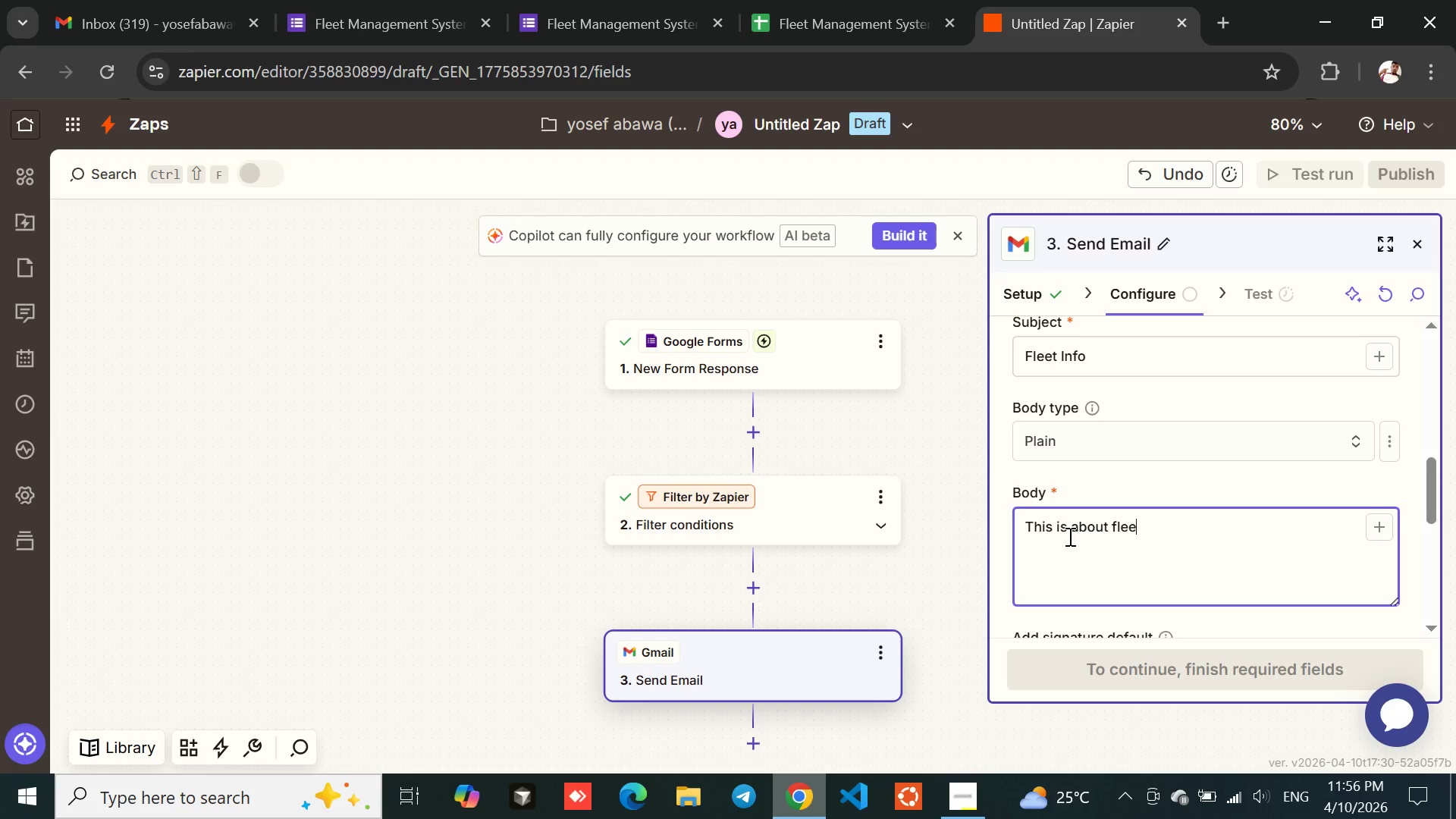 
key(Backspace)
 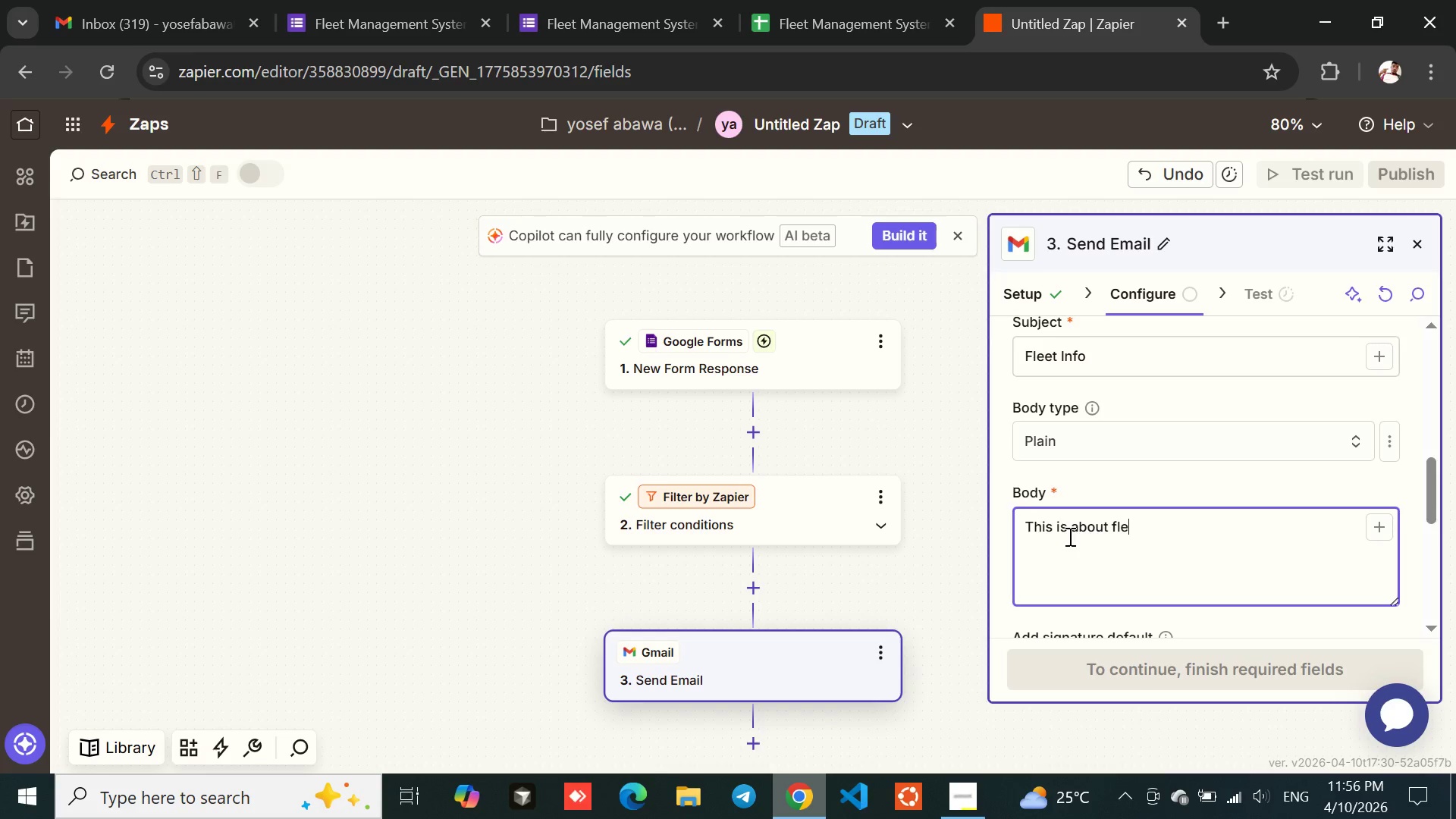 
key(Backspace)
 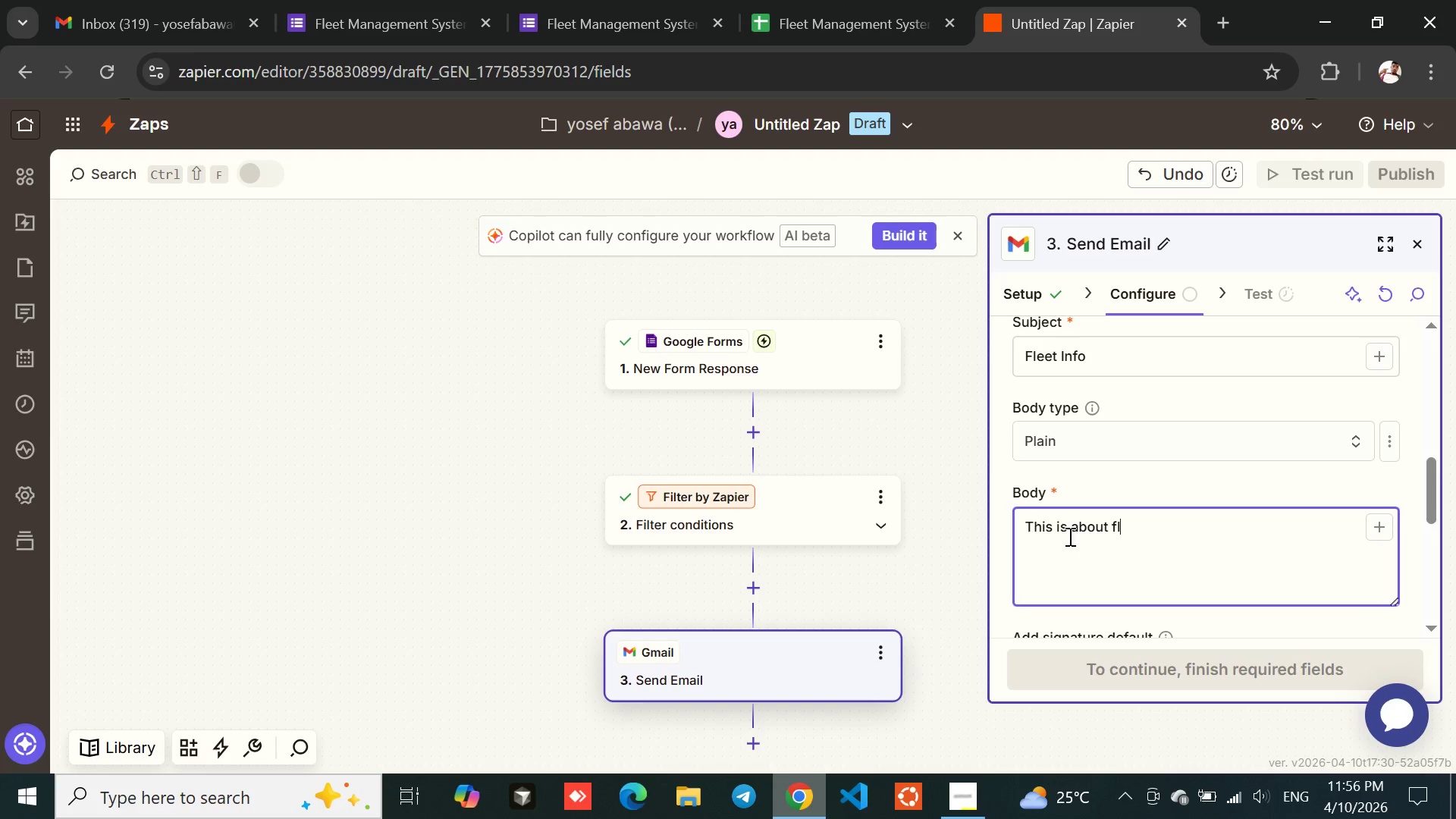 
key(Backspace)
 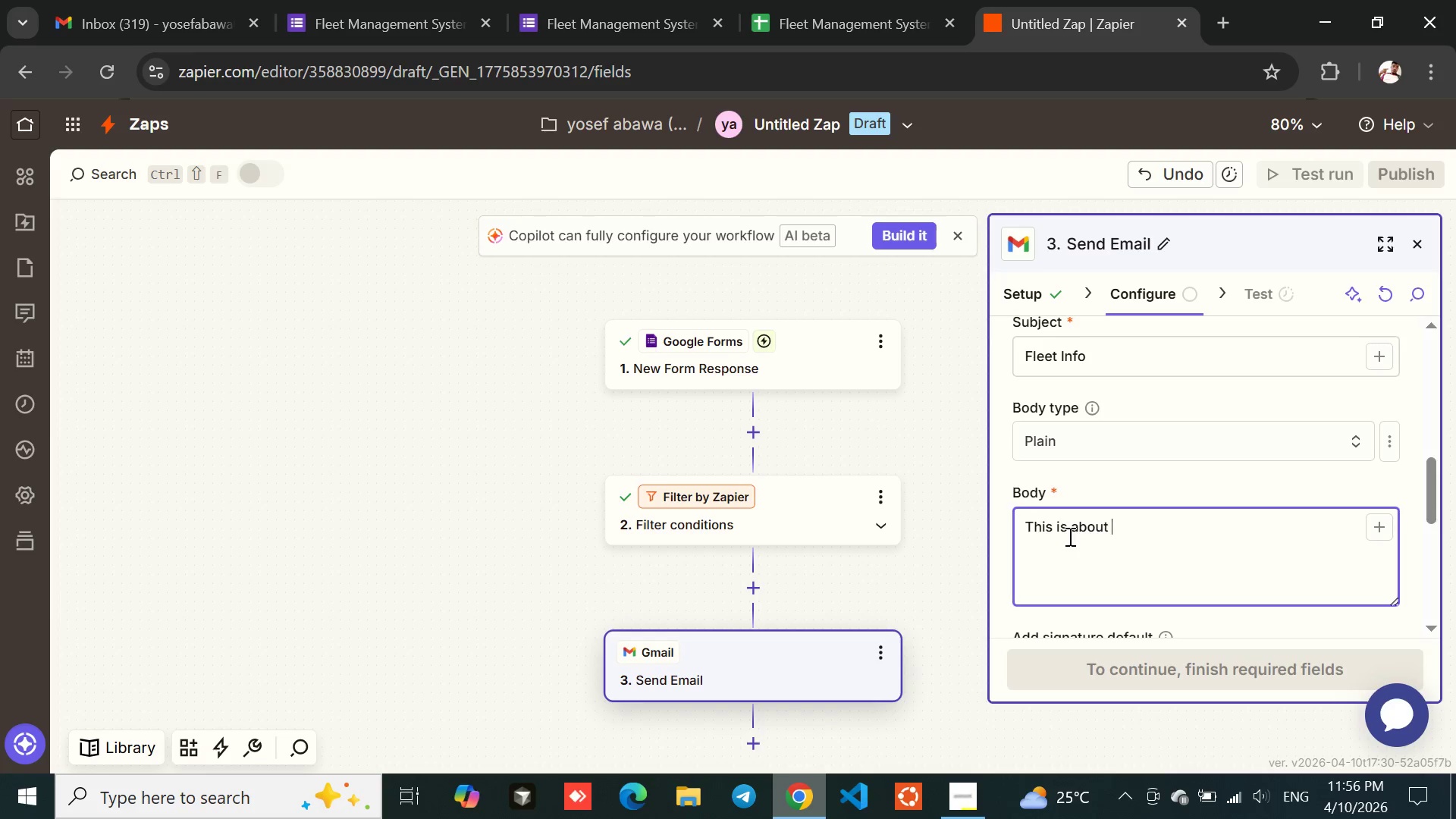 
key(Backspace)
 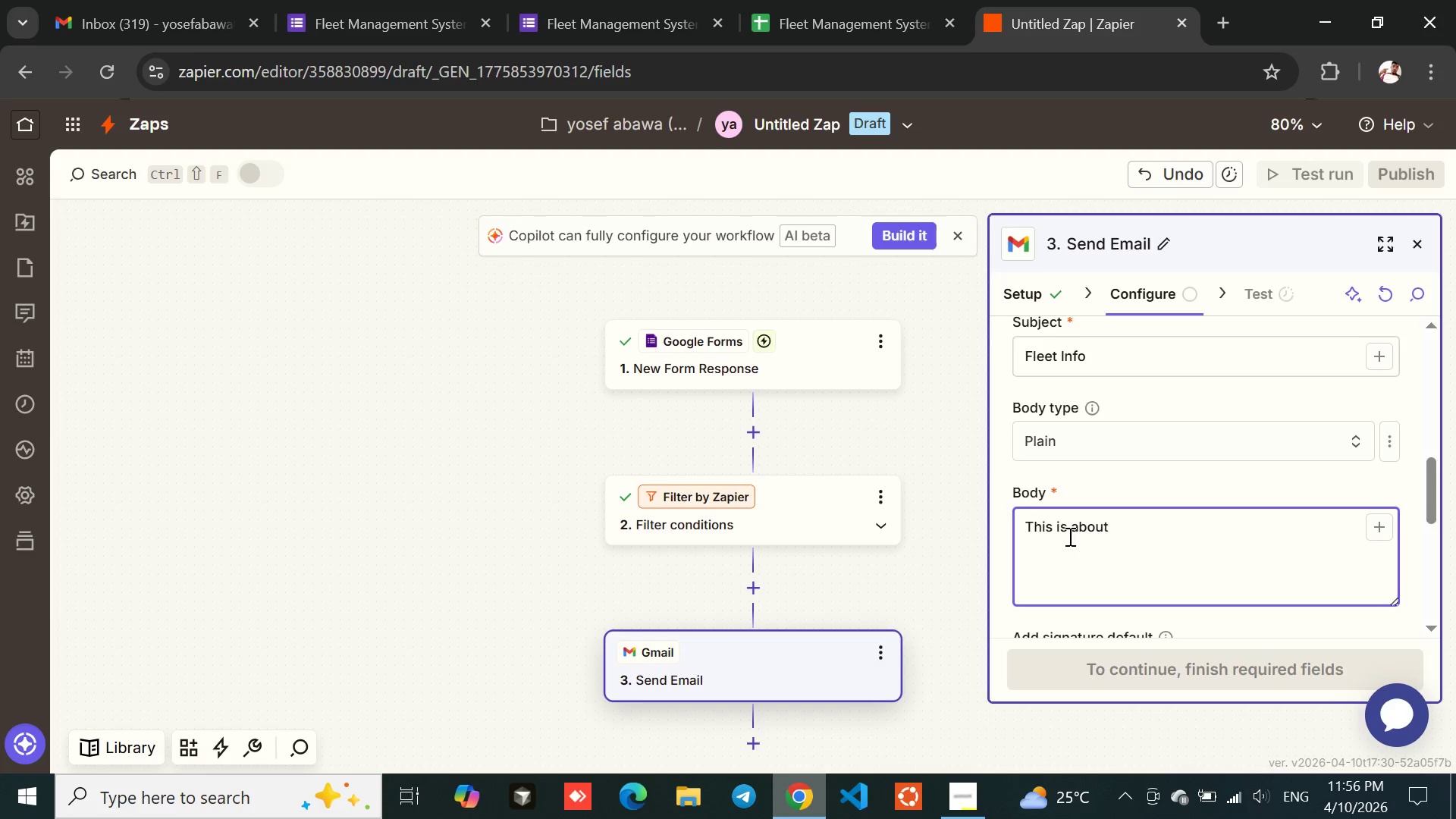 
hold_key(key=Backspace, duration=0.78)
 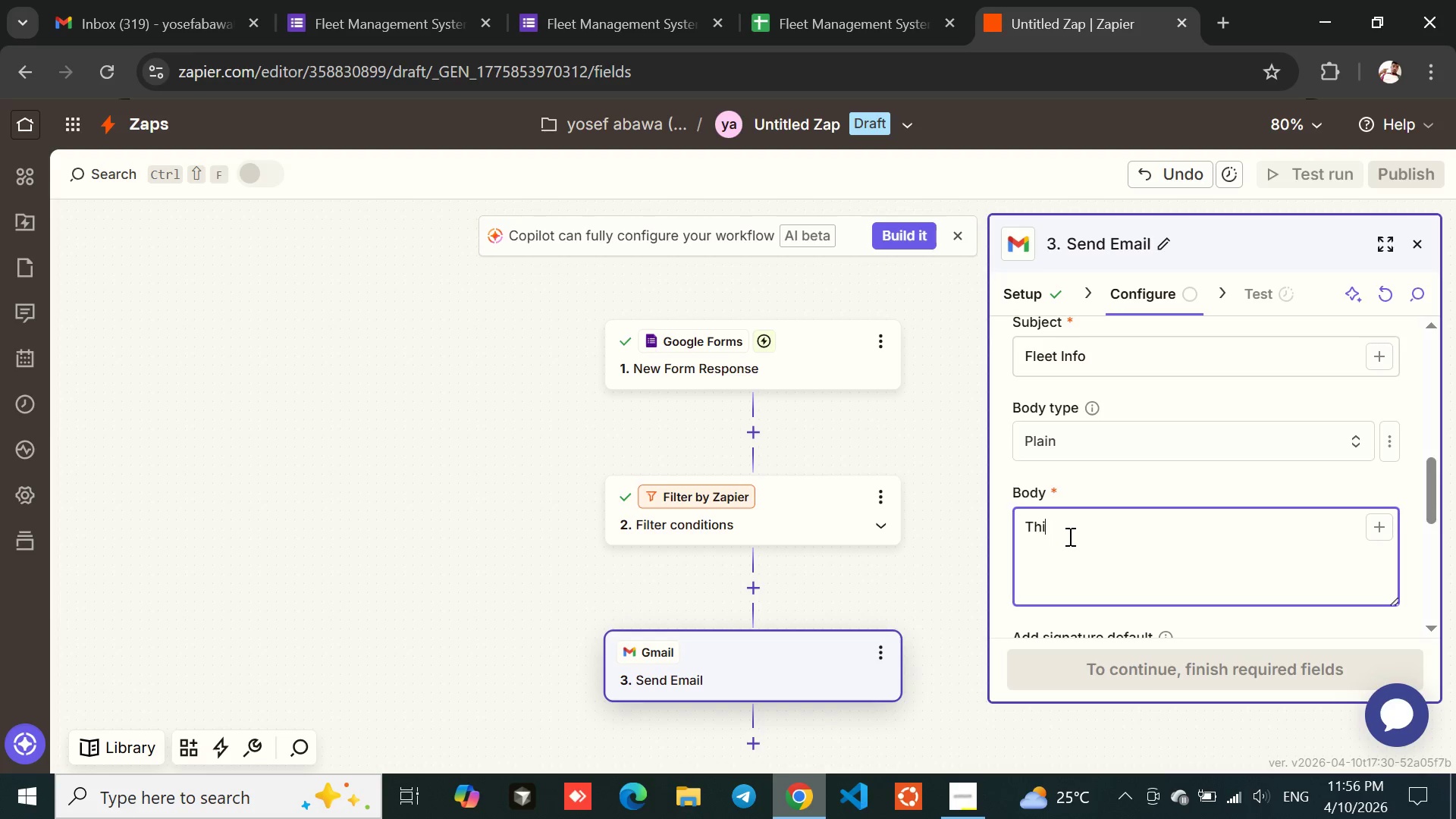 
key(Backspace)
 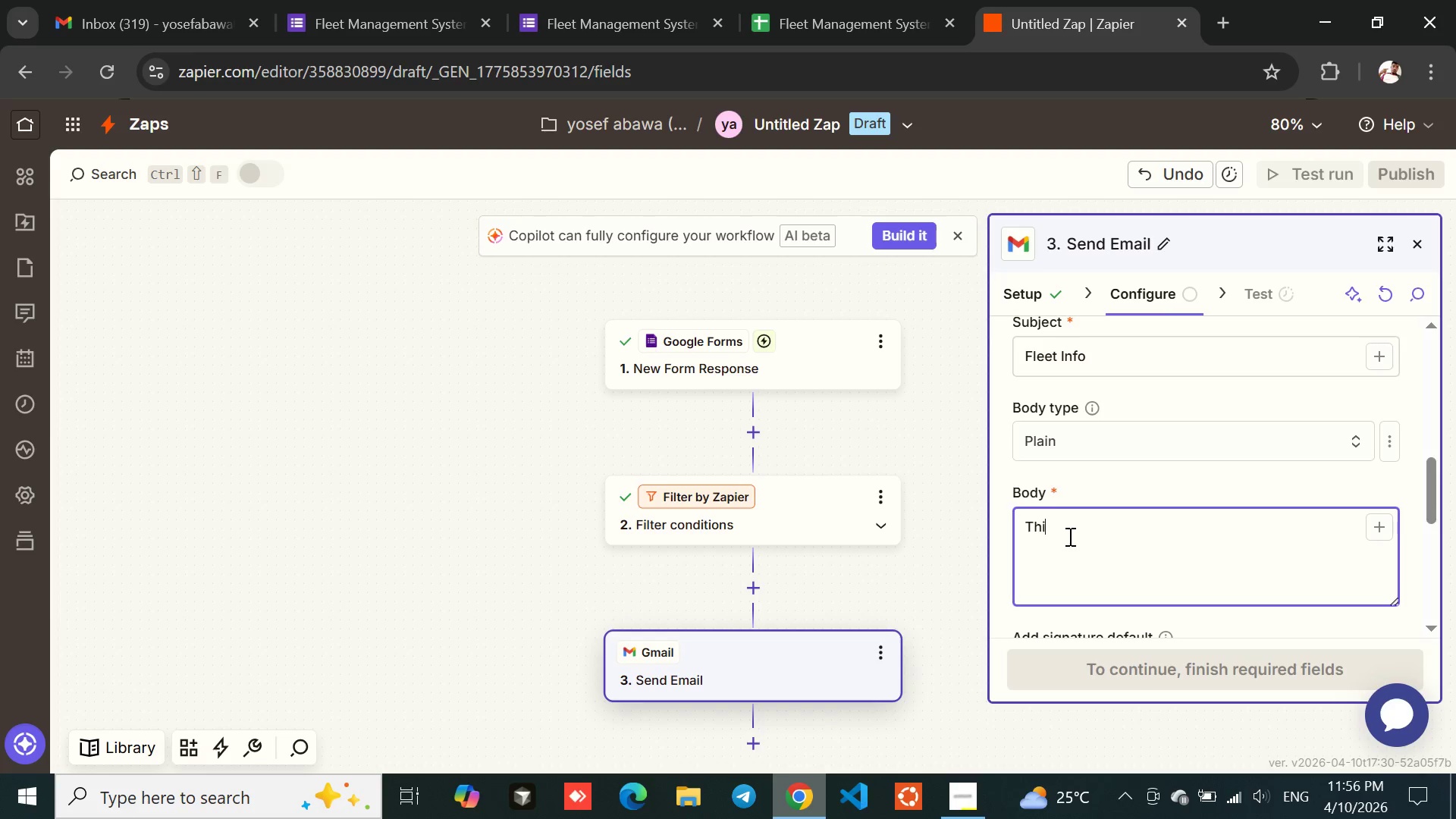 
key(Backspace)
 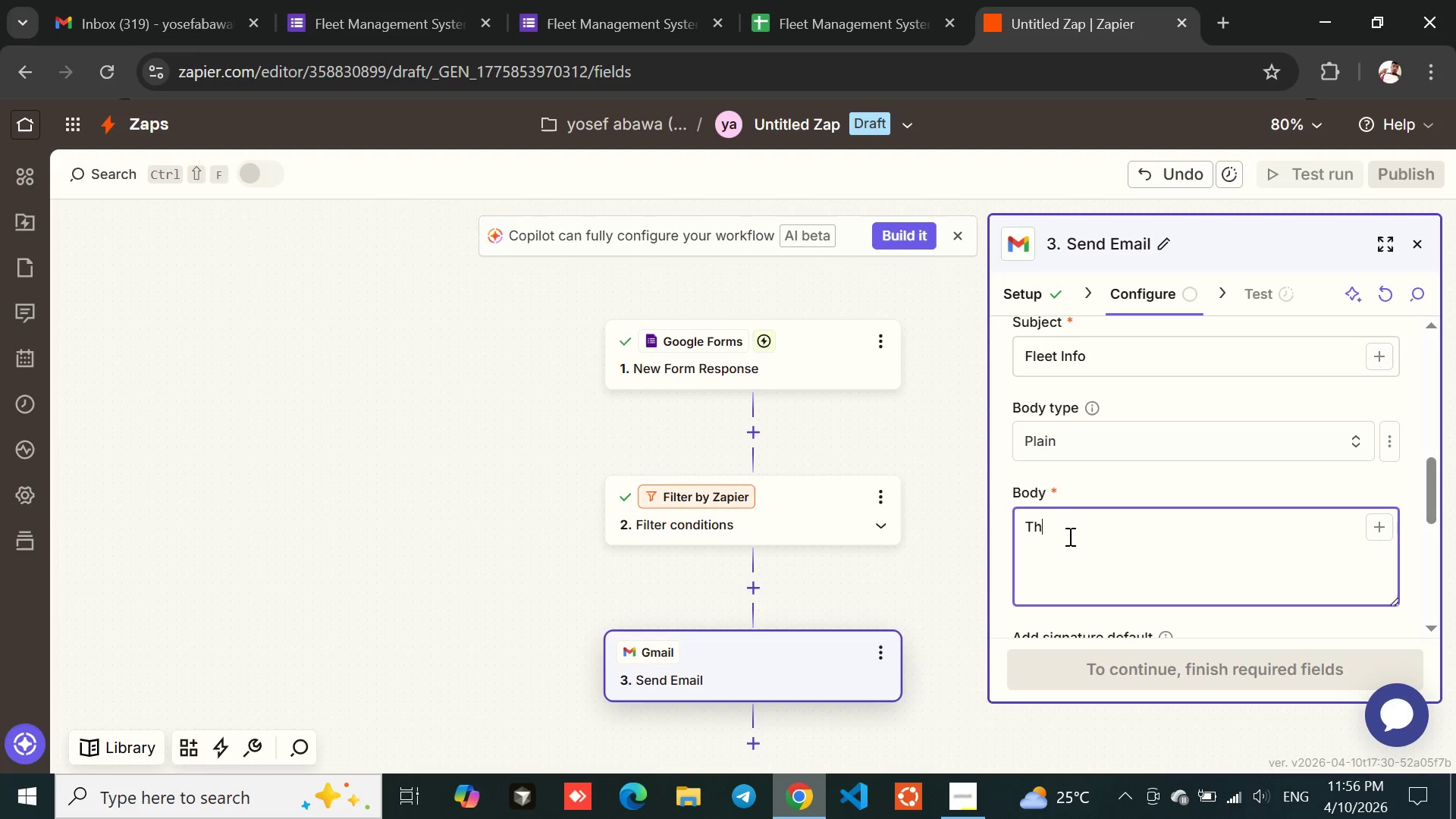 
key(Backspace)
 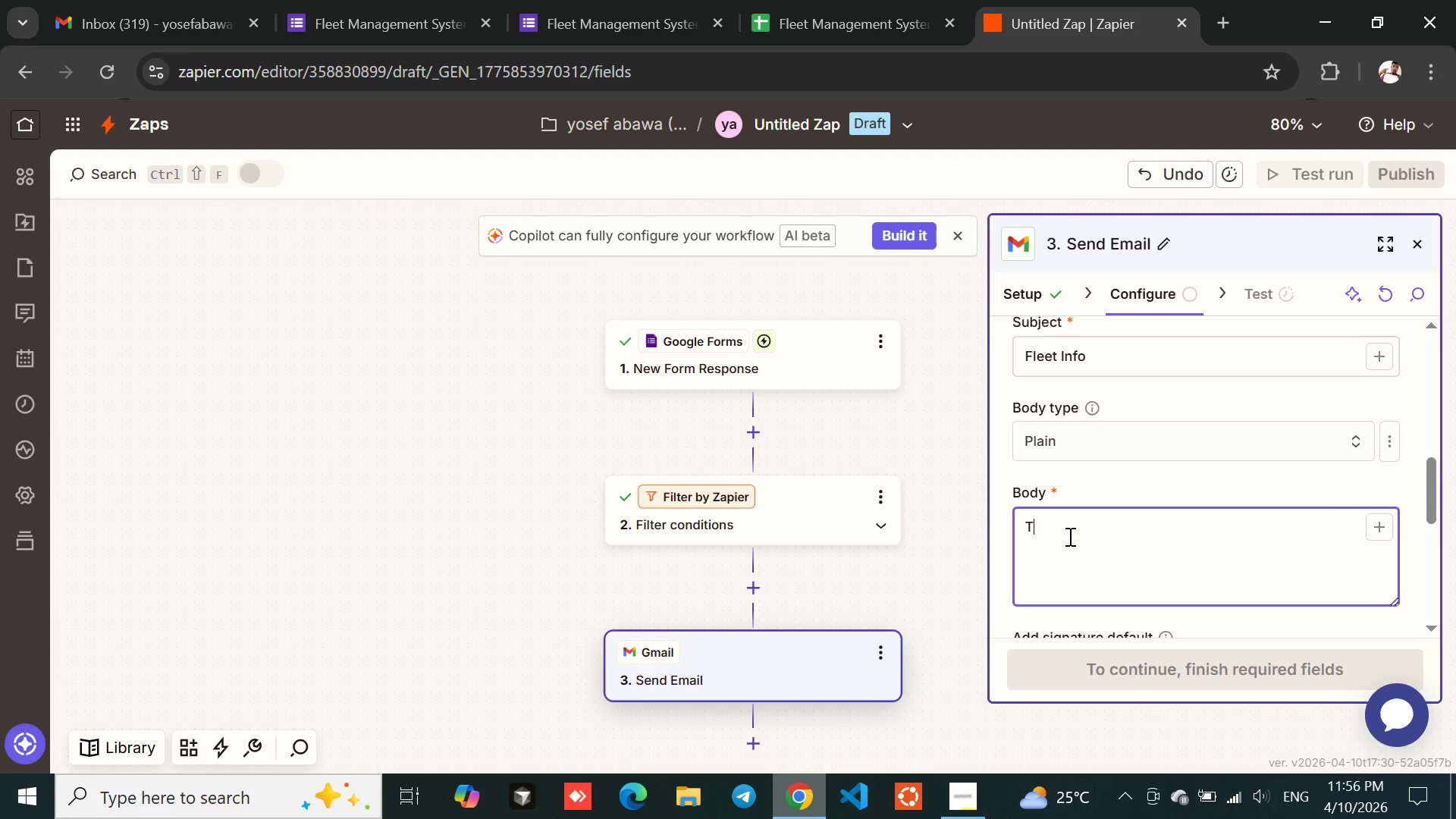 
key(Backspace)
 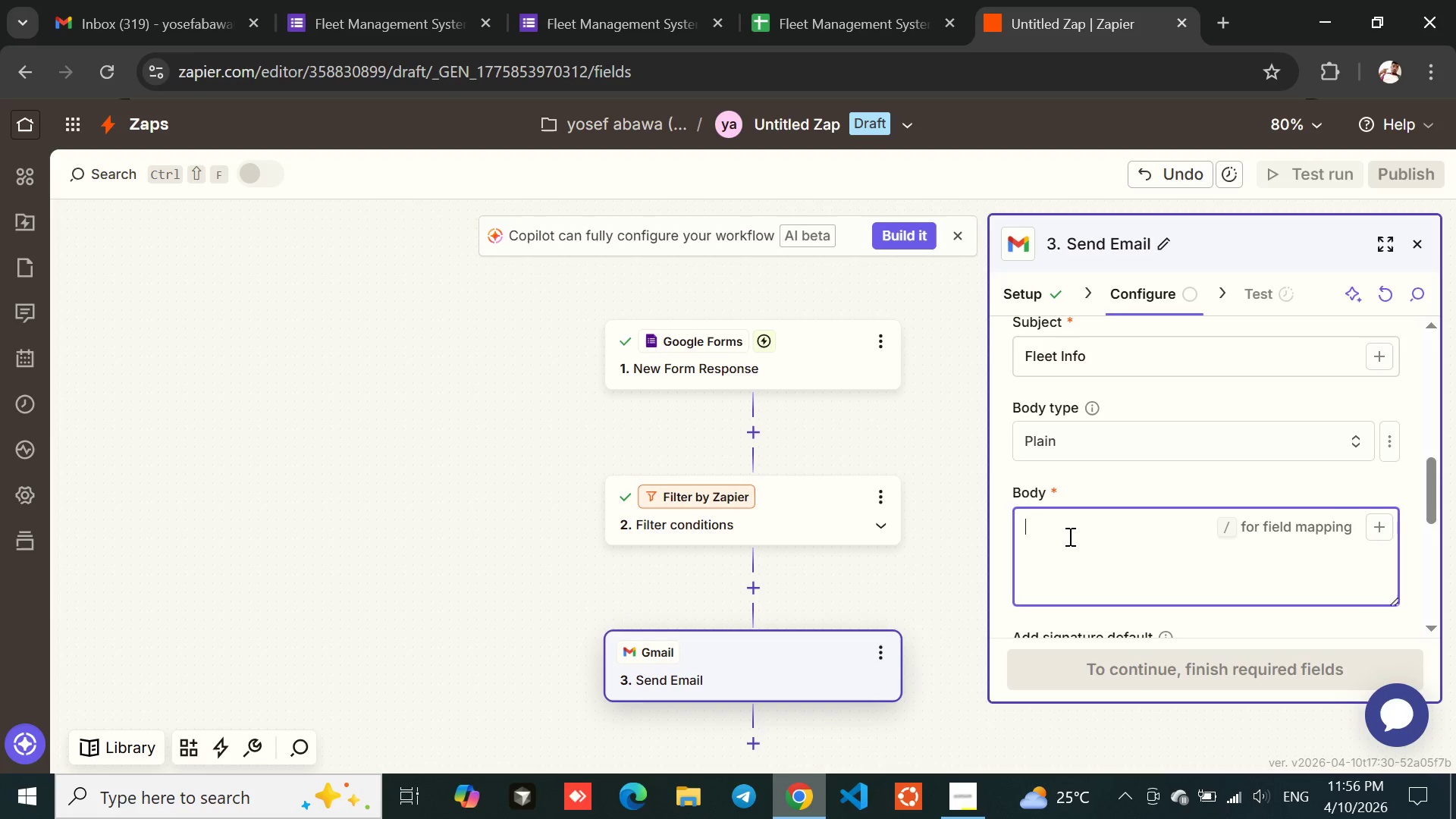 
key(Backspace)
 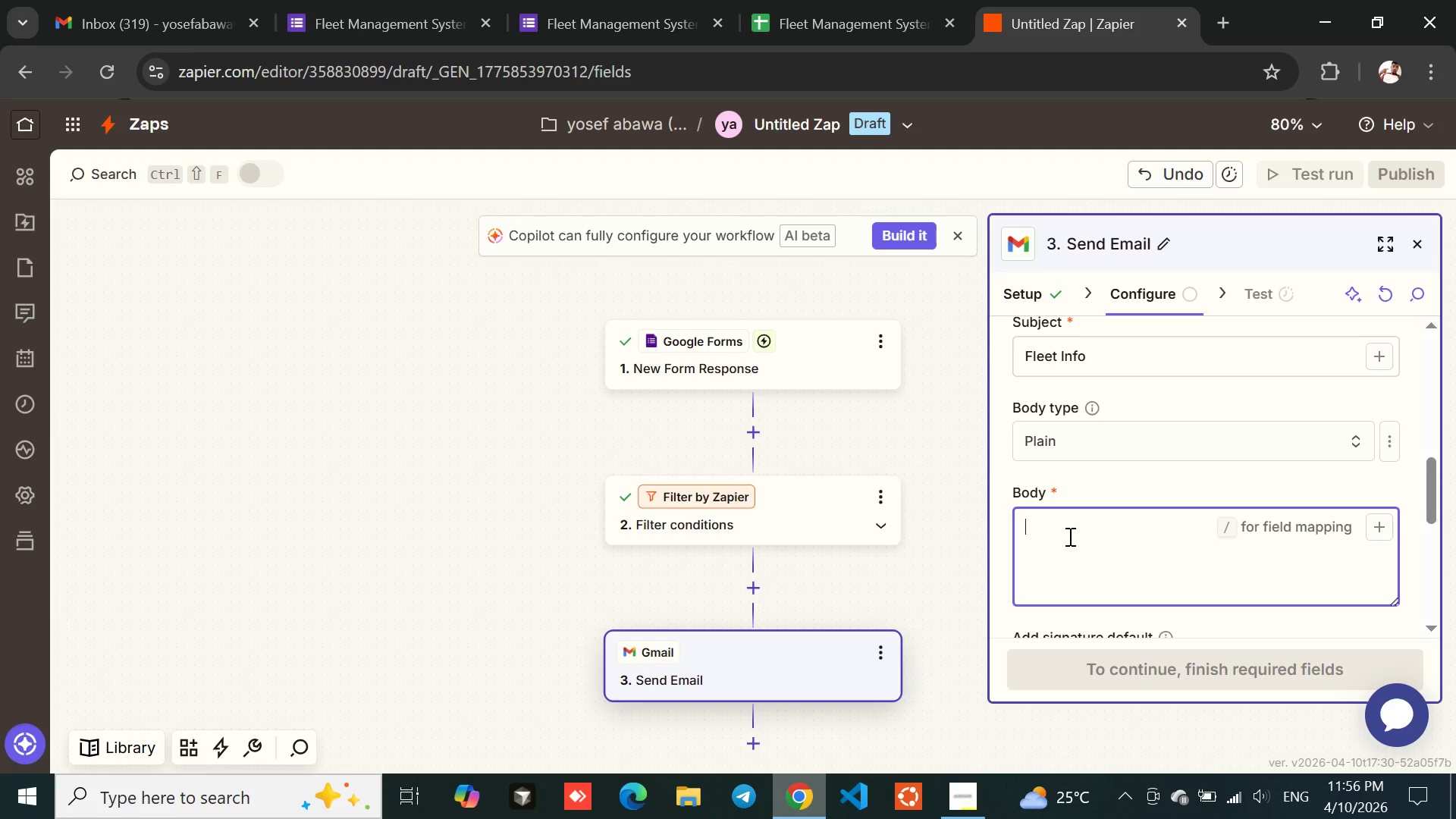 
wait(5.88)
 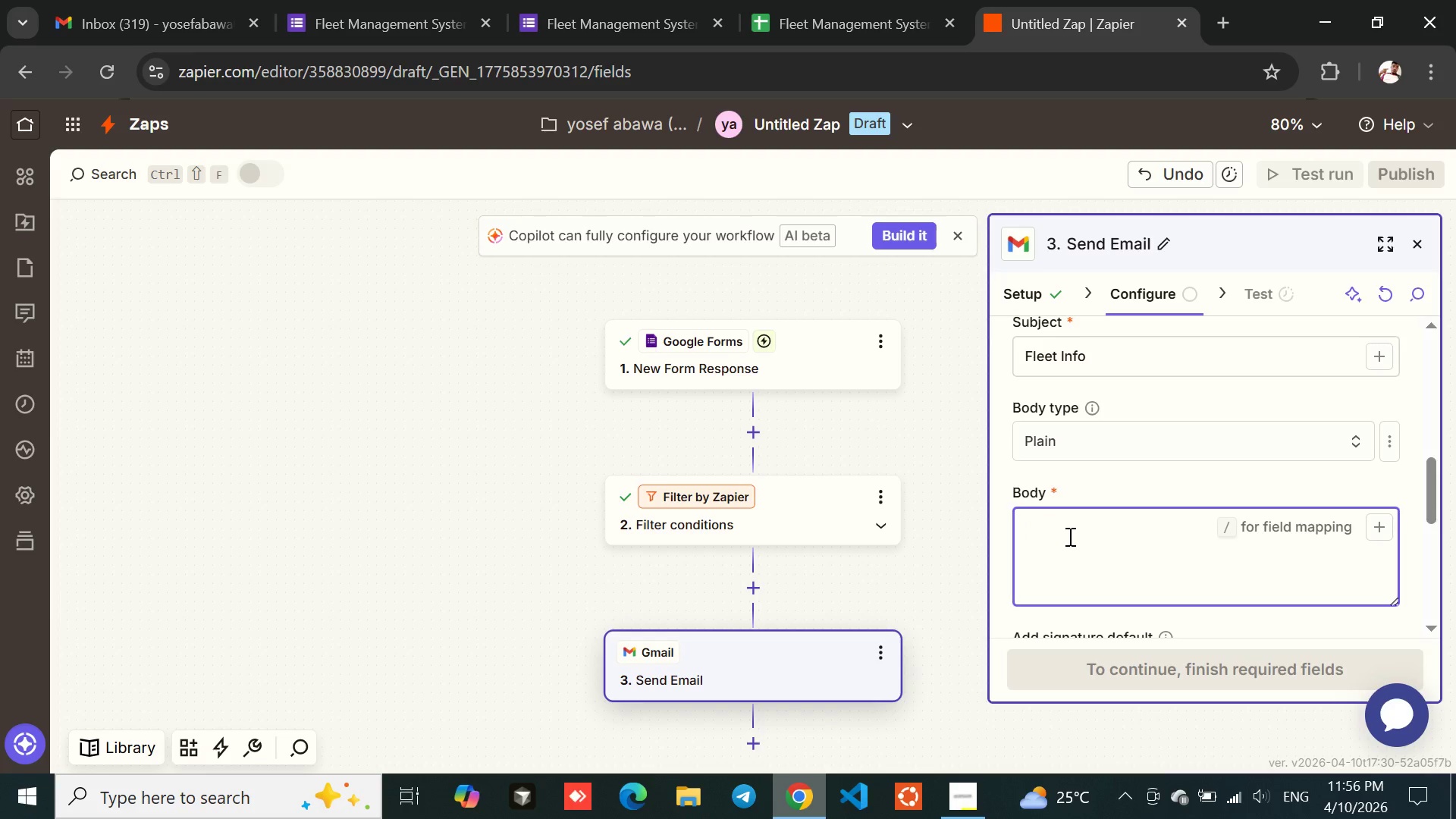 
type(Hello)
 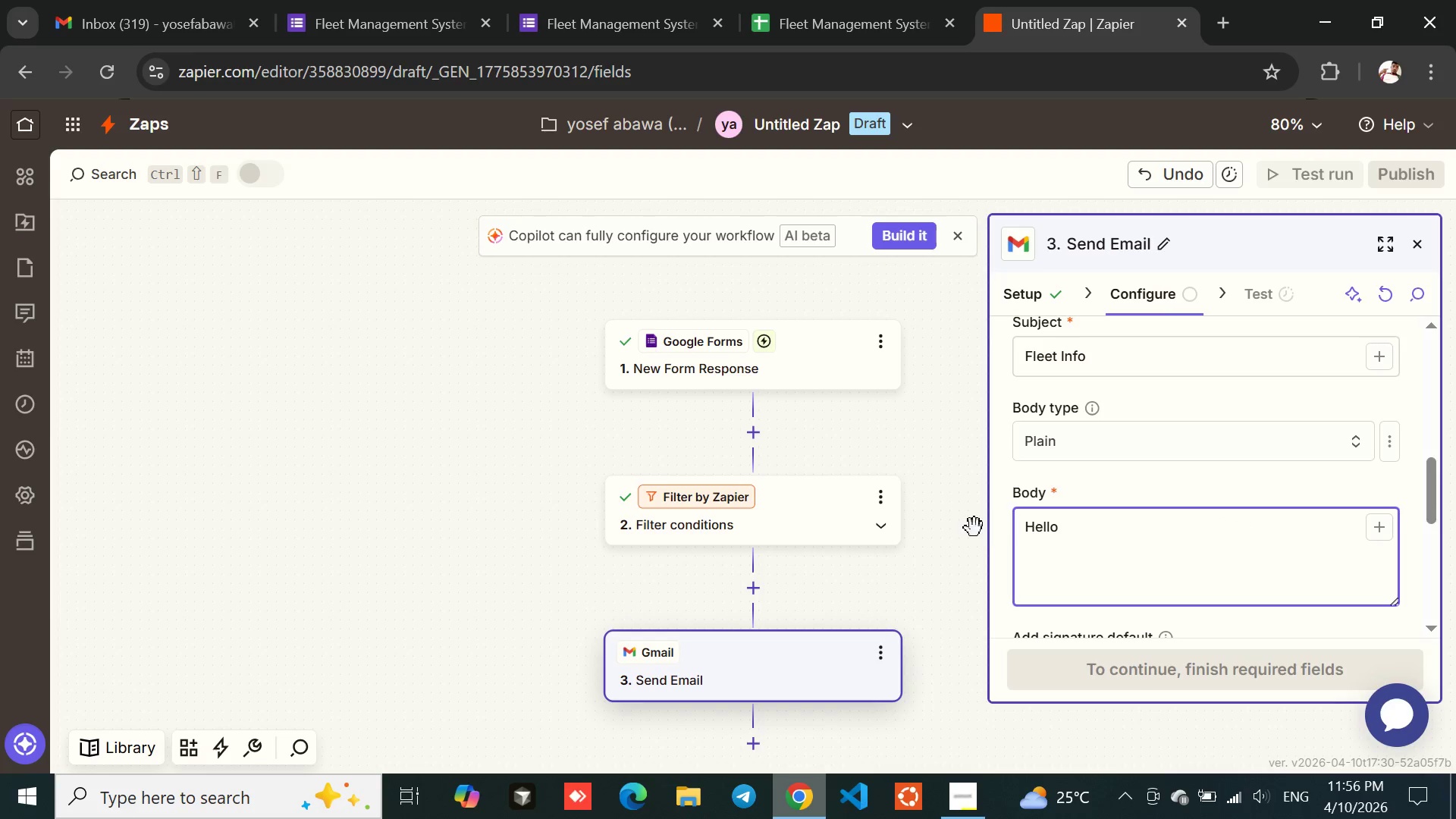 
left_click([964, 526])
 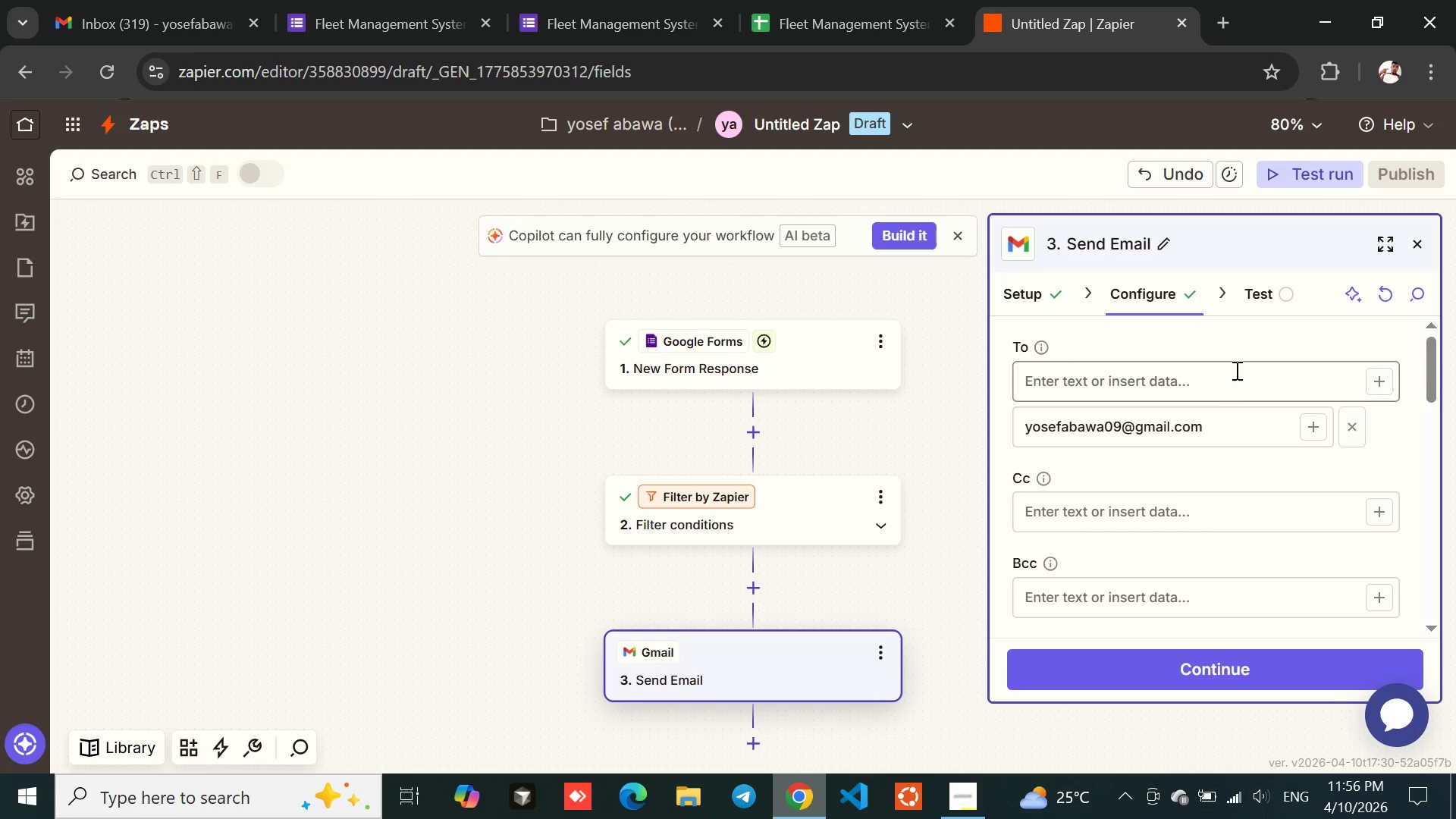 
wait(6.91)
 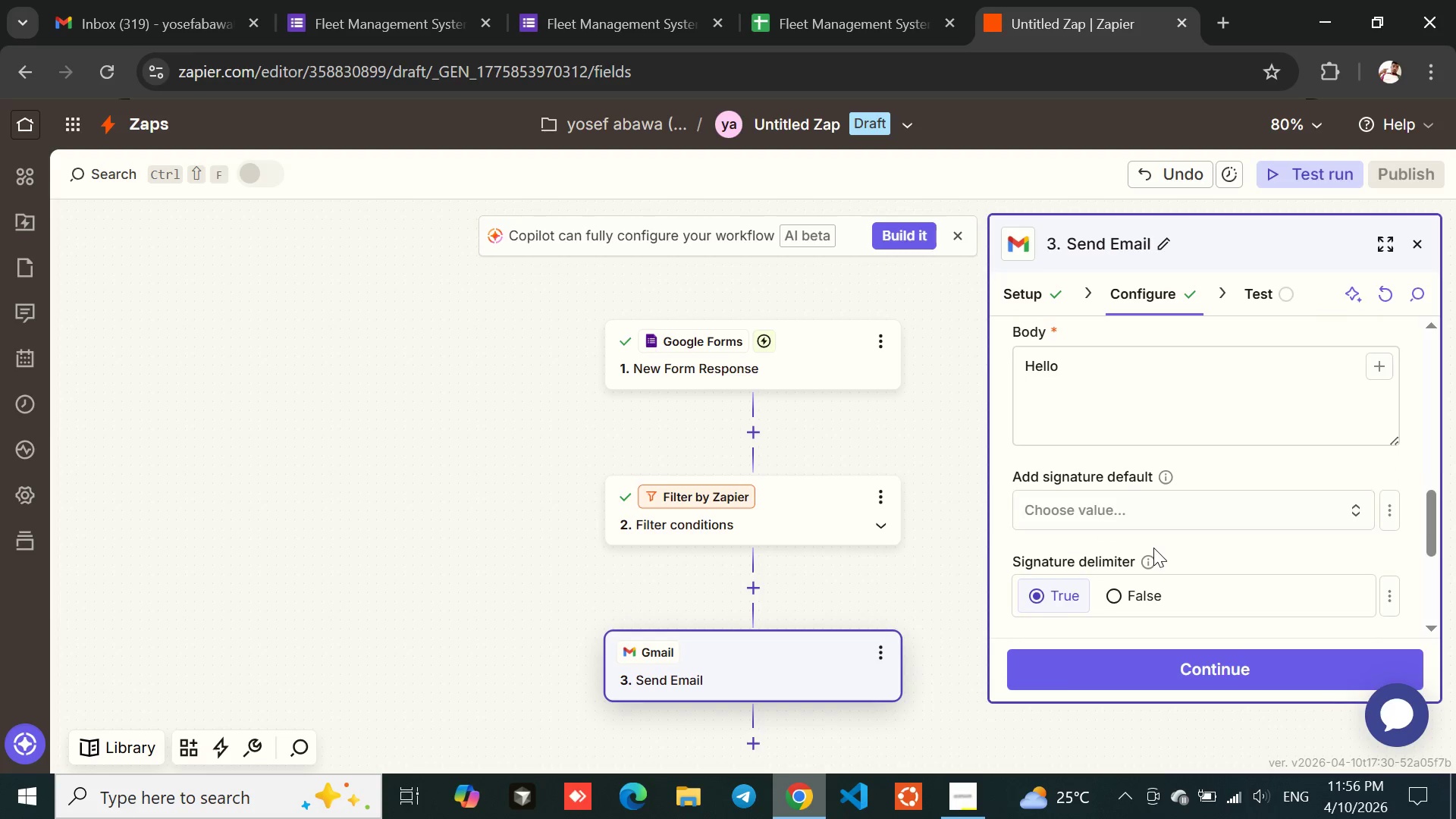 
left_click([1222, 667])
 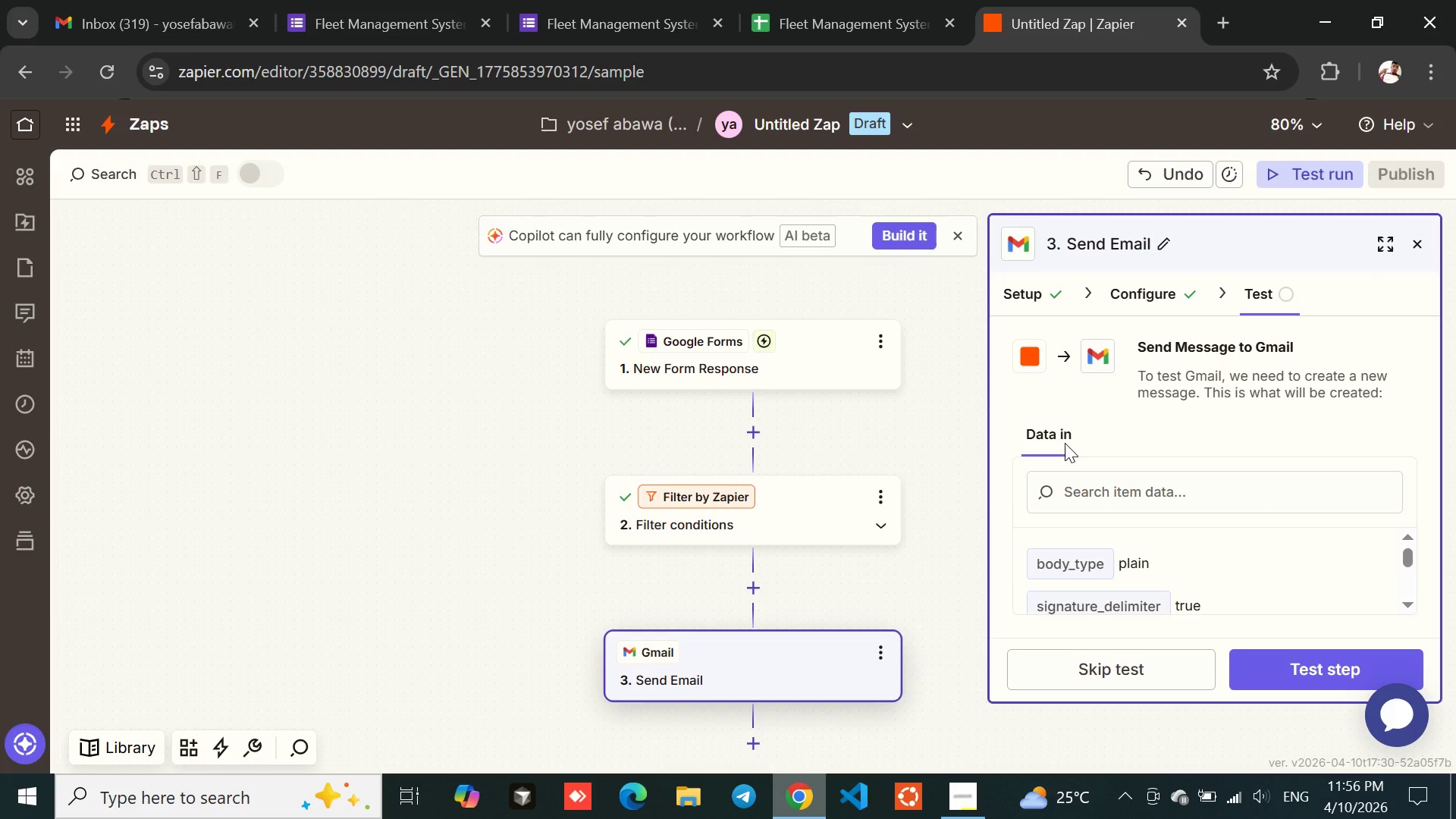 
left_click([800, 526])
 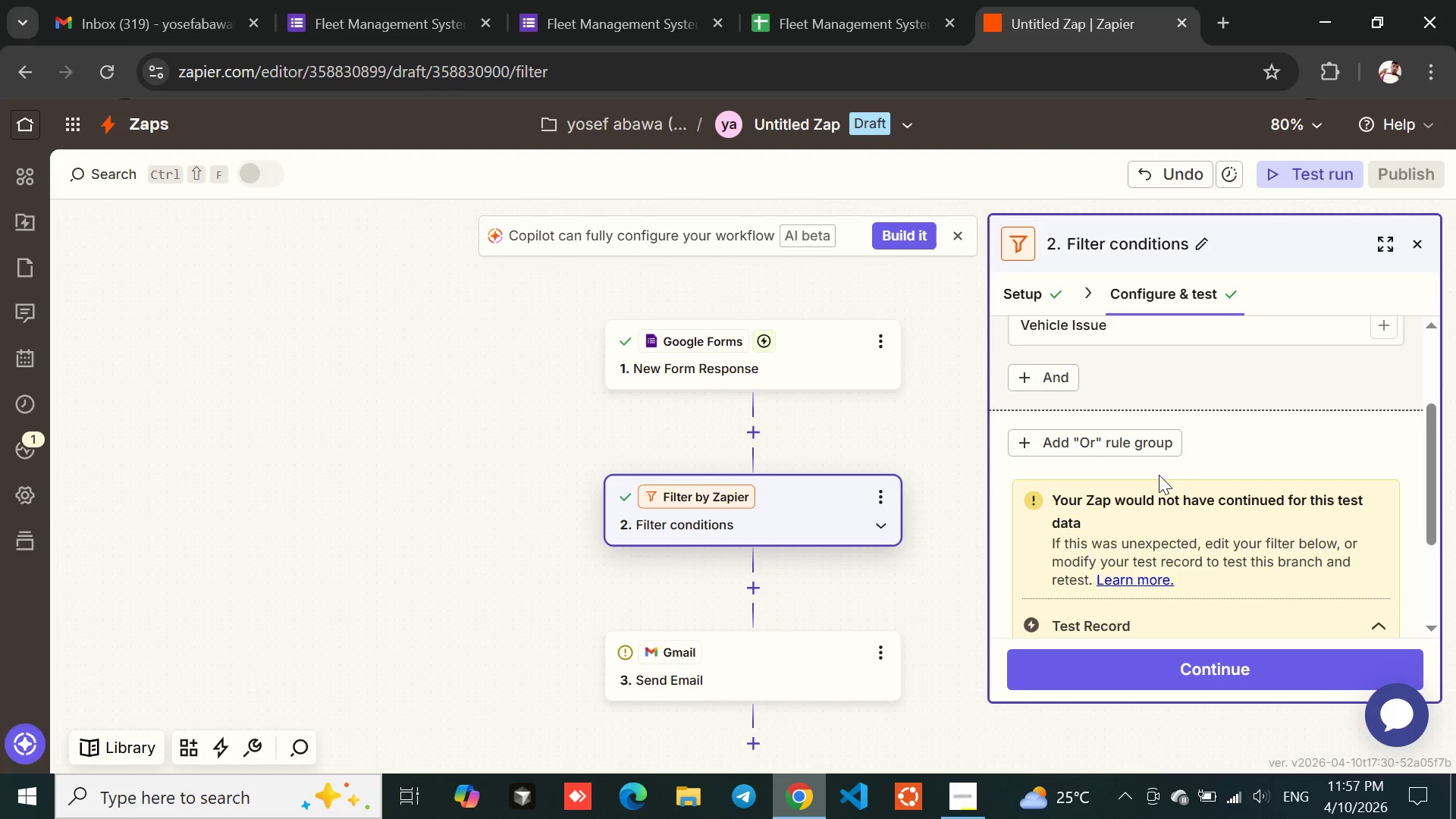 
wait(8.33)
 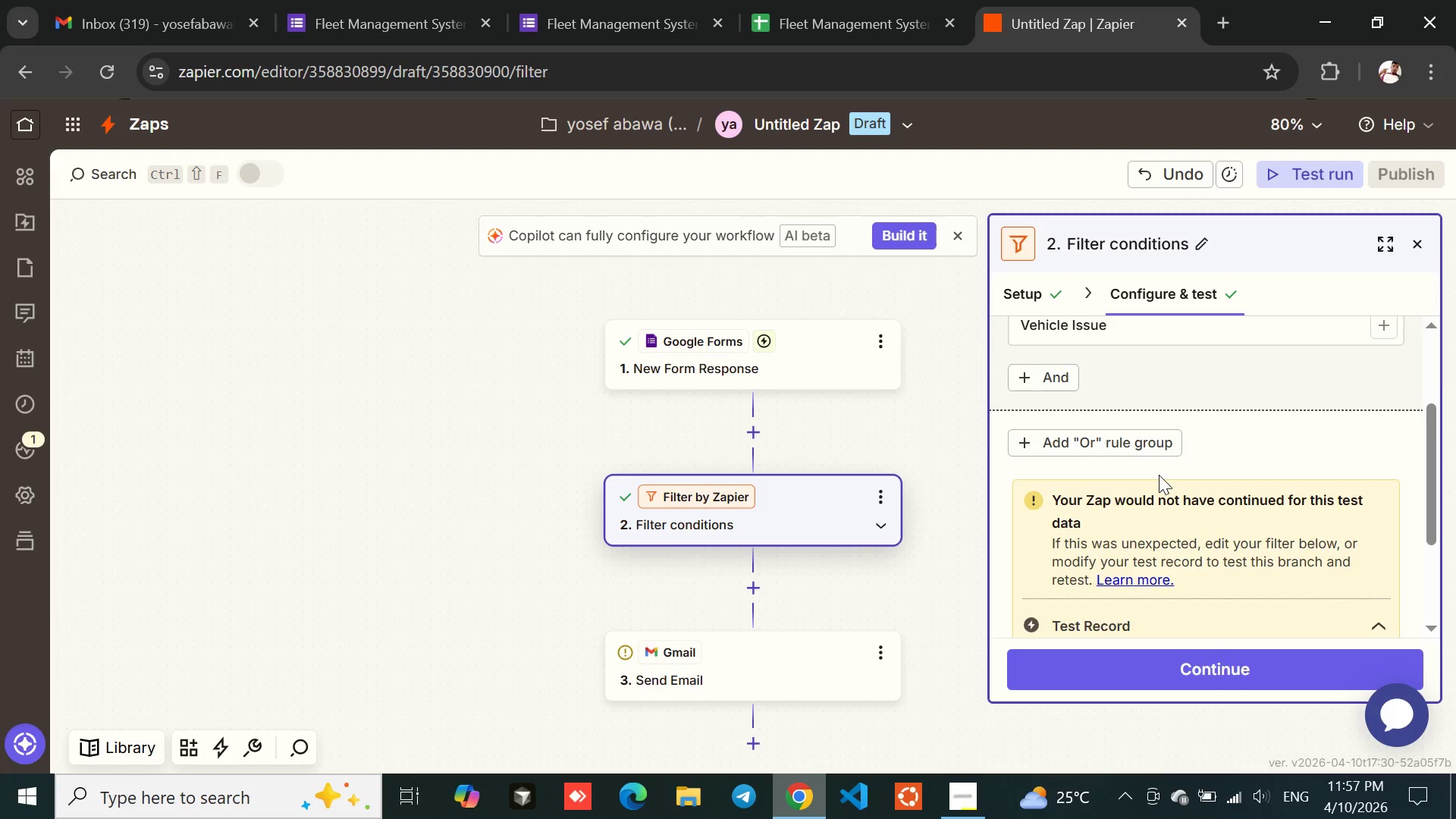 
left_click([1191, 664])
 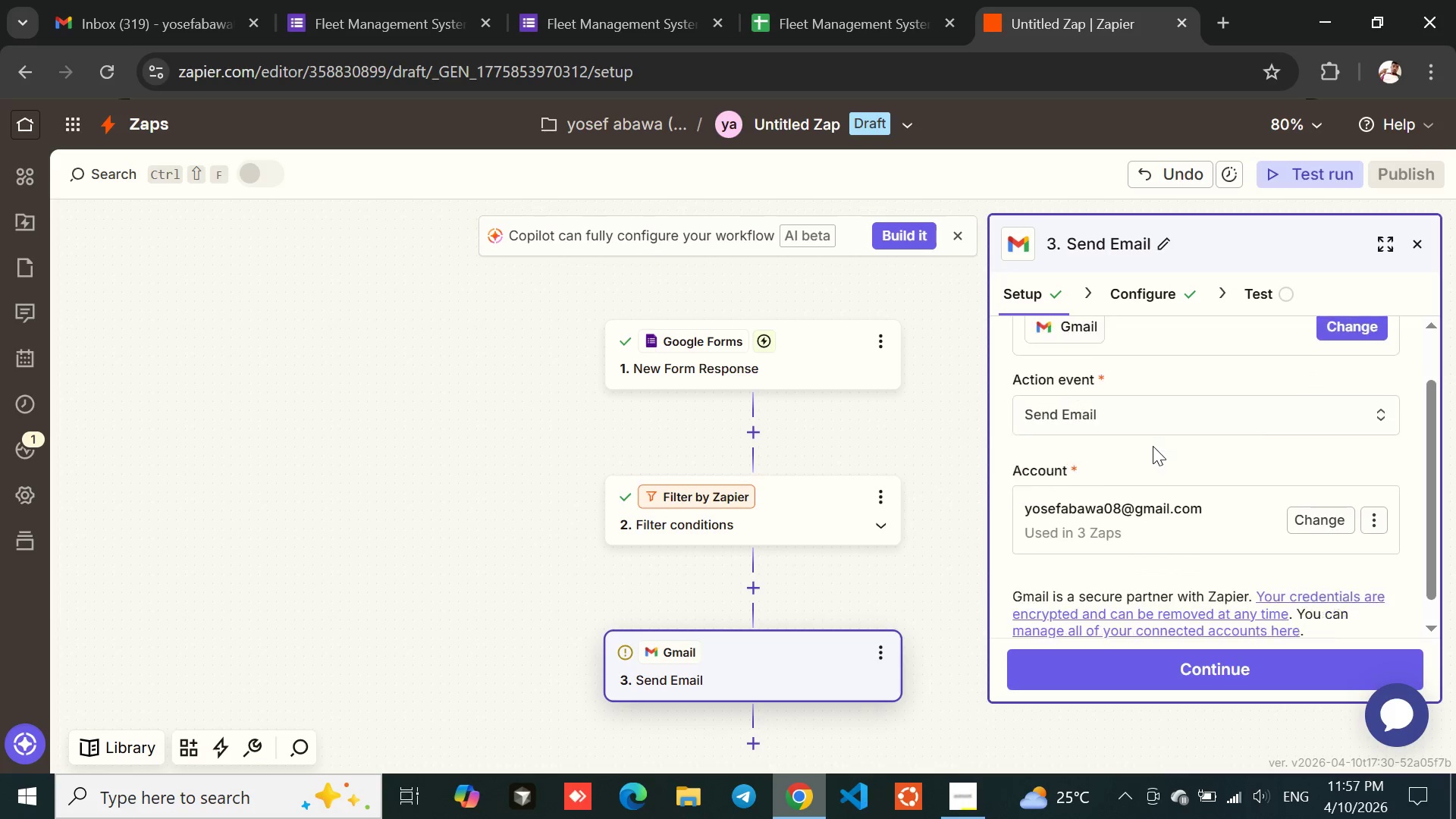 
wait(6.94)
 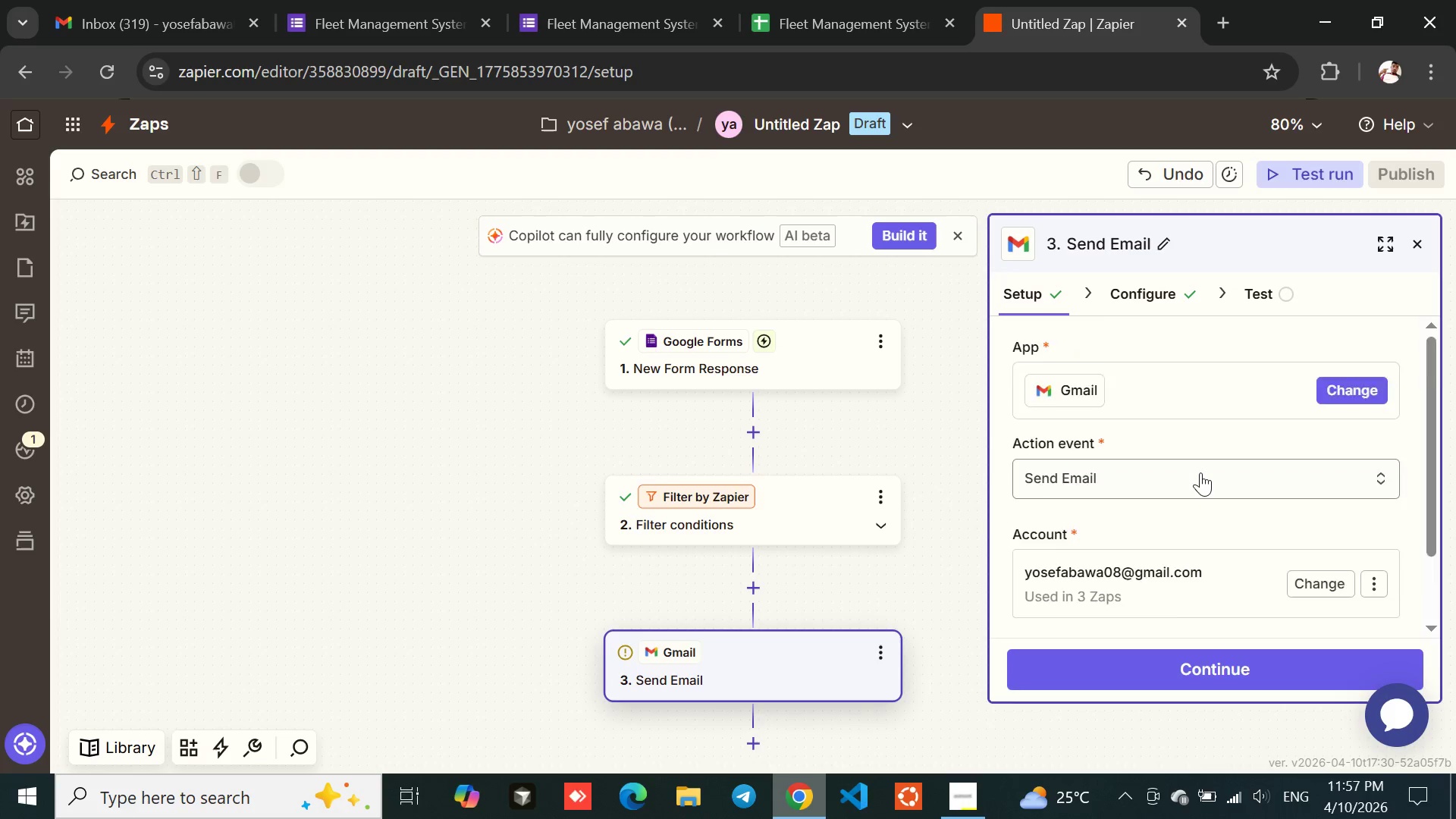 
left_click([1229, 667])
 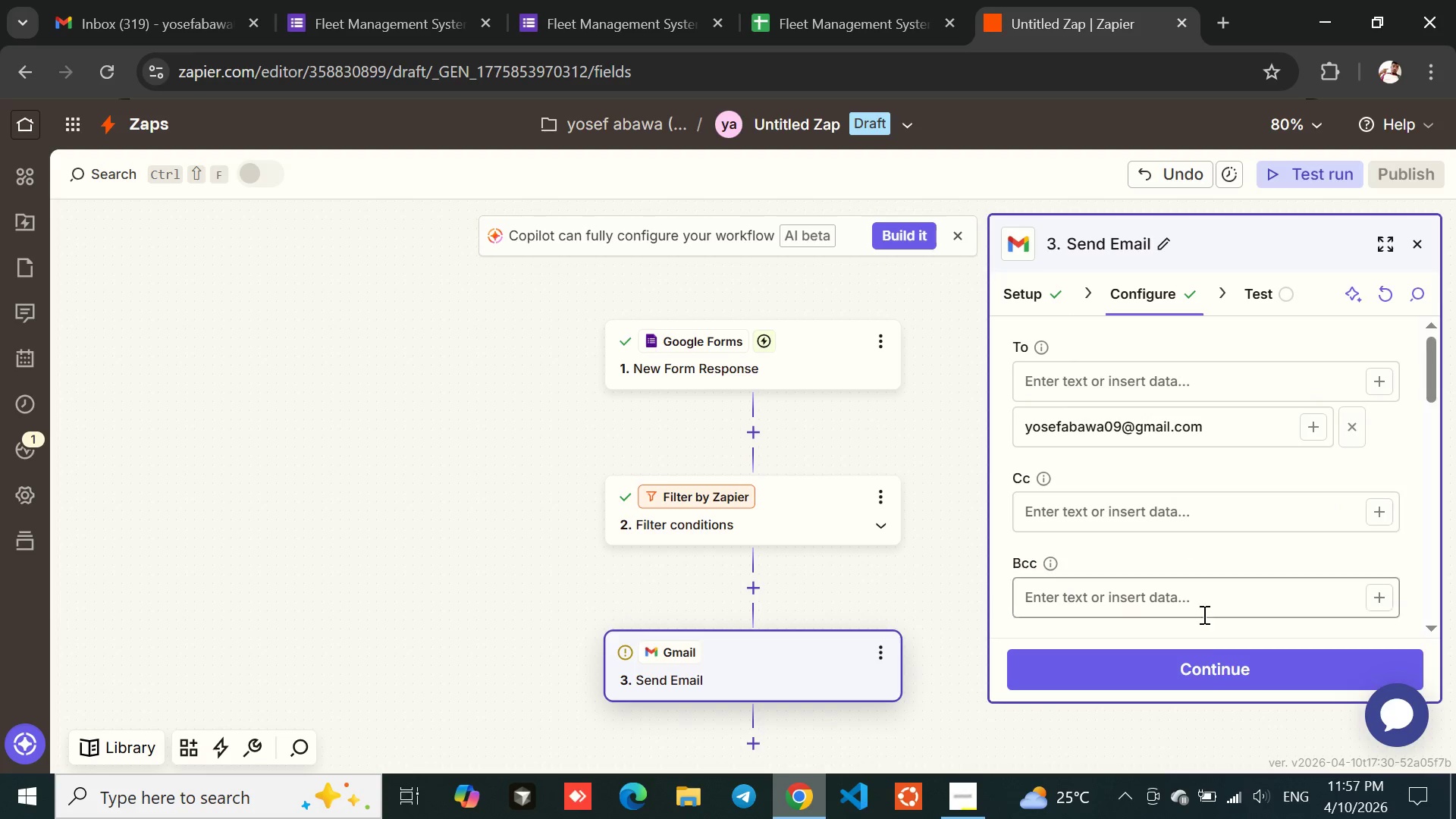 
left_click([1205, 661])
 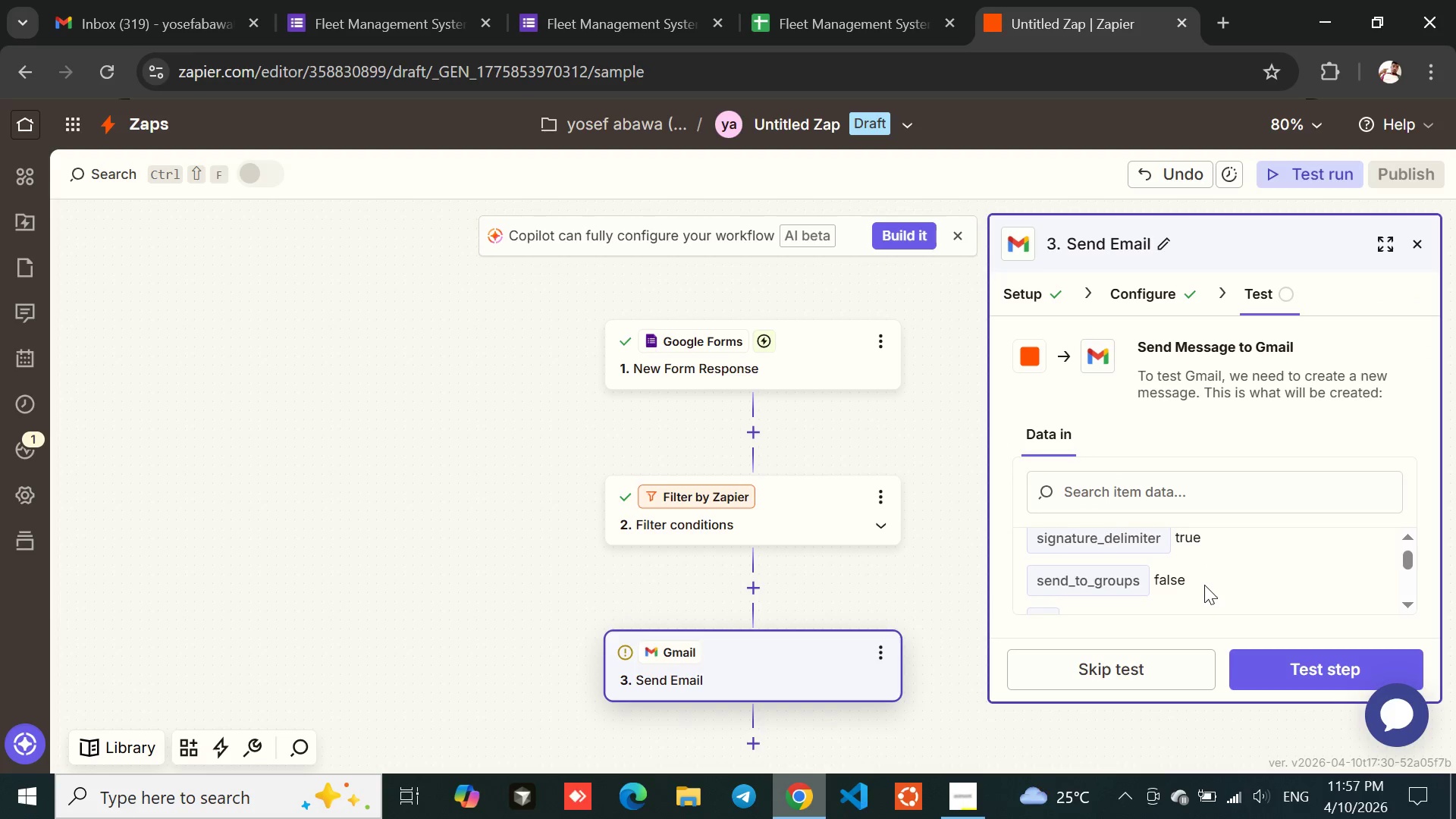 
wait(10.0)
 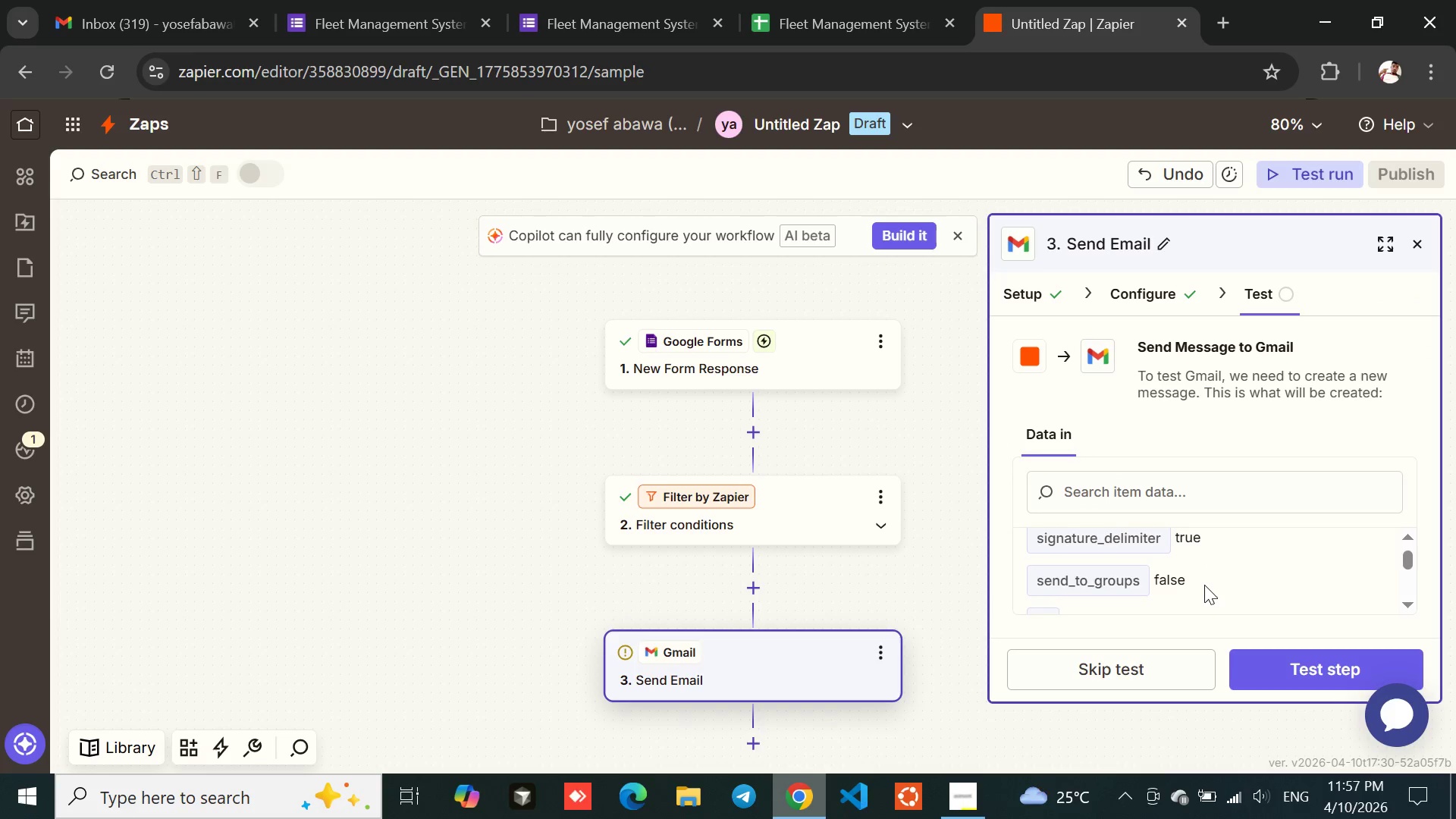 
left_click([809, 369])
 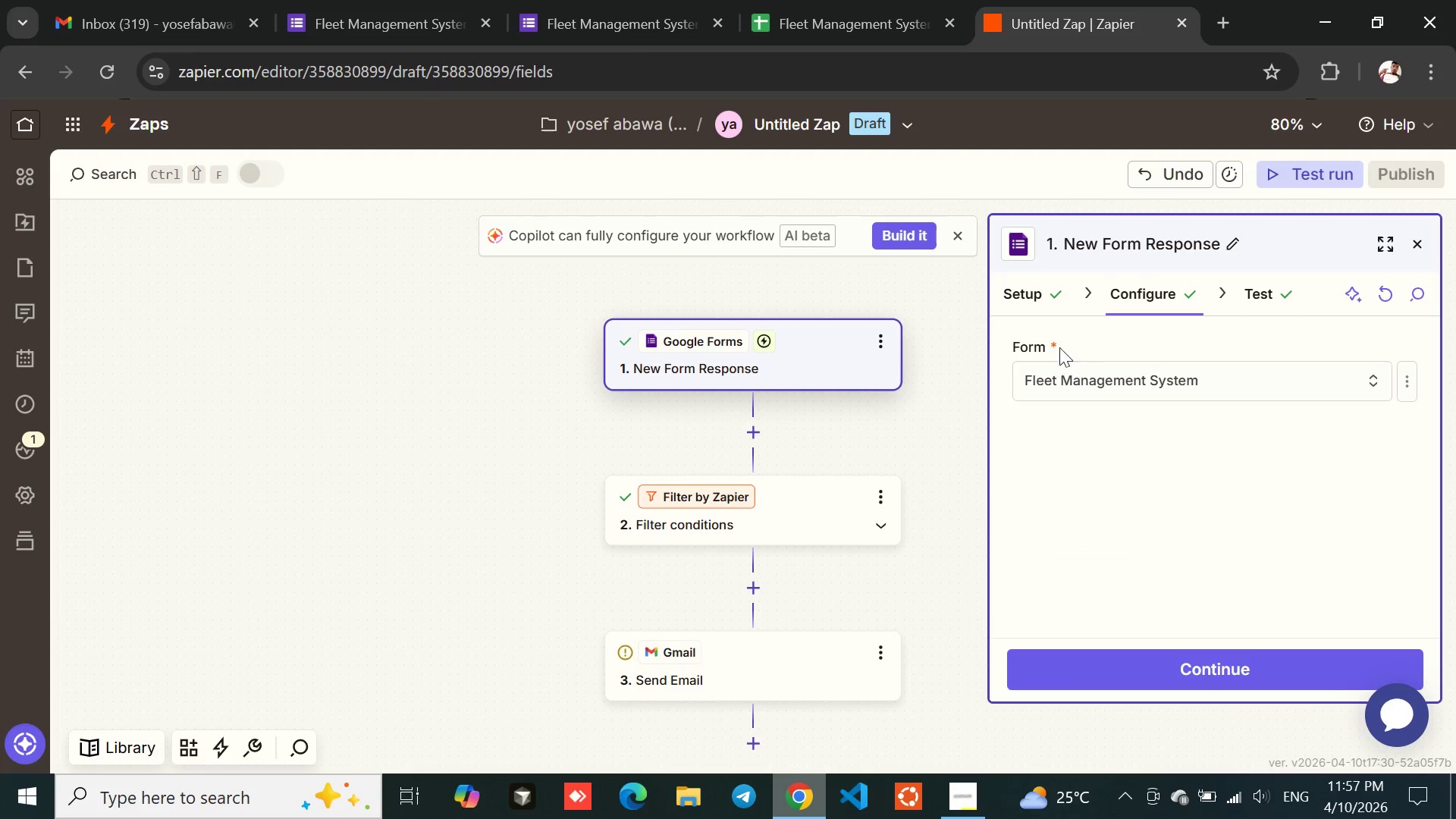 
left_click([1033, 284])
 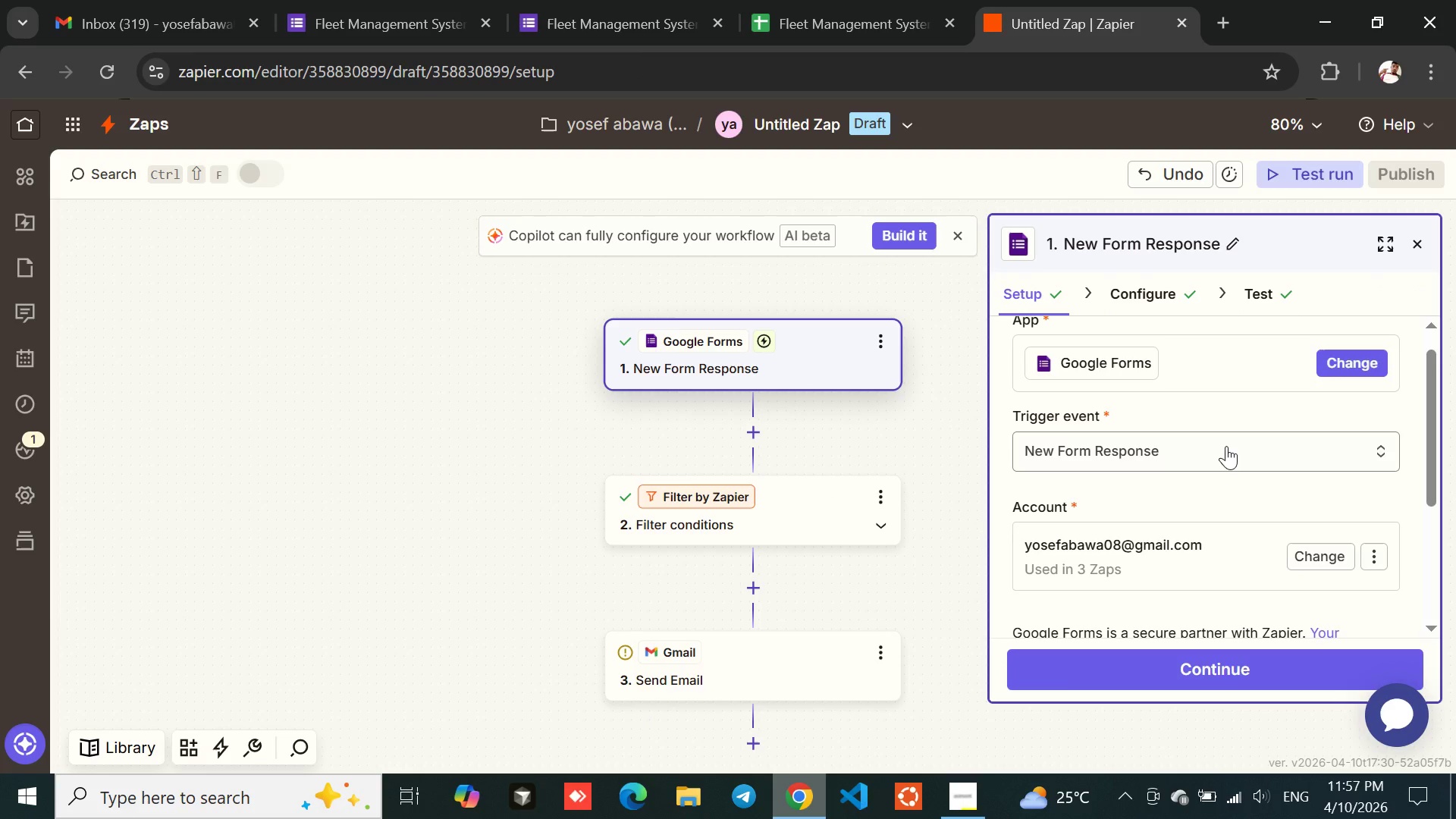 
wait(13.38)
 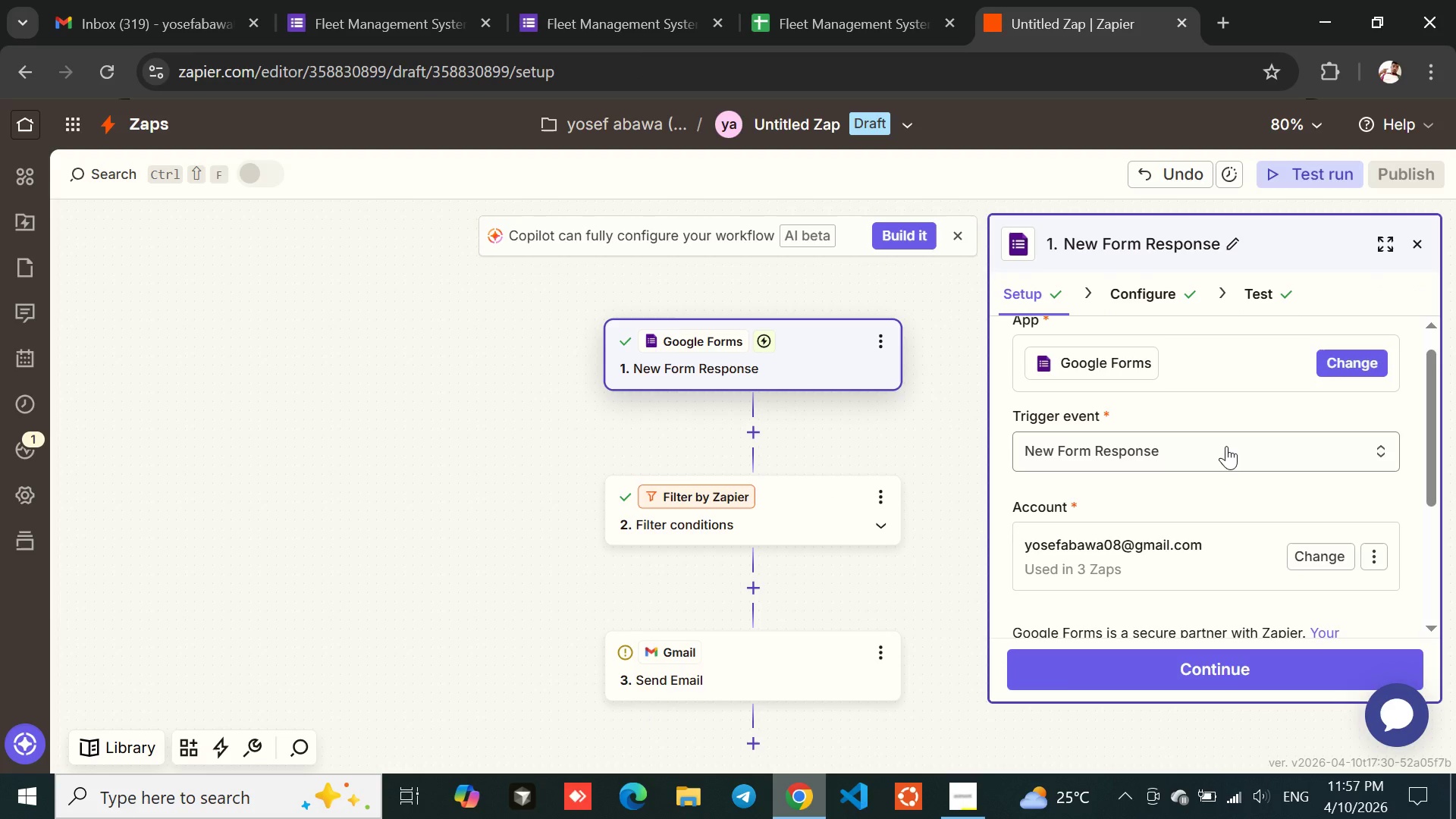 
left_click([1148, 297])
 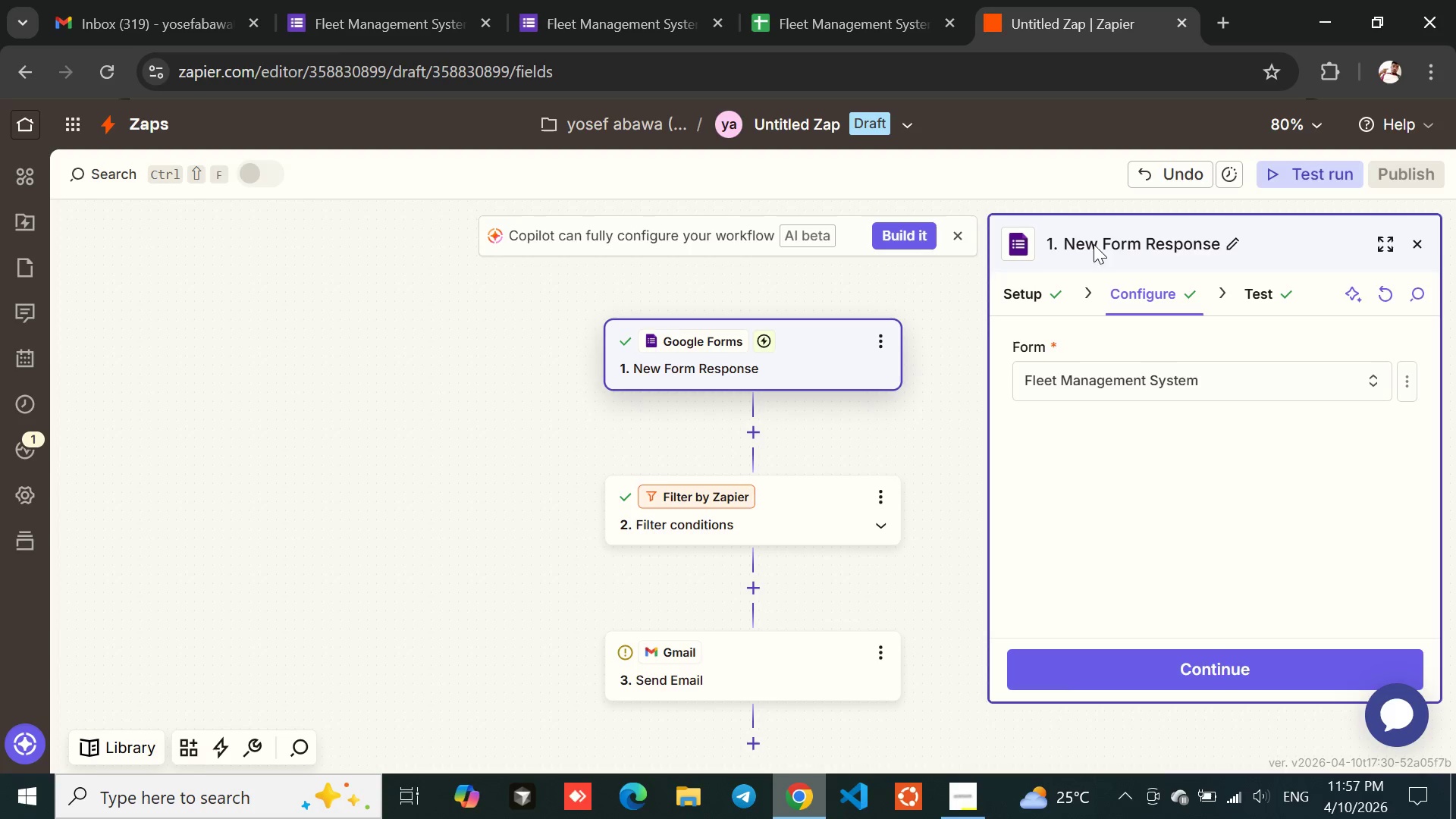 
left_click([876, 0])
 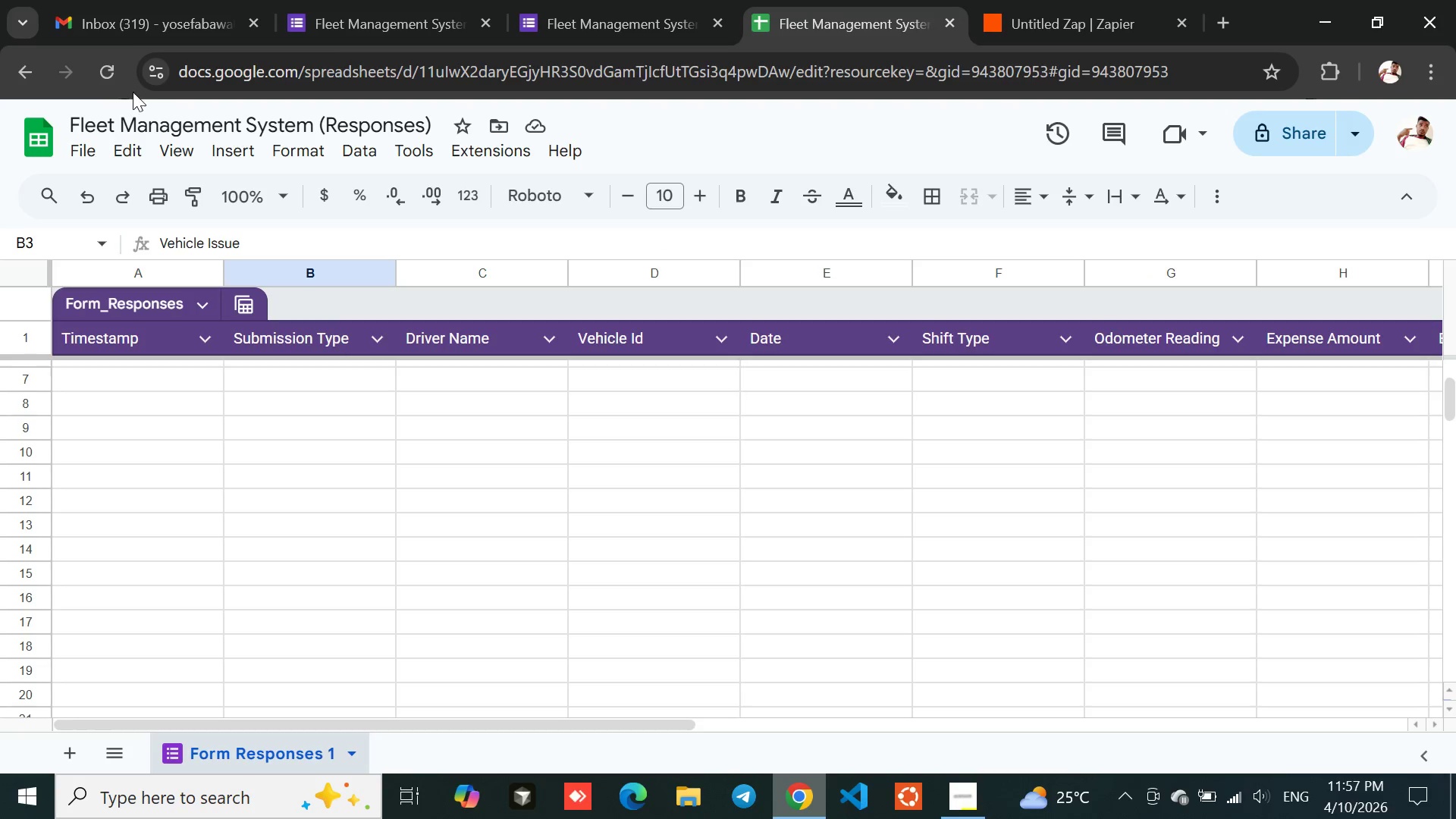 
left_click([107, 62])
 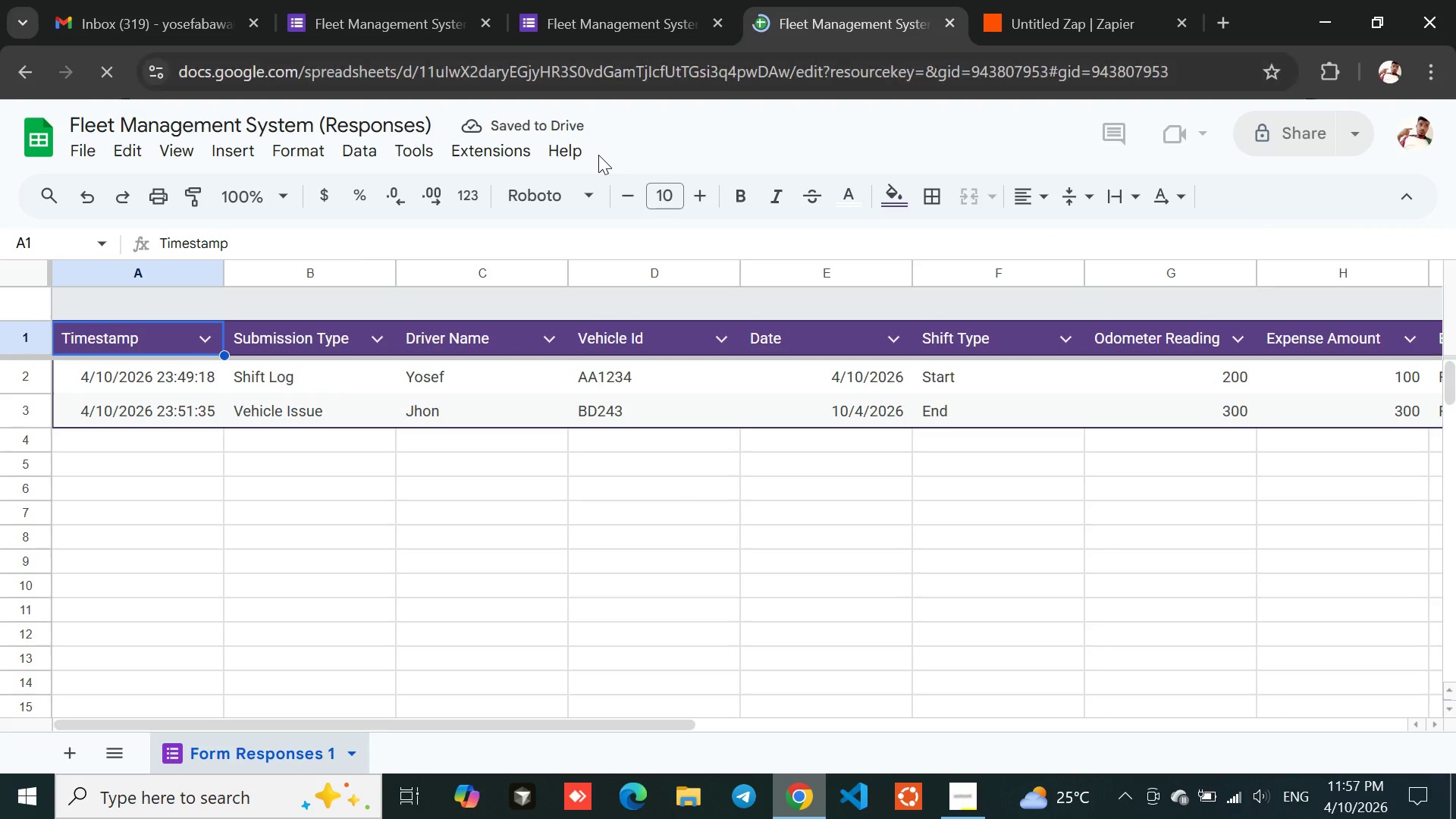 
left_click([1060, 0])
 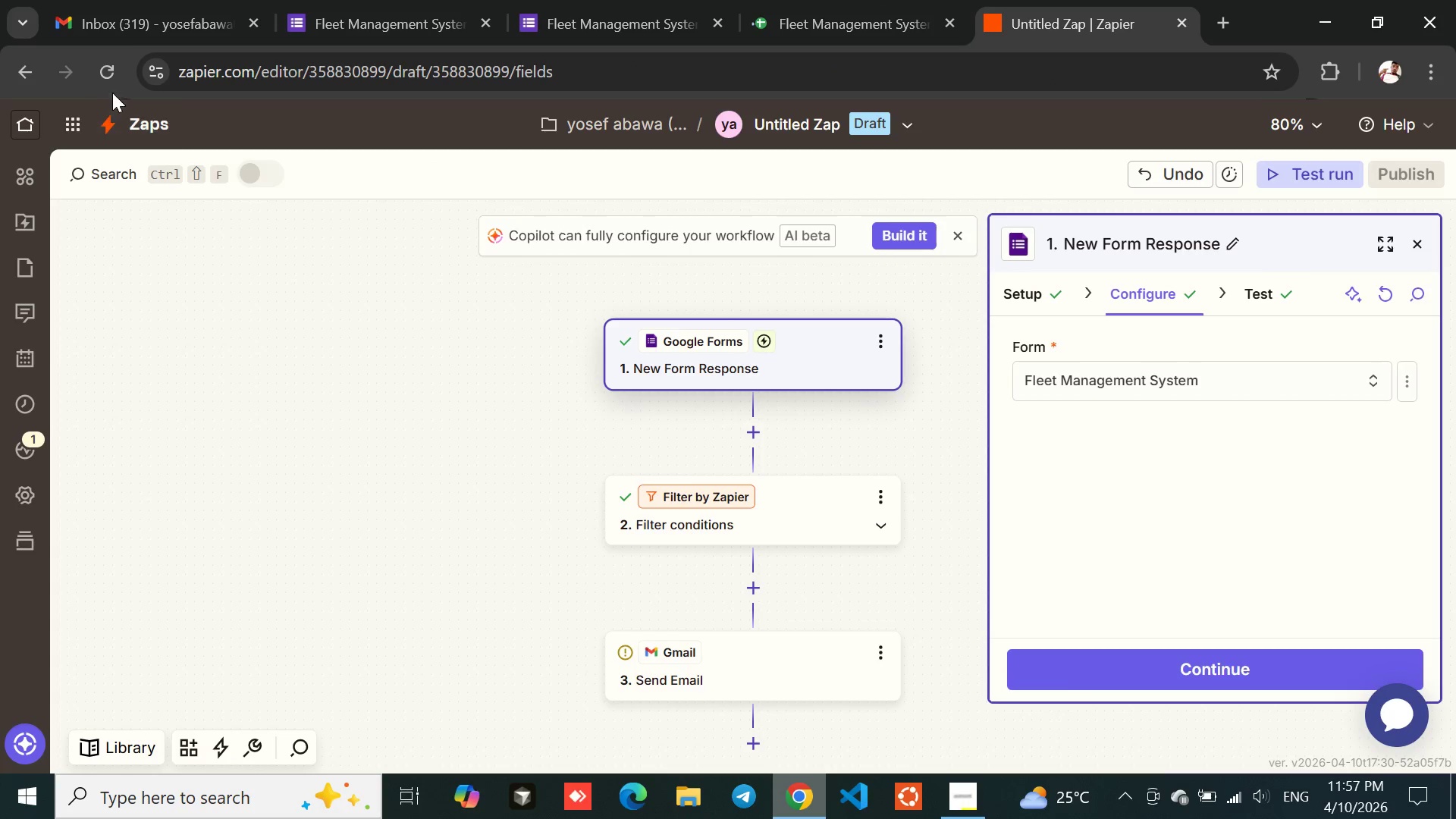 
left_click([107, 78])
 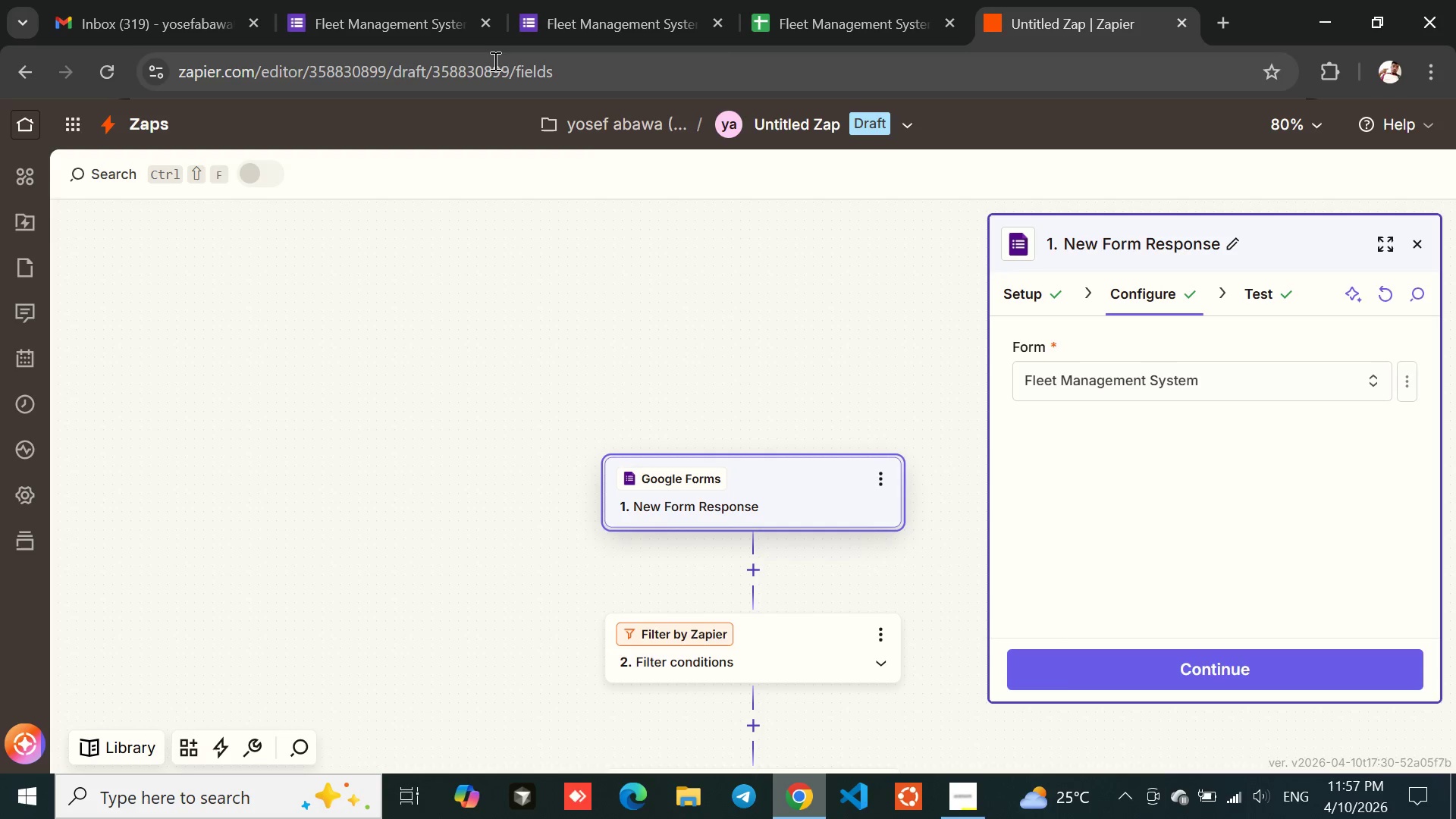 
wait(7.36)
 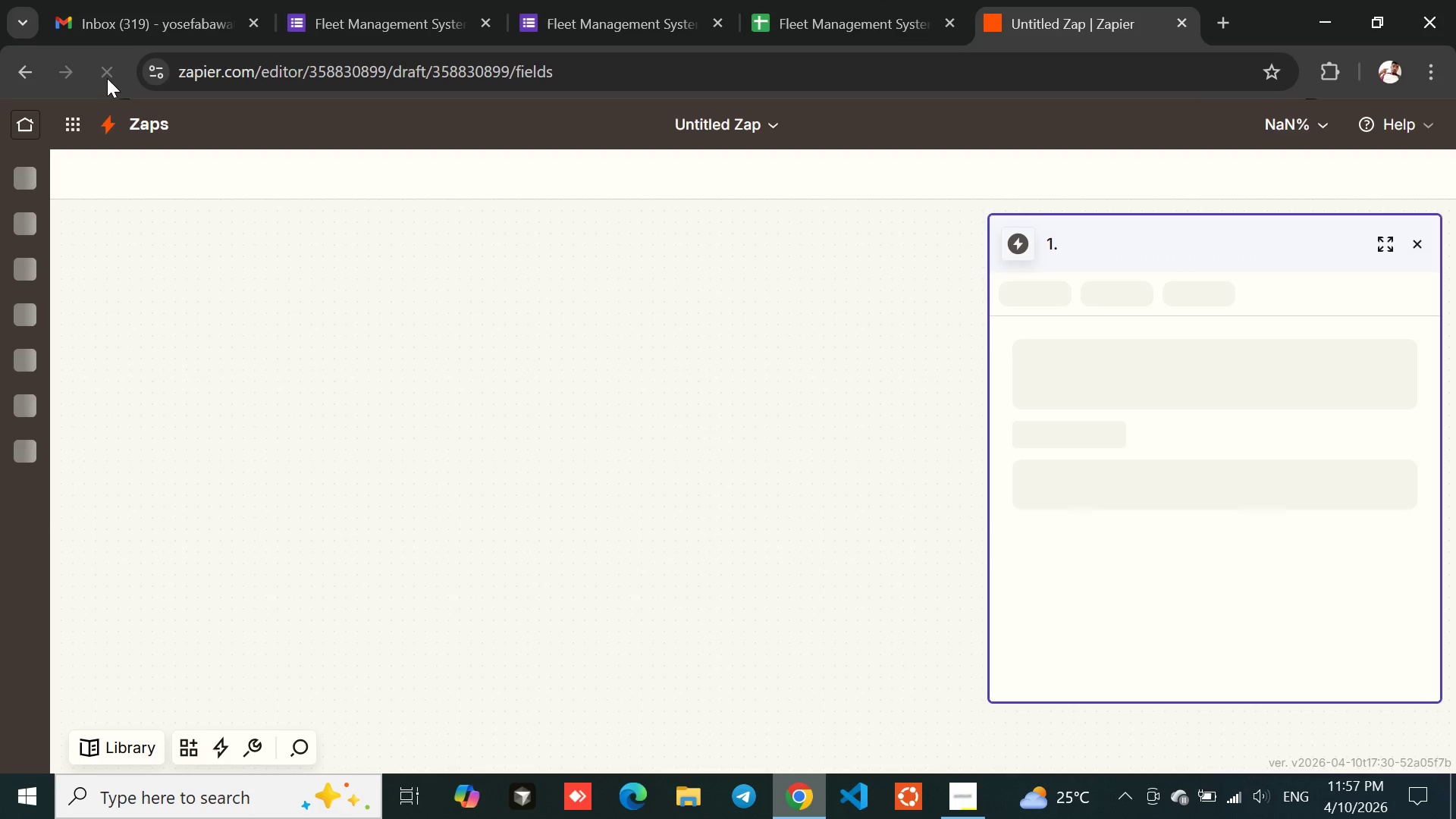 
left_click([1200, 670])
 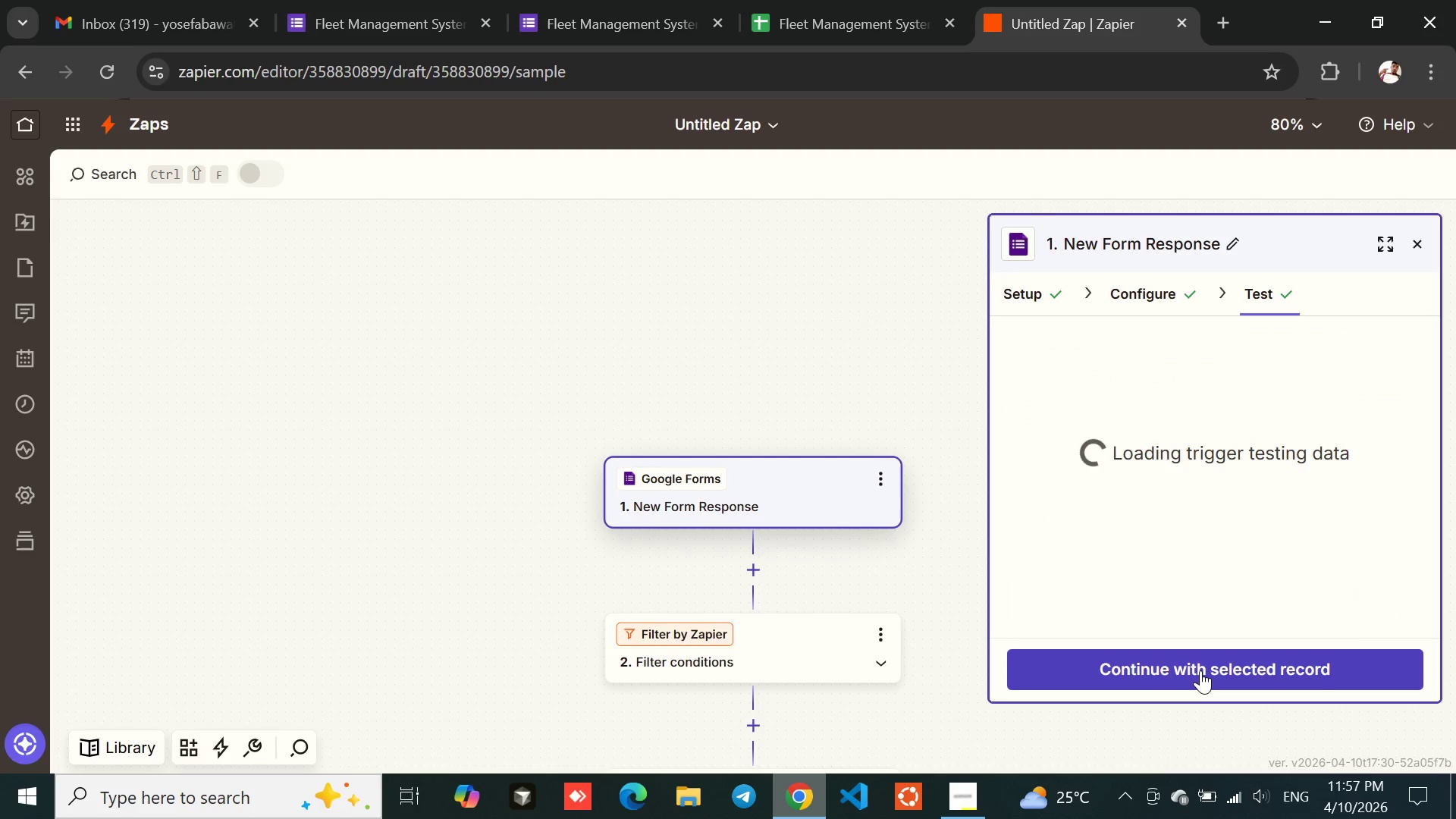 
mouse_move([1166, 556])
 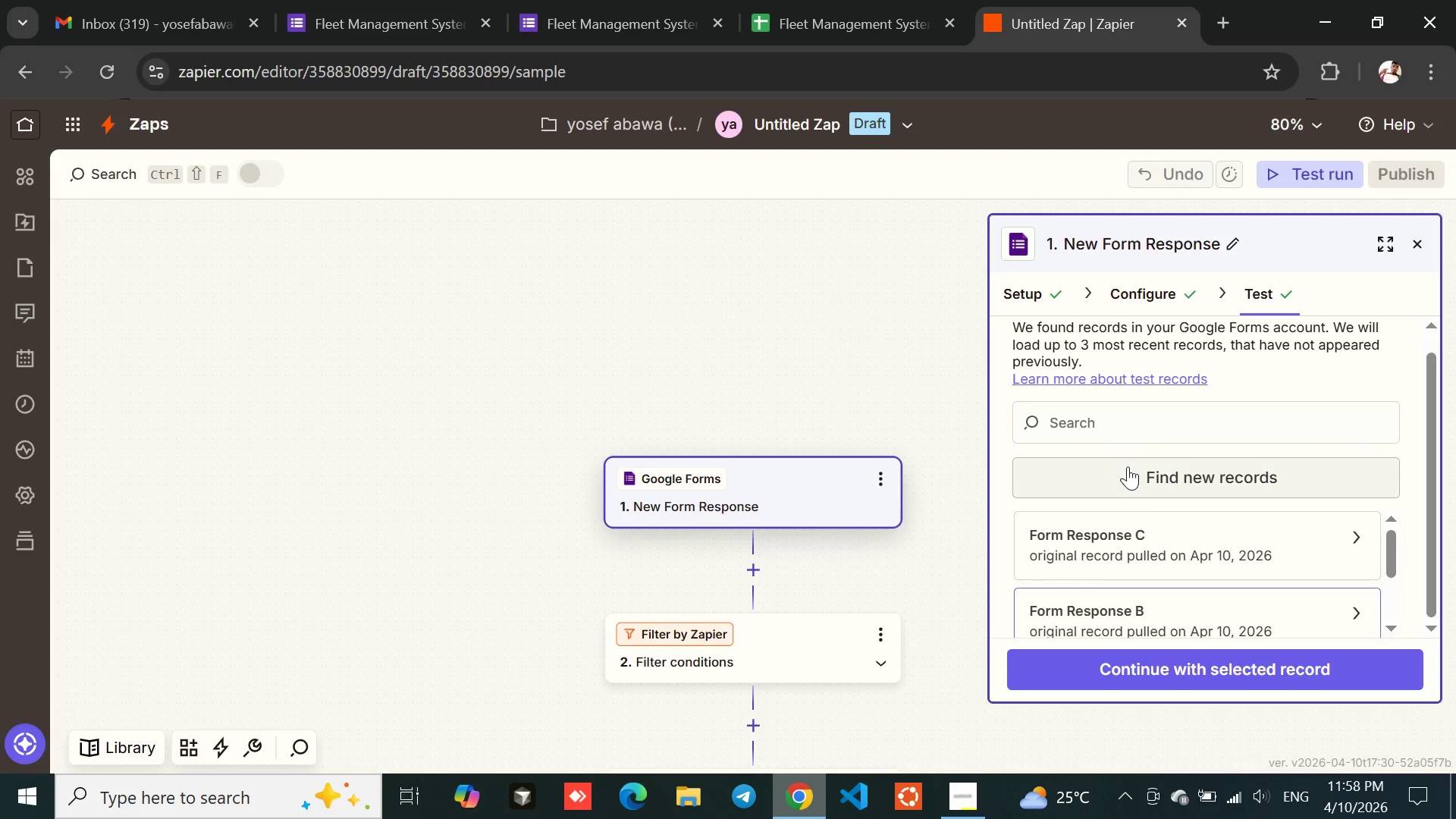 
left_click([1128, 466])
 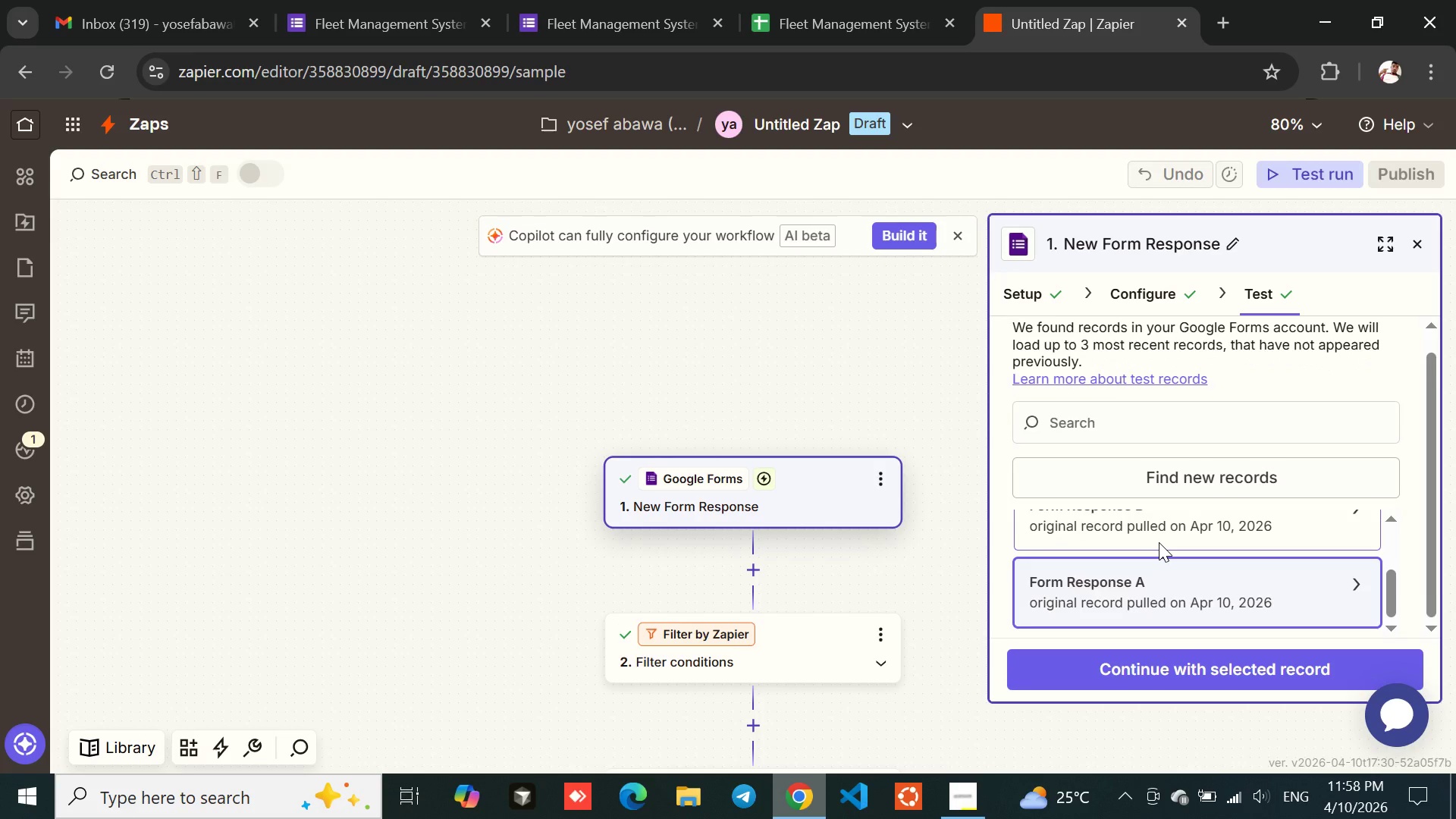 
wait(7.88)
 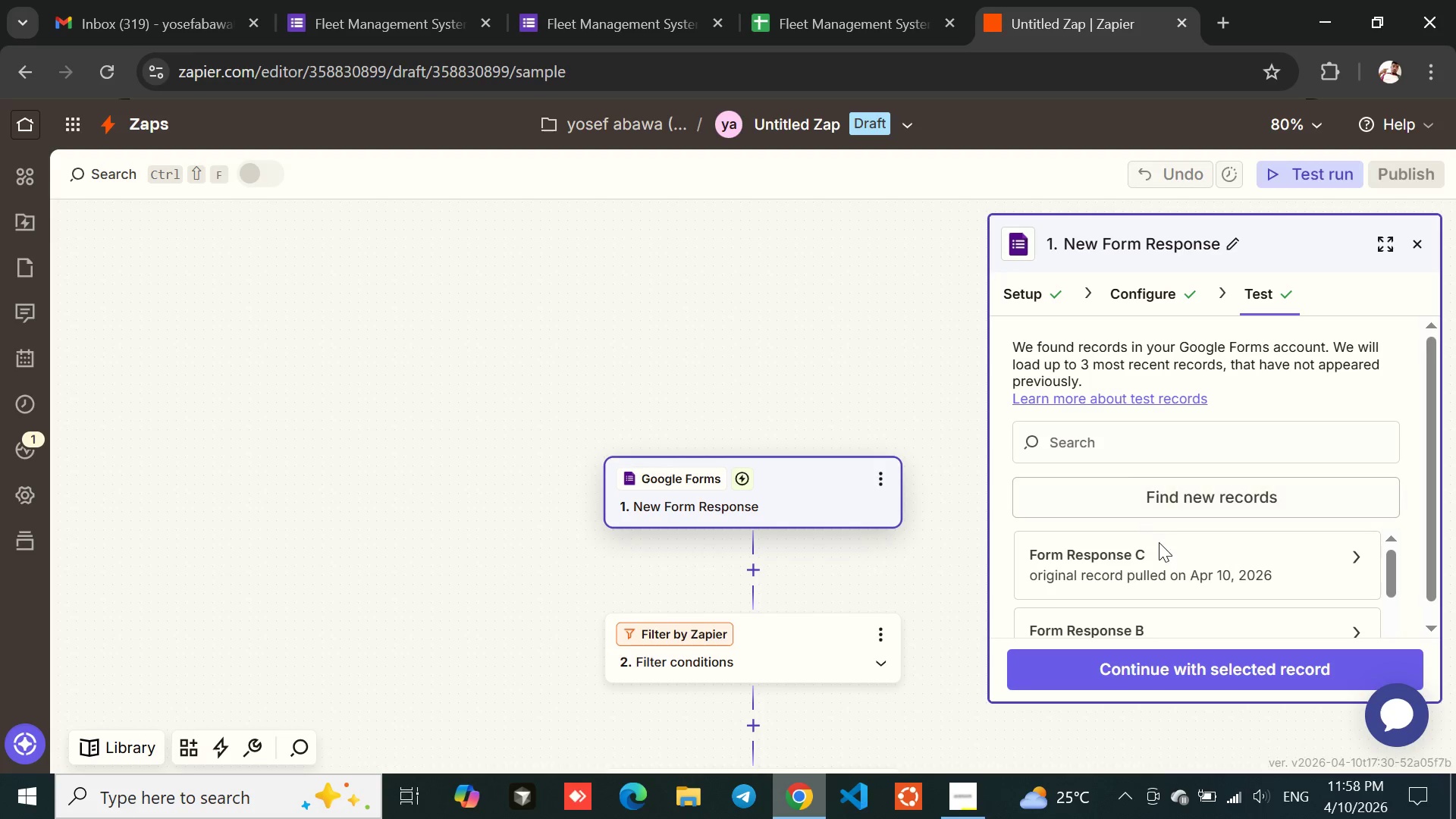 
left_click([1093, 428])
 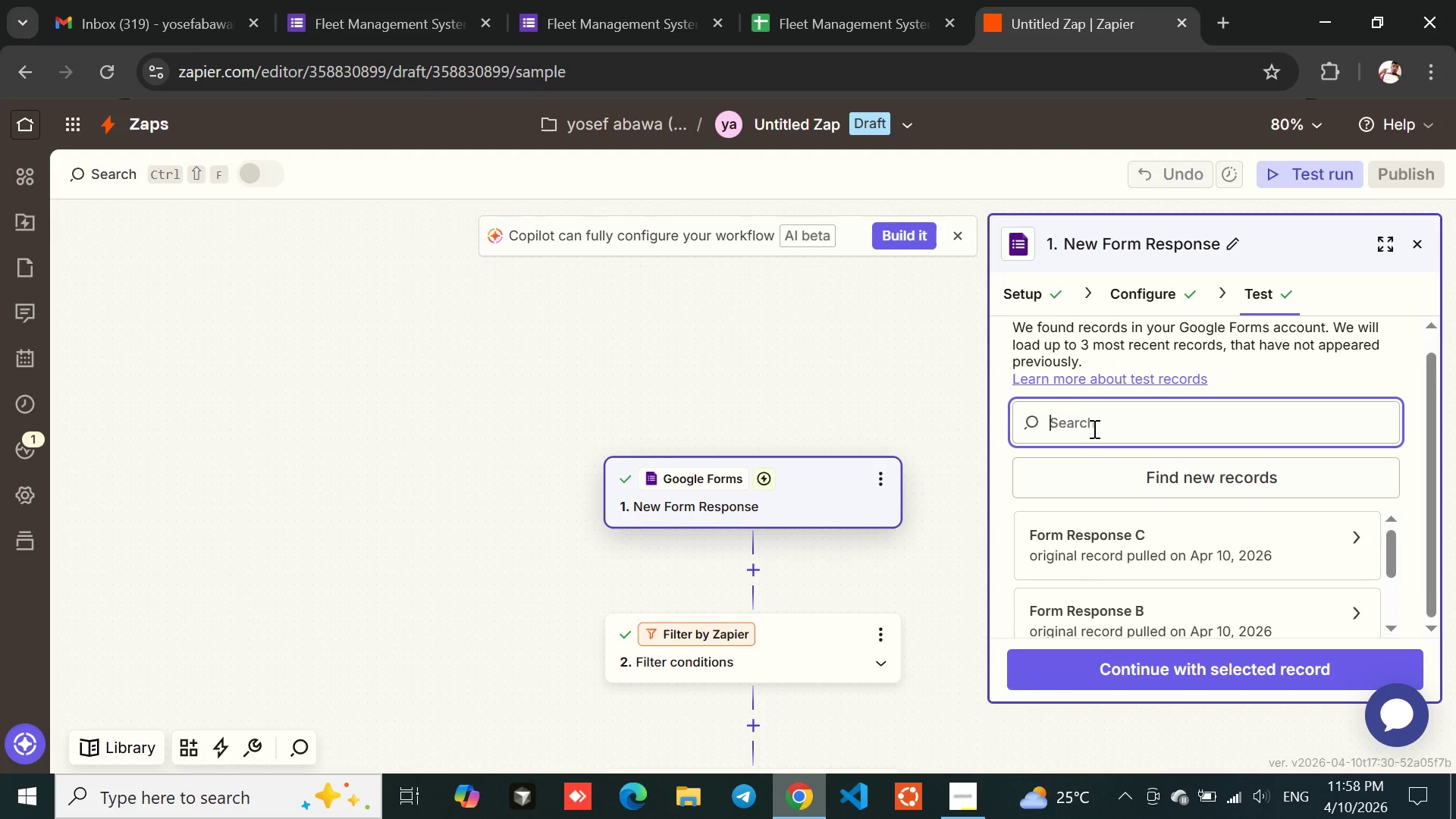 
type(form)
 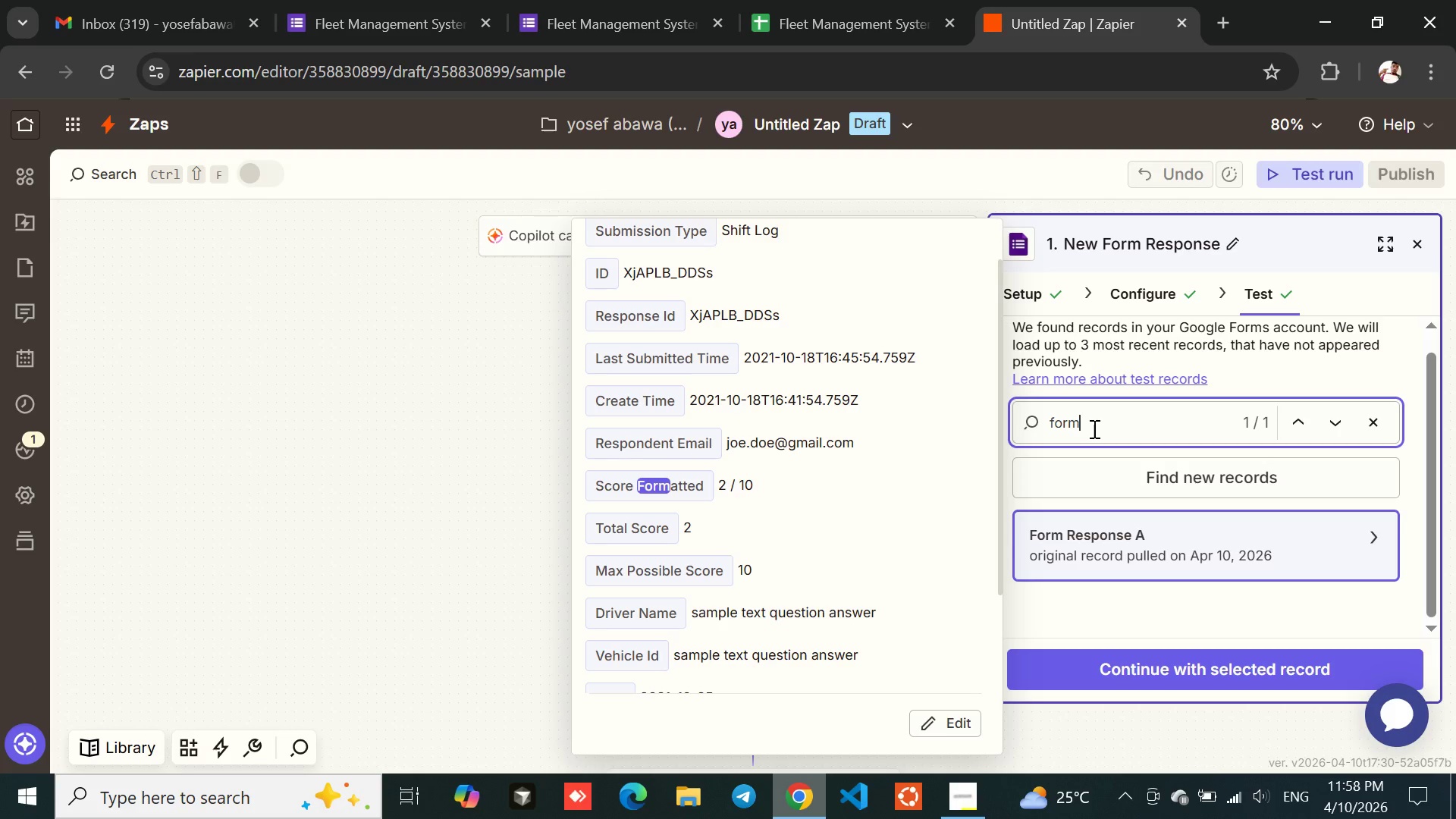 
type( re)
key(Backspace)
key(Backspace)
key(Backspace)
 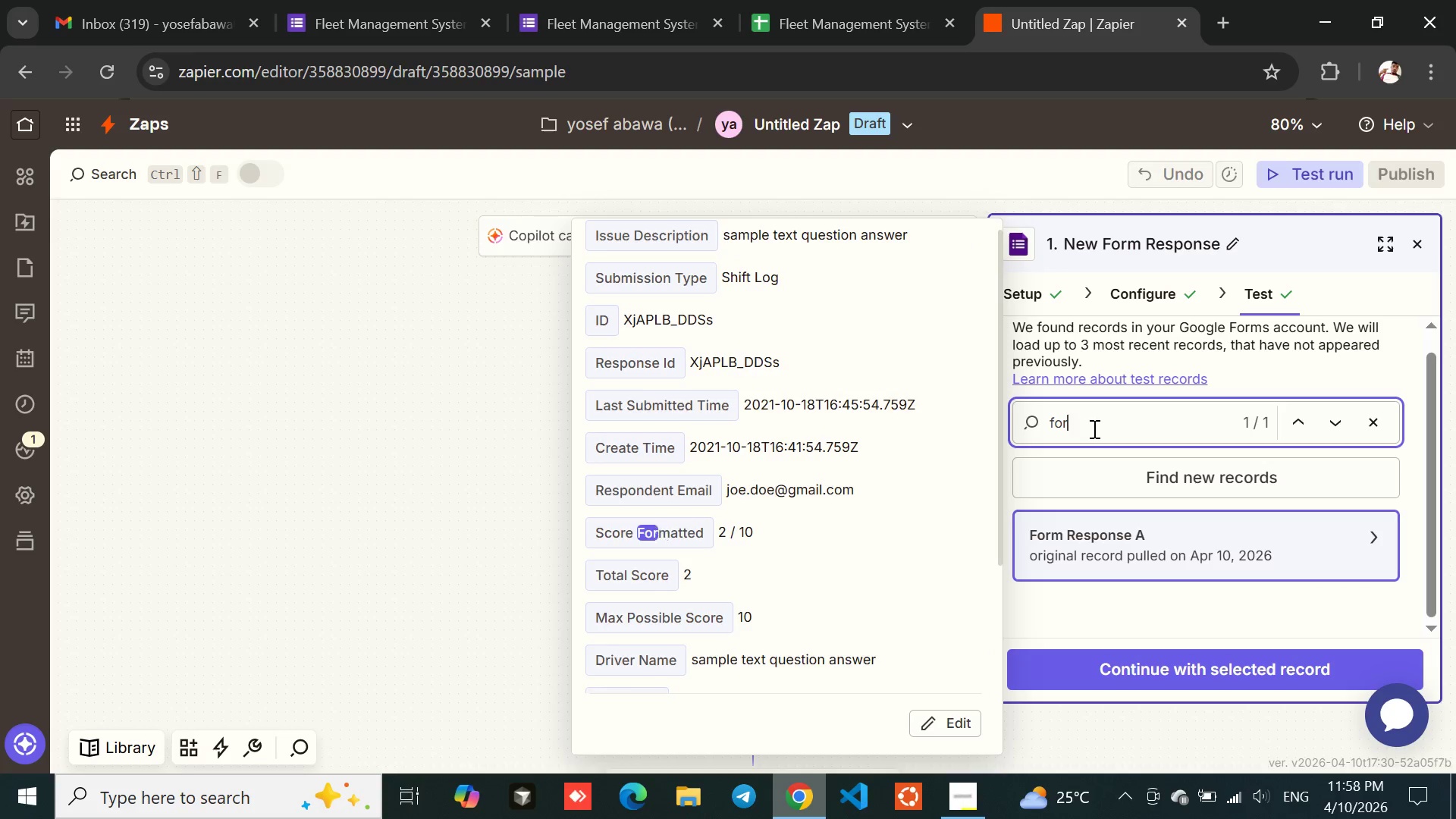 
hold_key(key=Backspace, duration=0.47)
 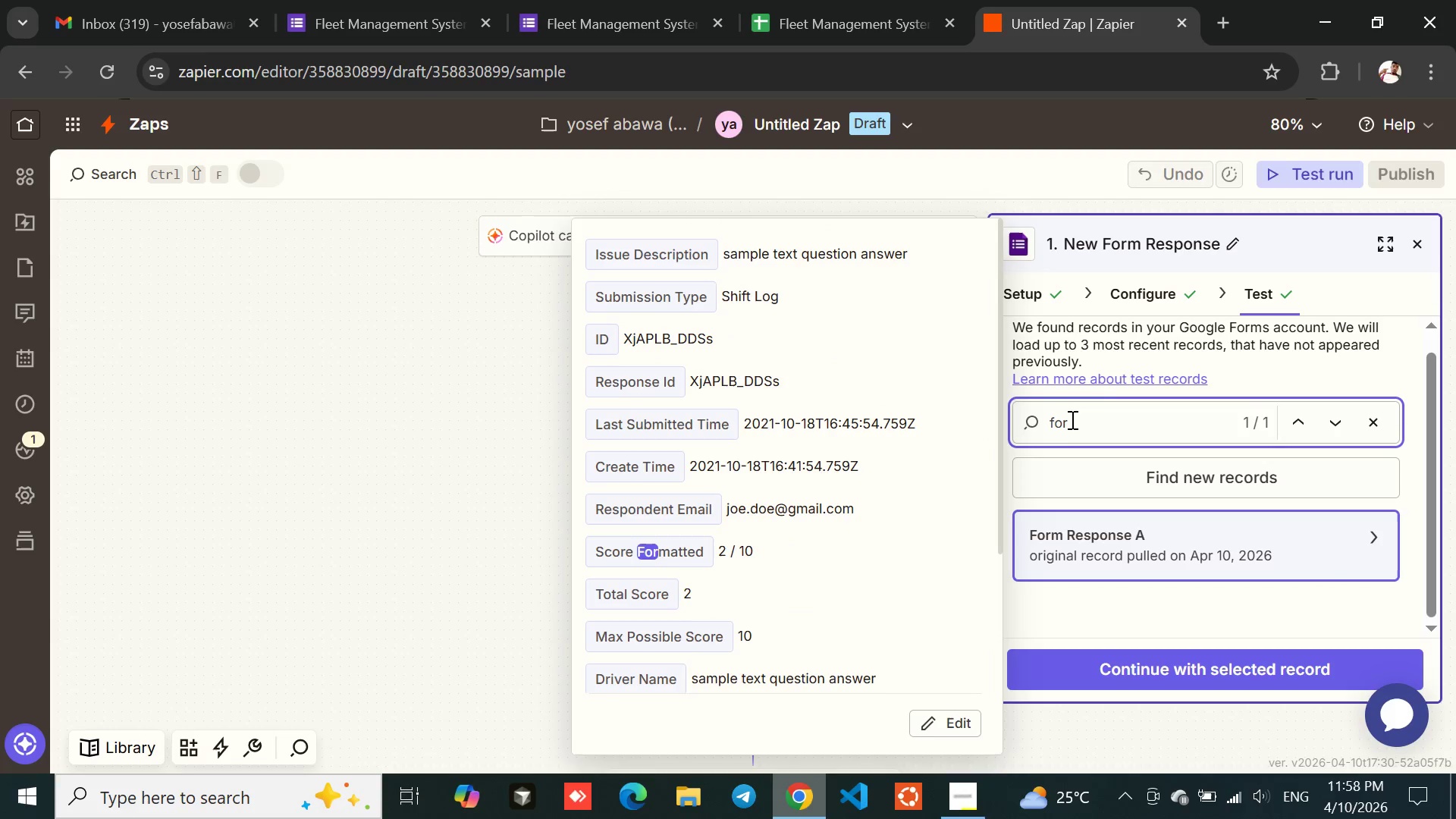 
key(Backspace)
 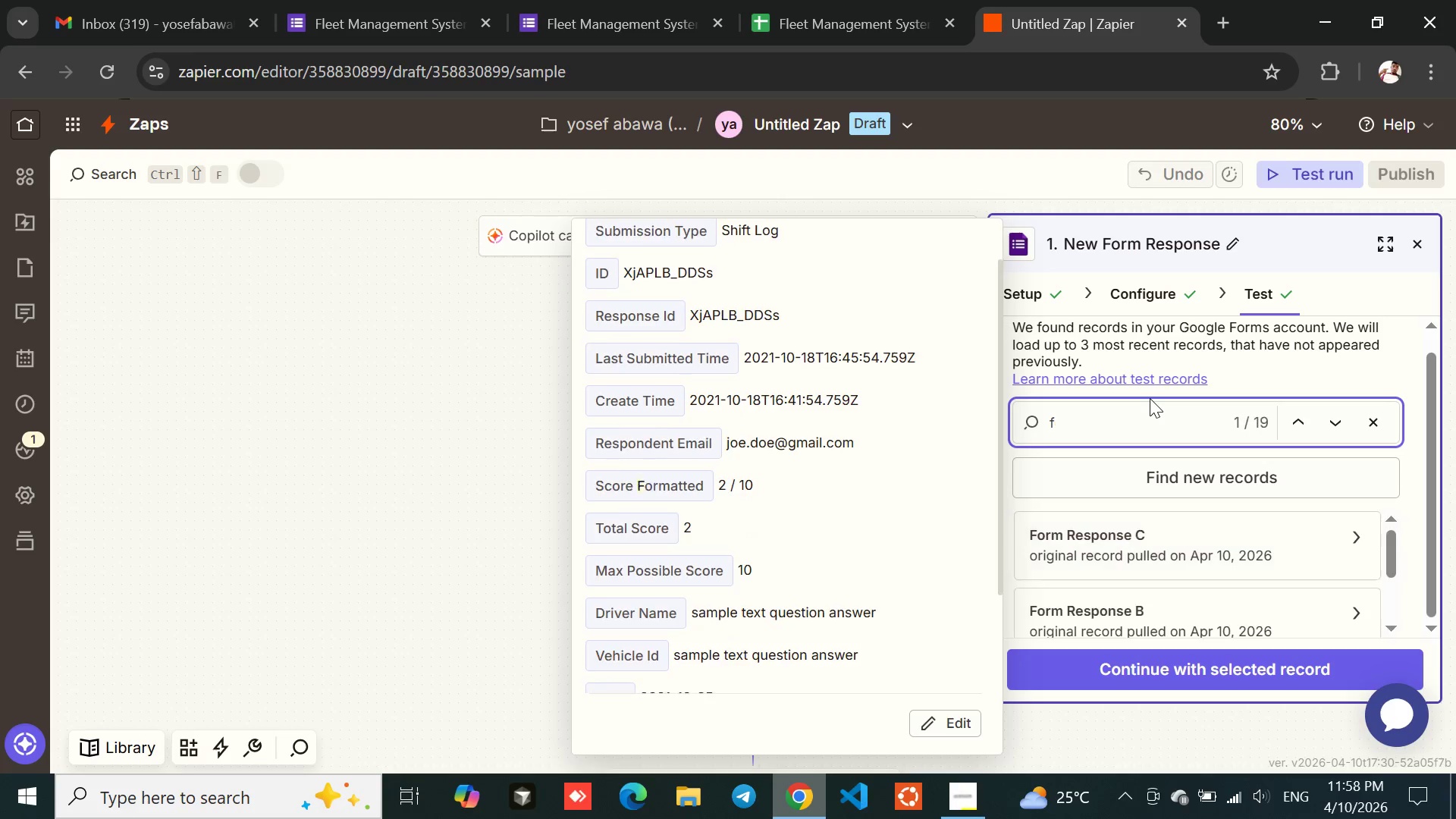 
key(Backspace)
 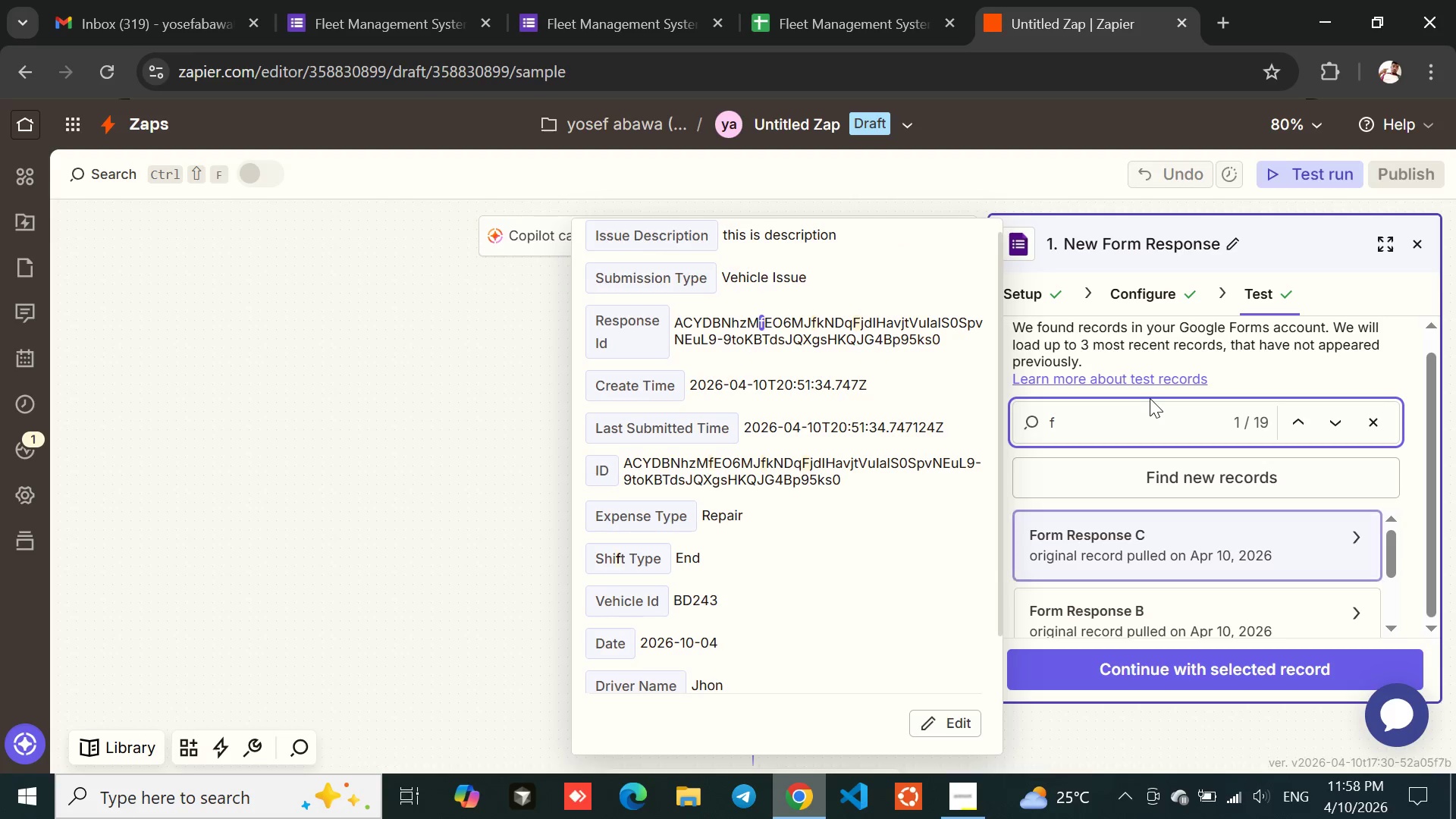 
key(Backspace)
 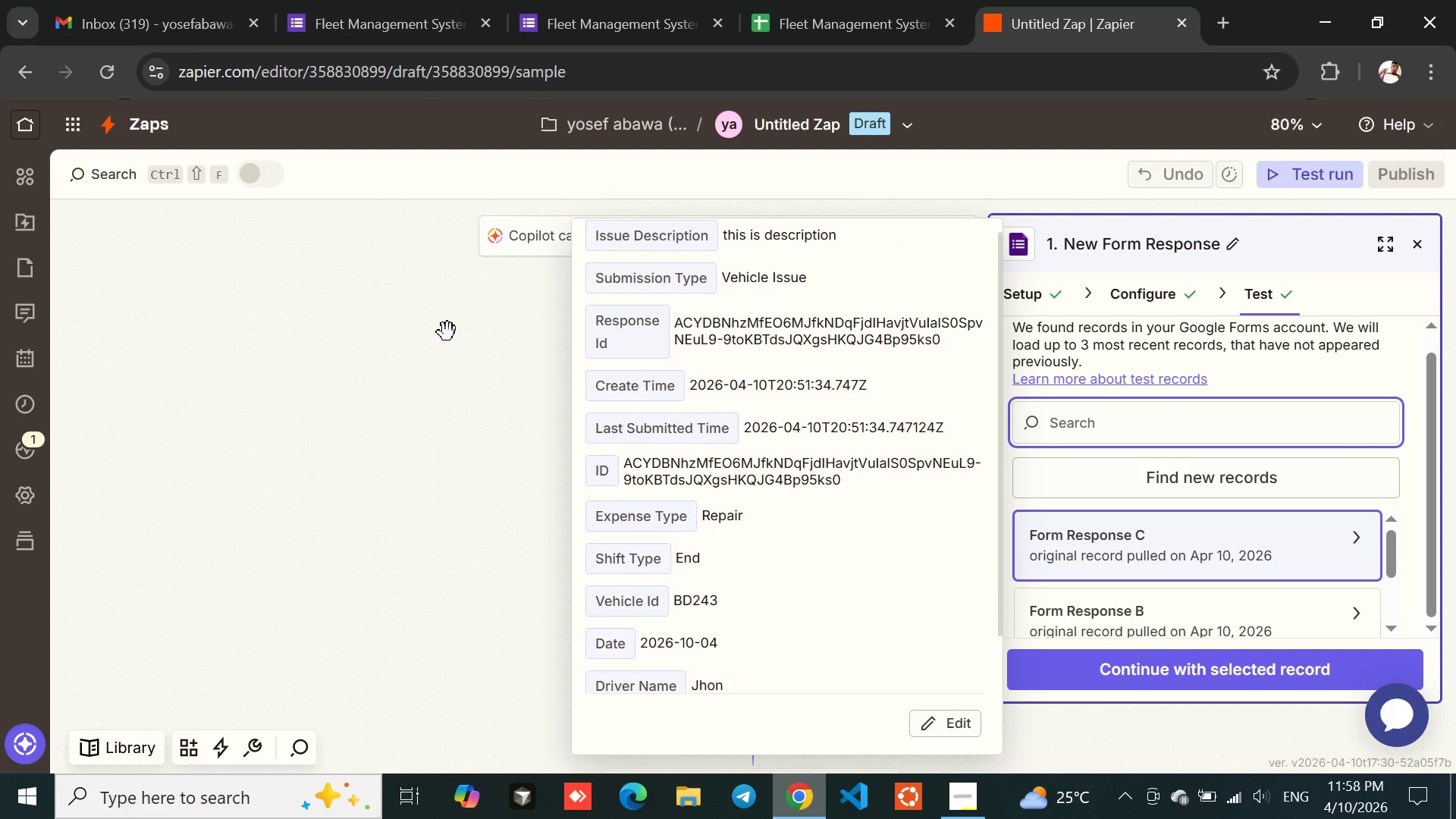 
left_click([447, 332])
 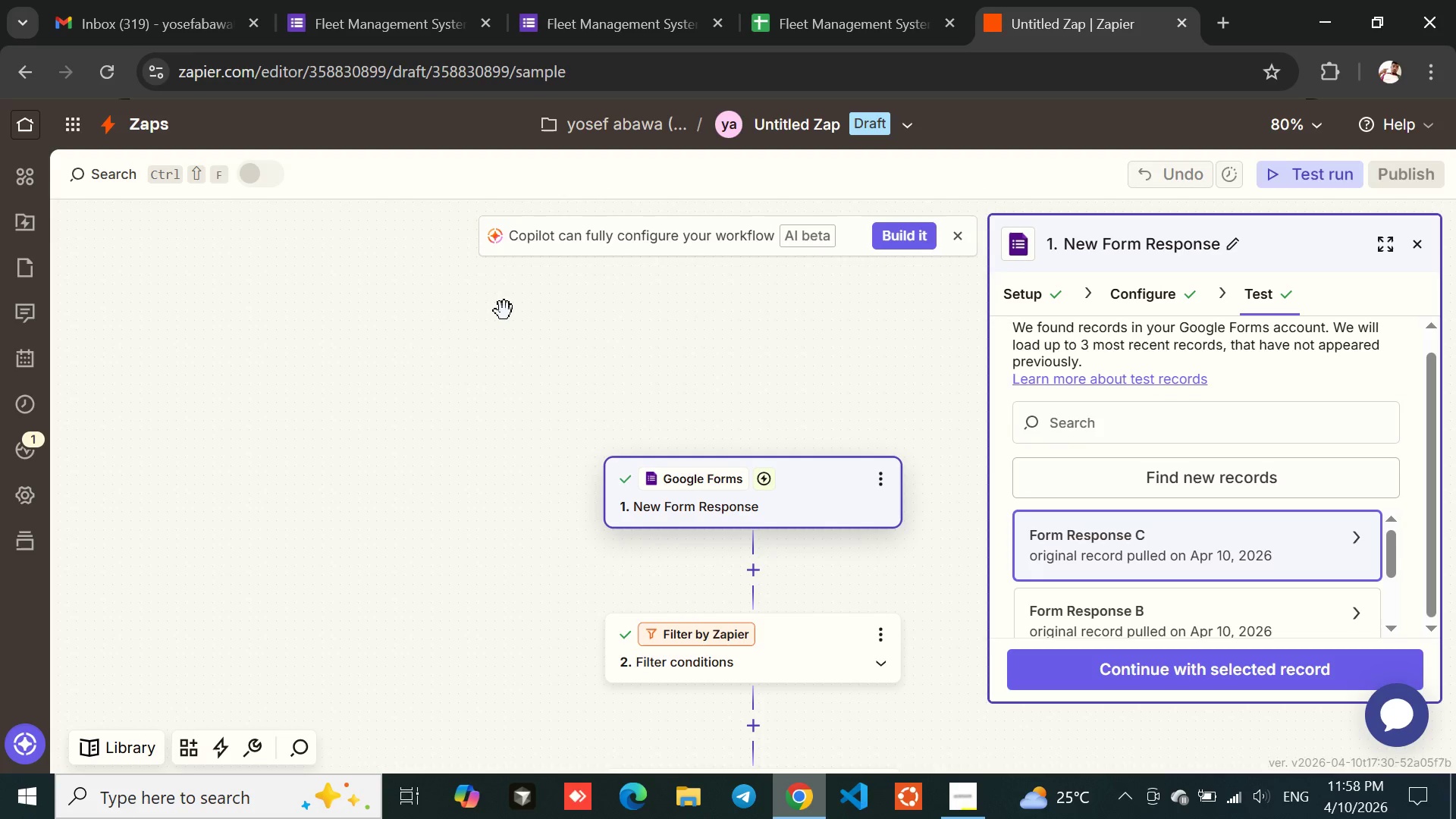 
mouse_move([868, 462])
 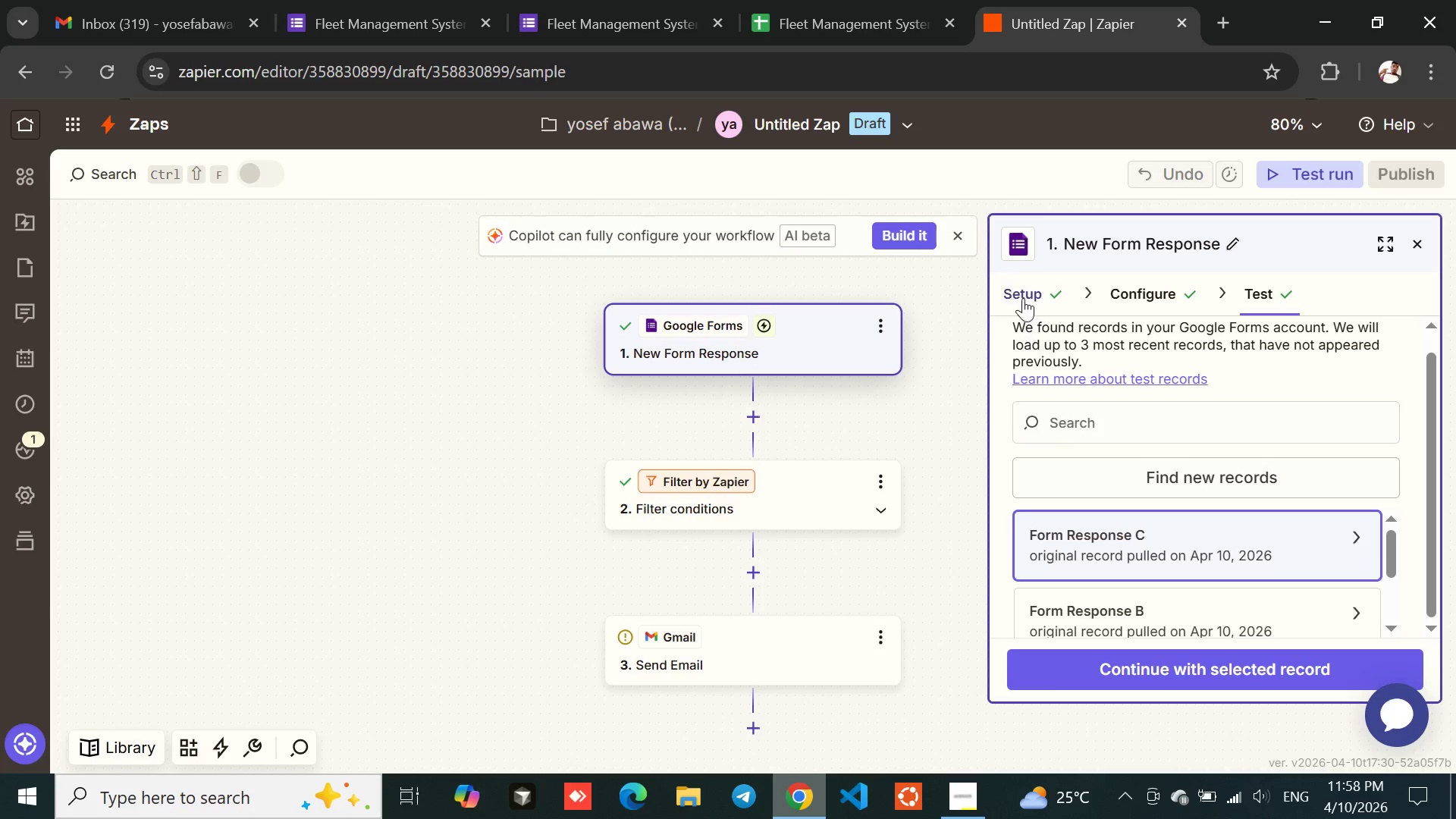 
left_click([1023, 298])
 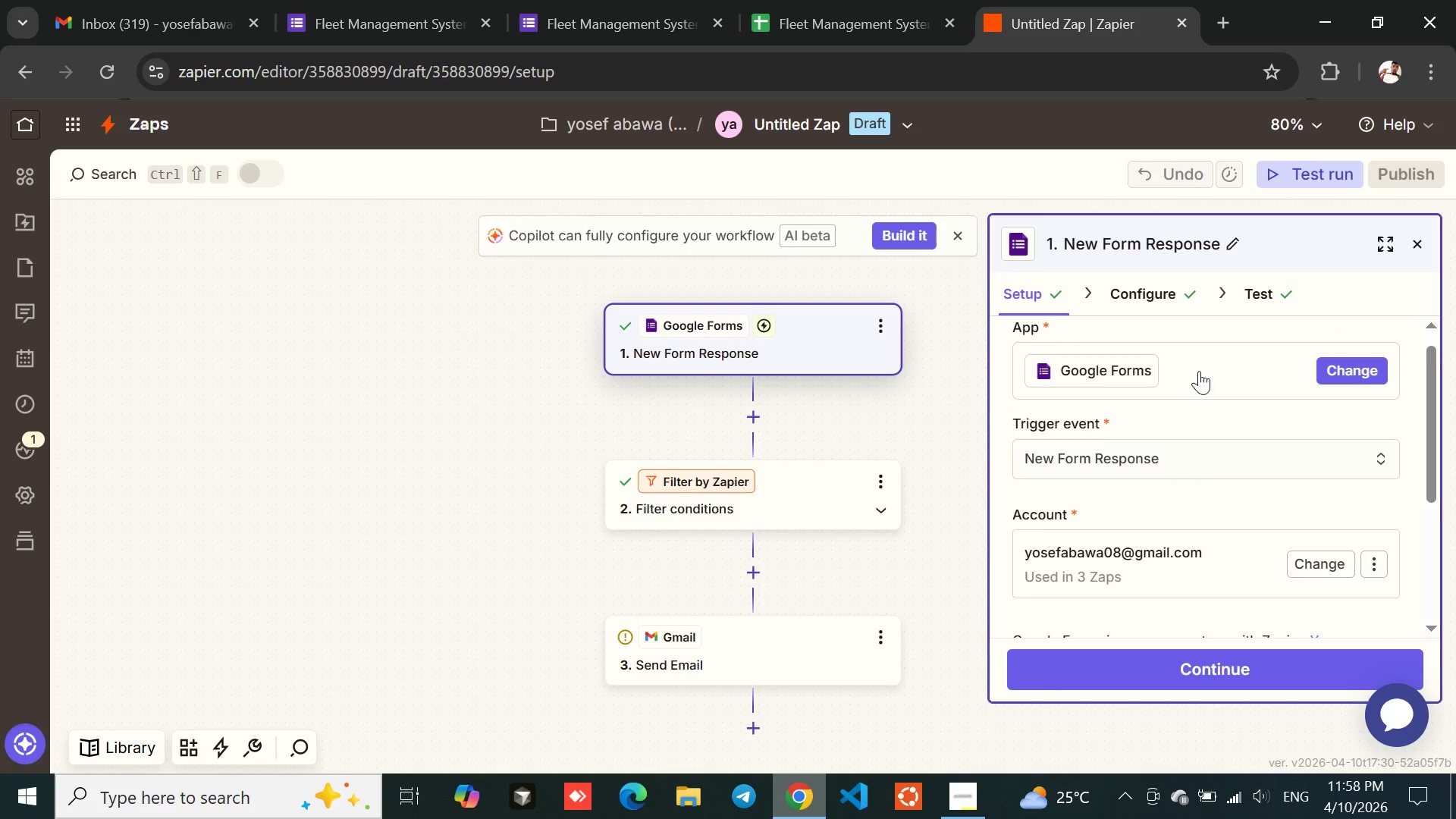 
left_click([1214, 370])
 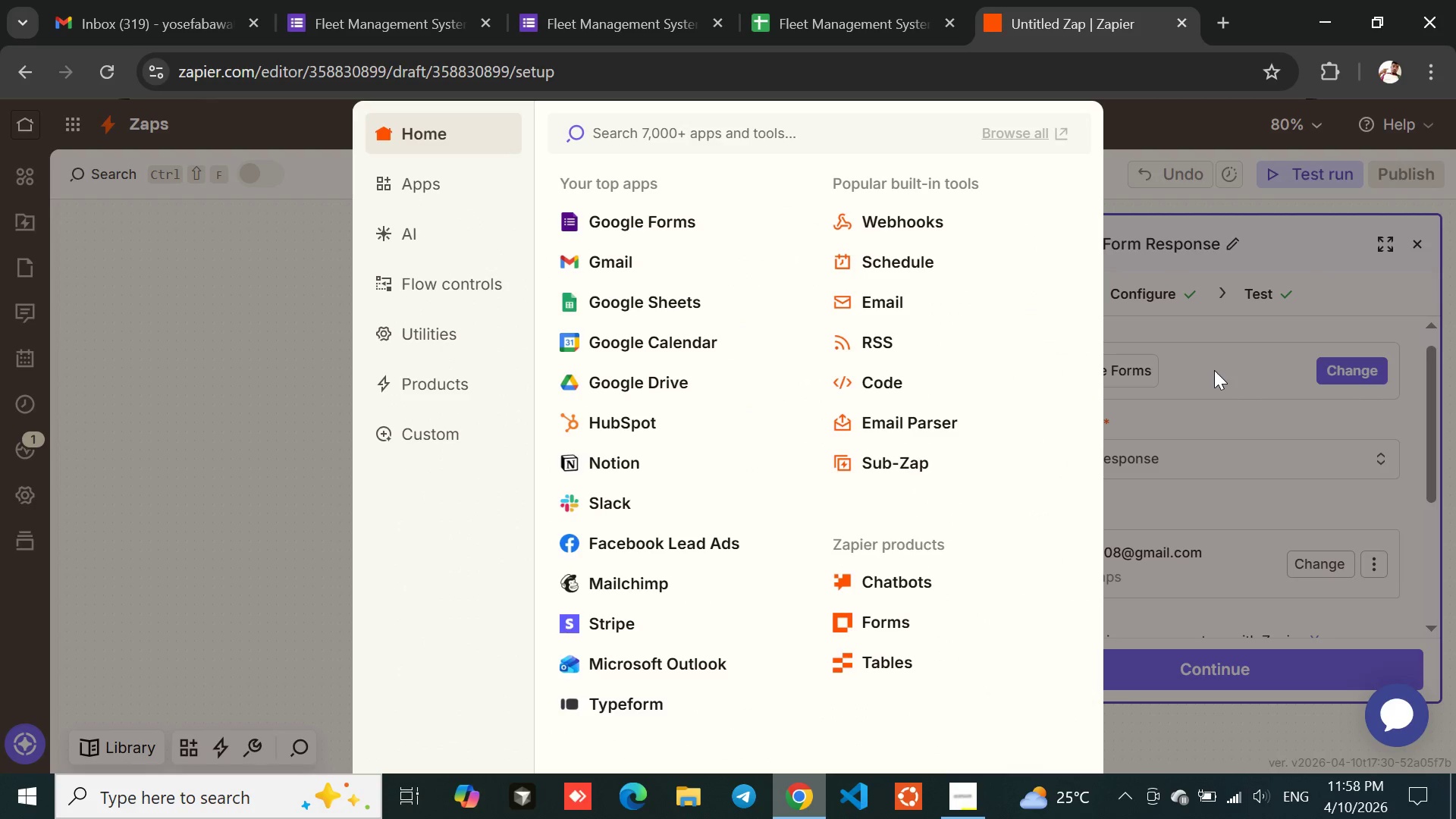 
left_click([1185, 322])
 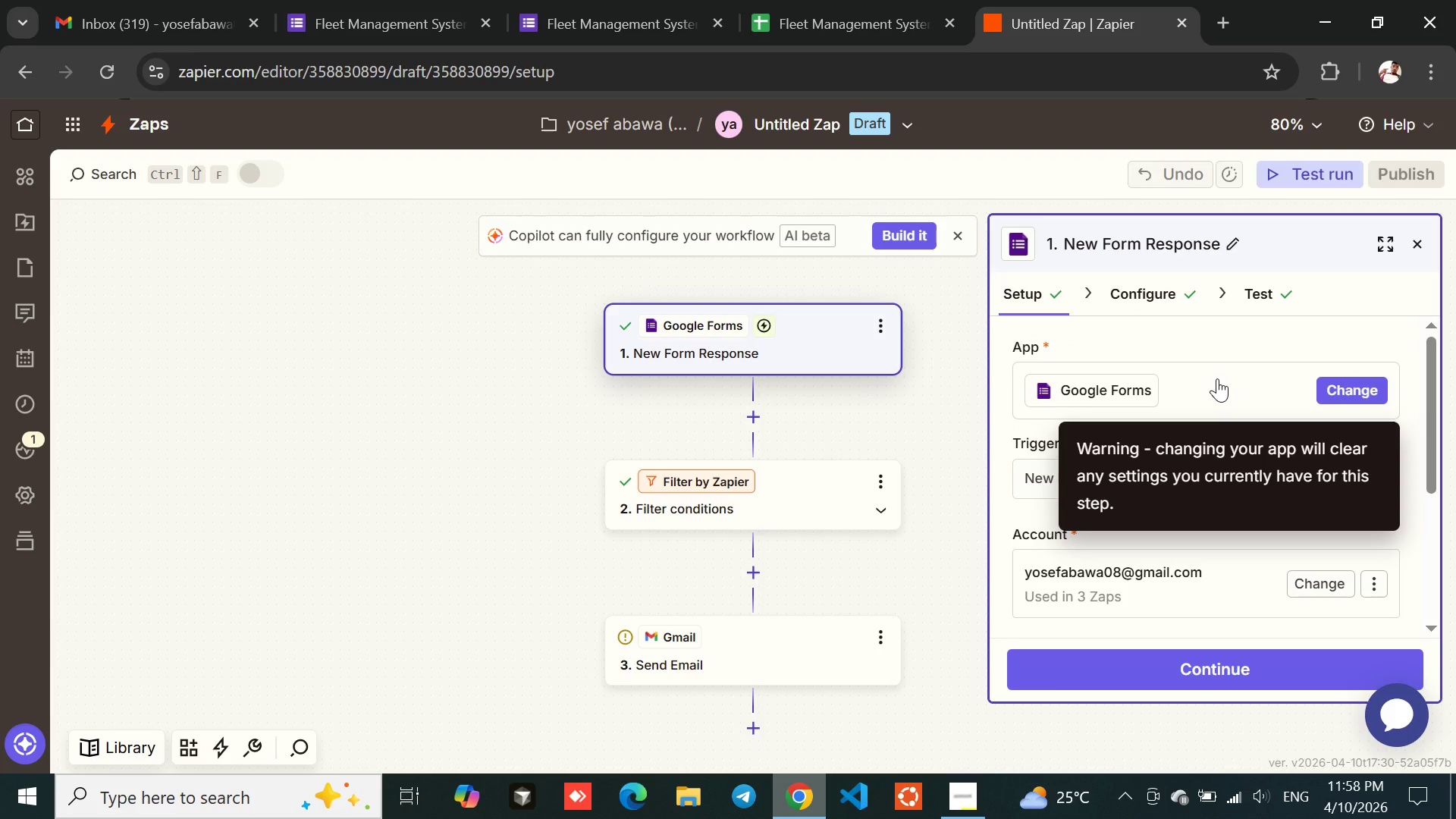 
wait(22.27)
 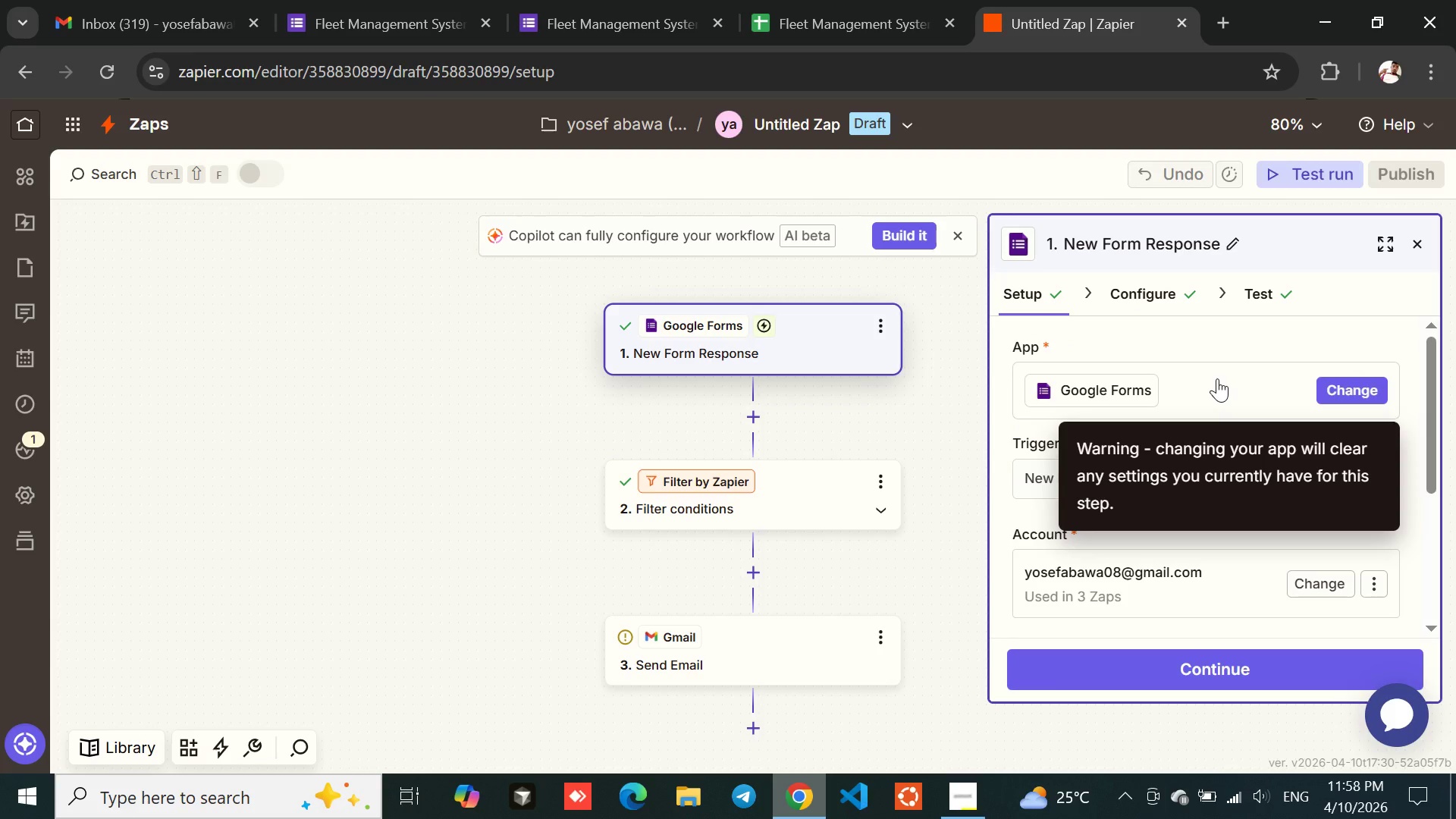 
mouse_move([1207, 462])
 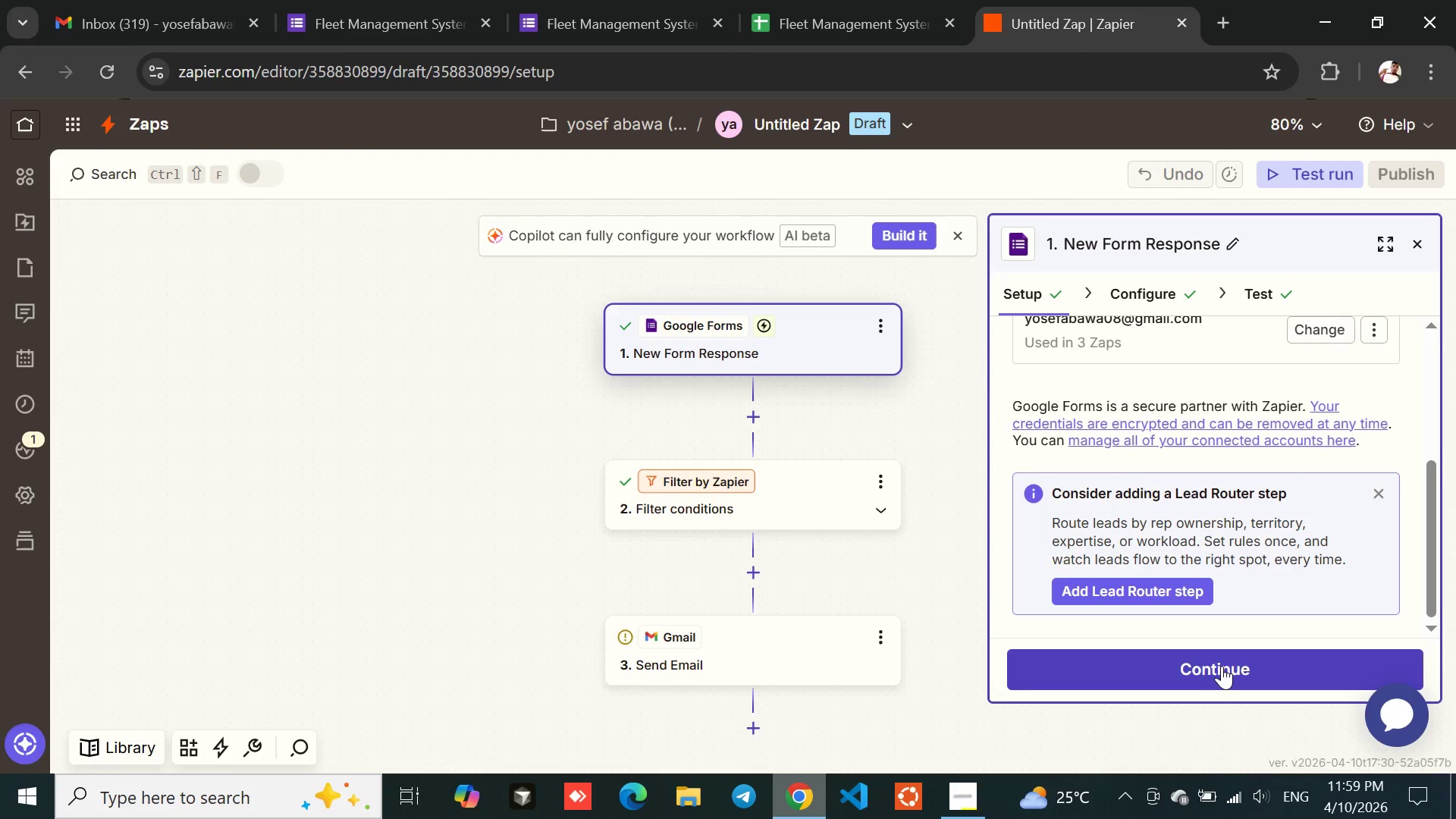 
left_click([1222, 666])
 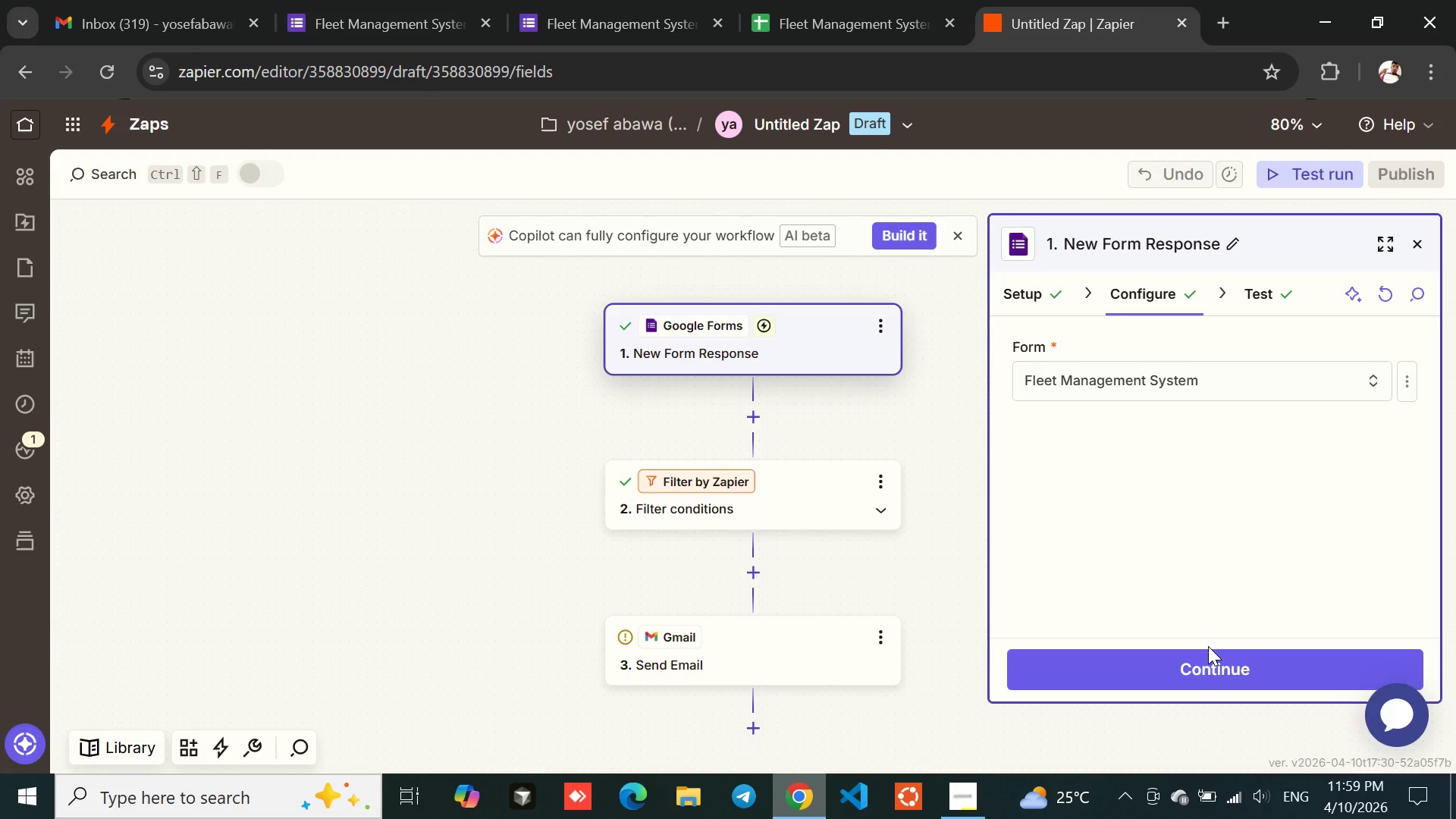 
left_click([1208, 665])
 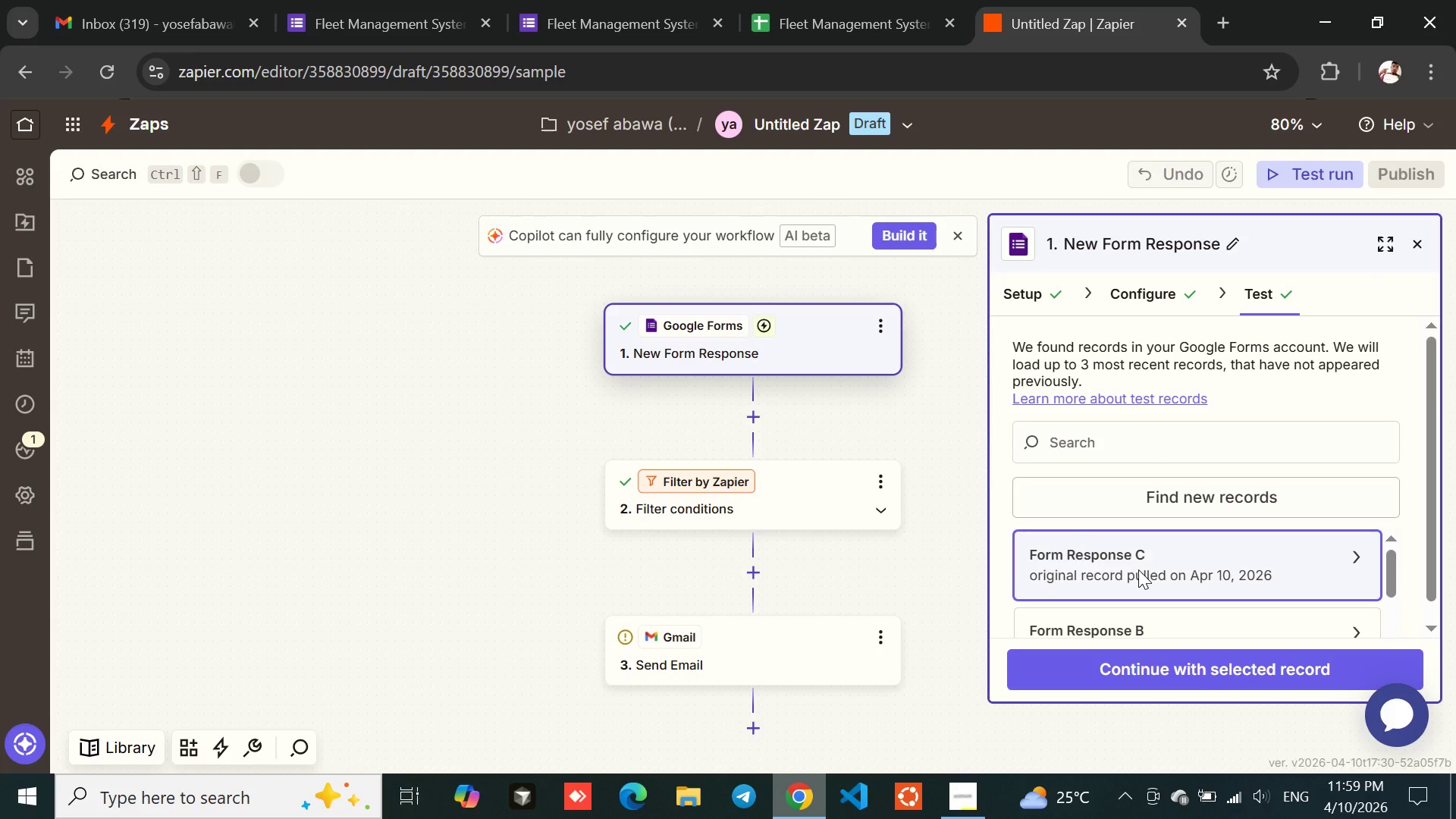 
wait(6.11)
 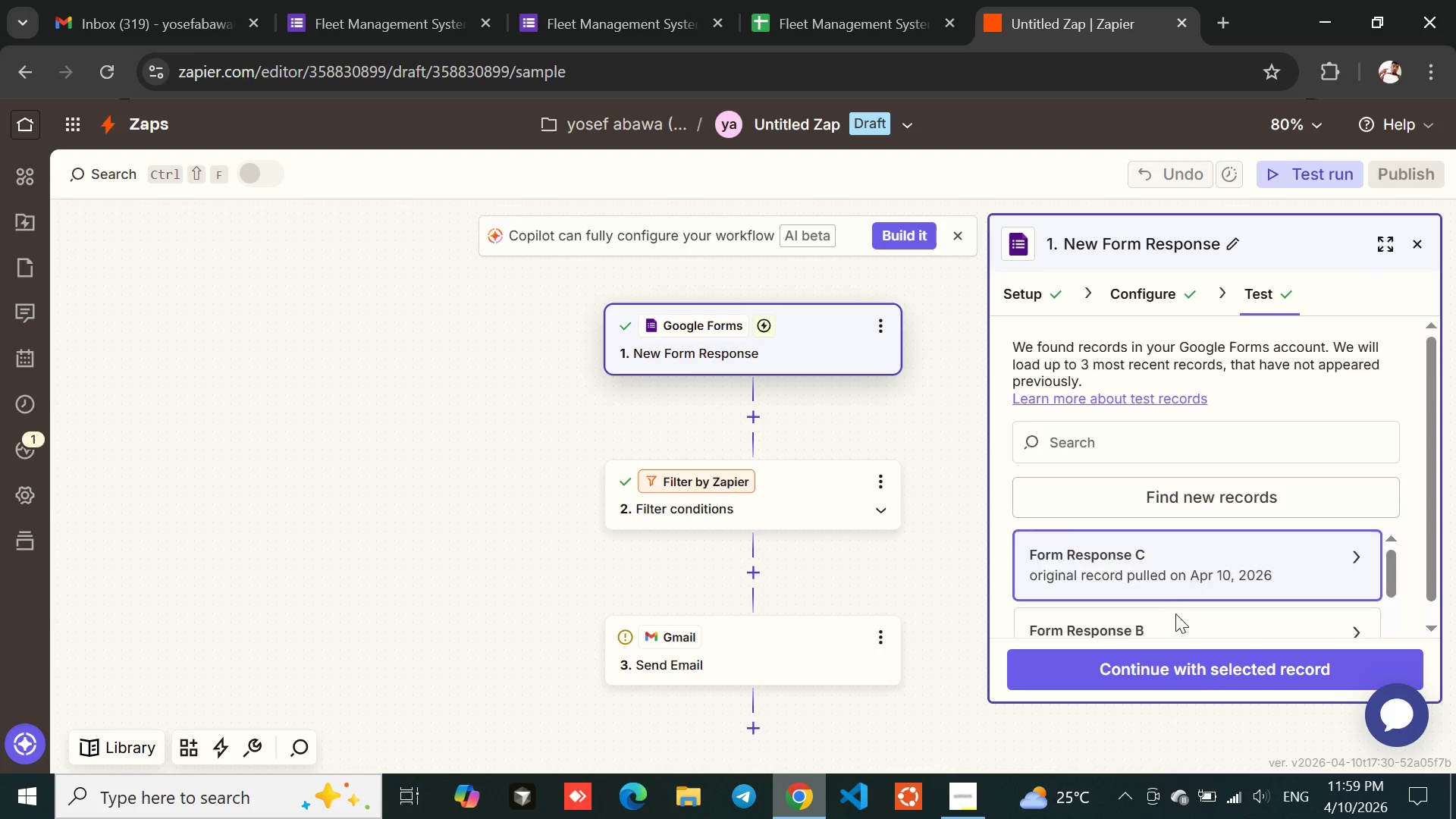 
left_click([789, 23])
 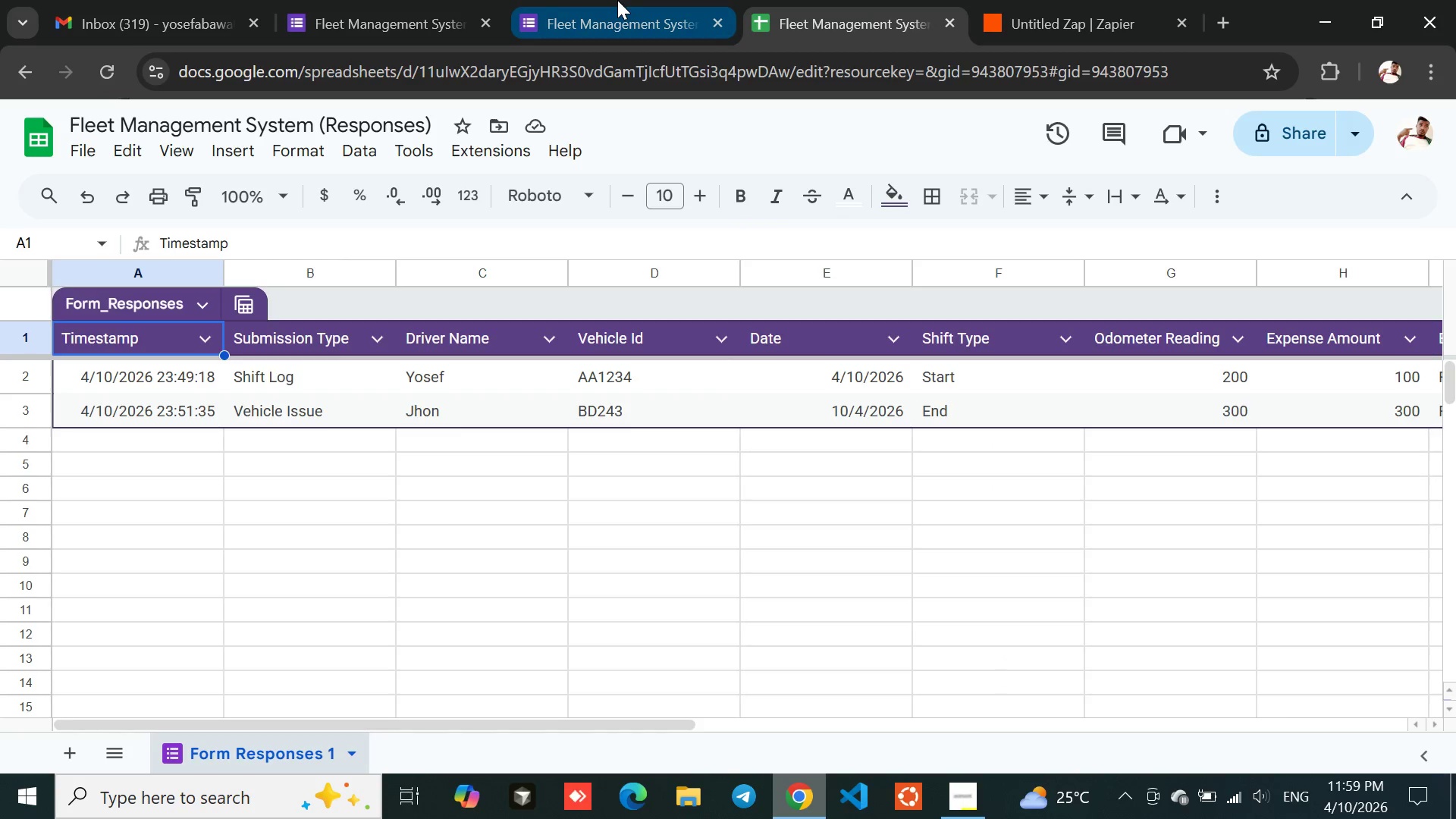 
scroll: coordinate [498, 0], scroll_direction: down, amount: 1.0
 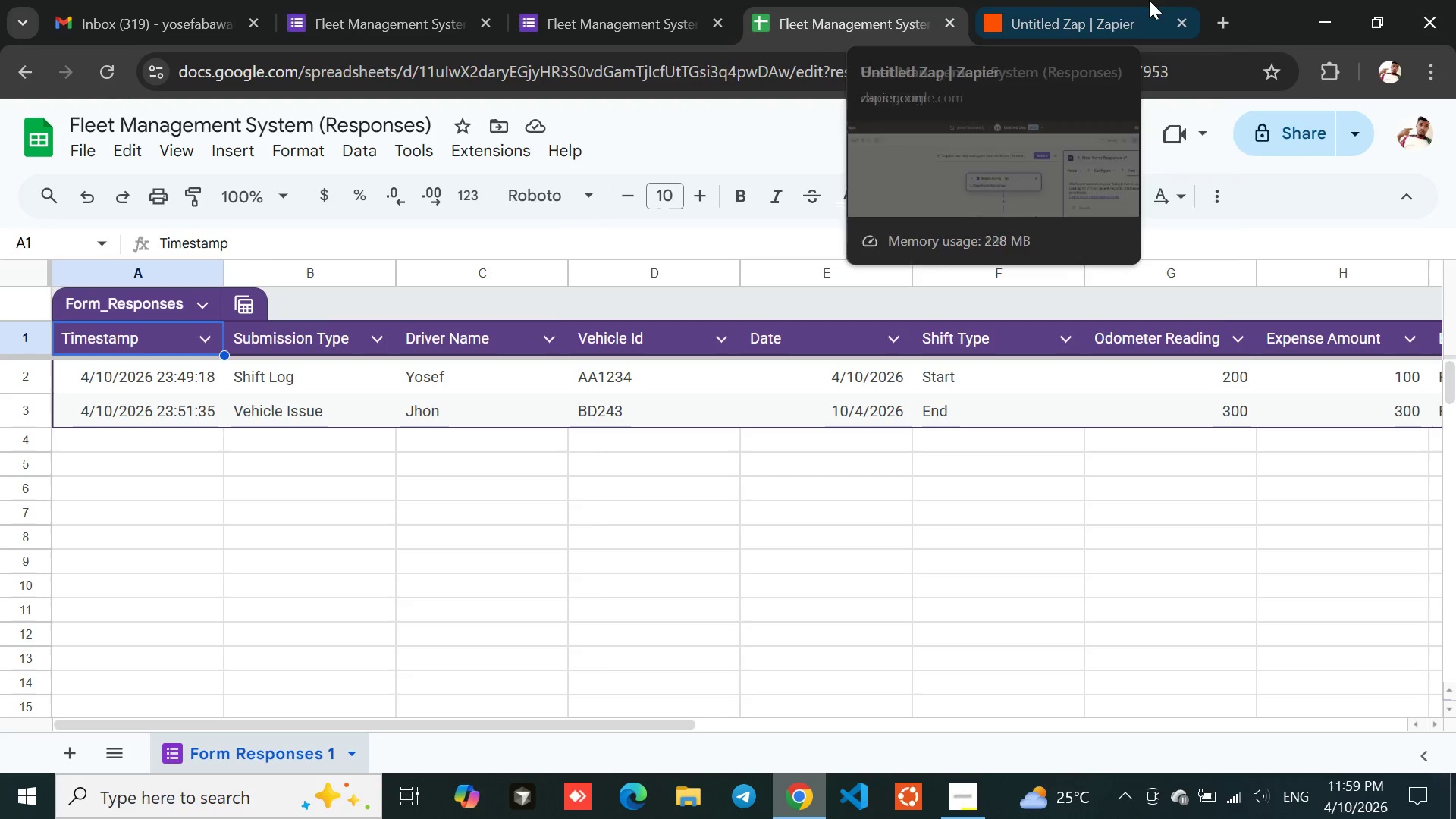 
left_click([1149, 0])
 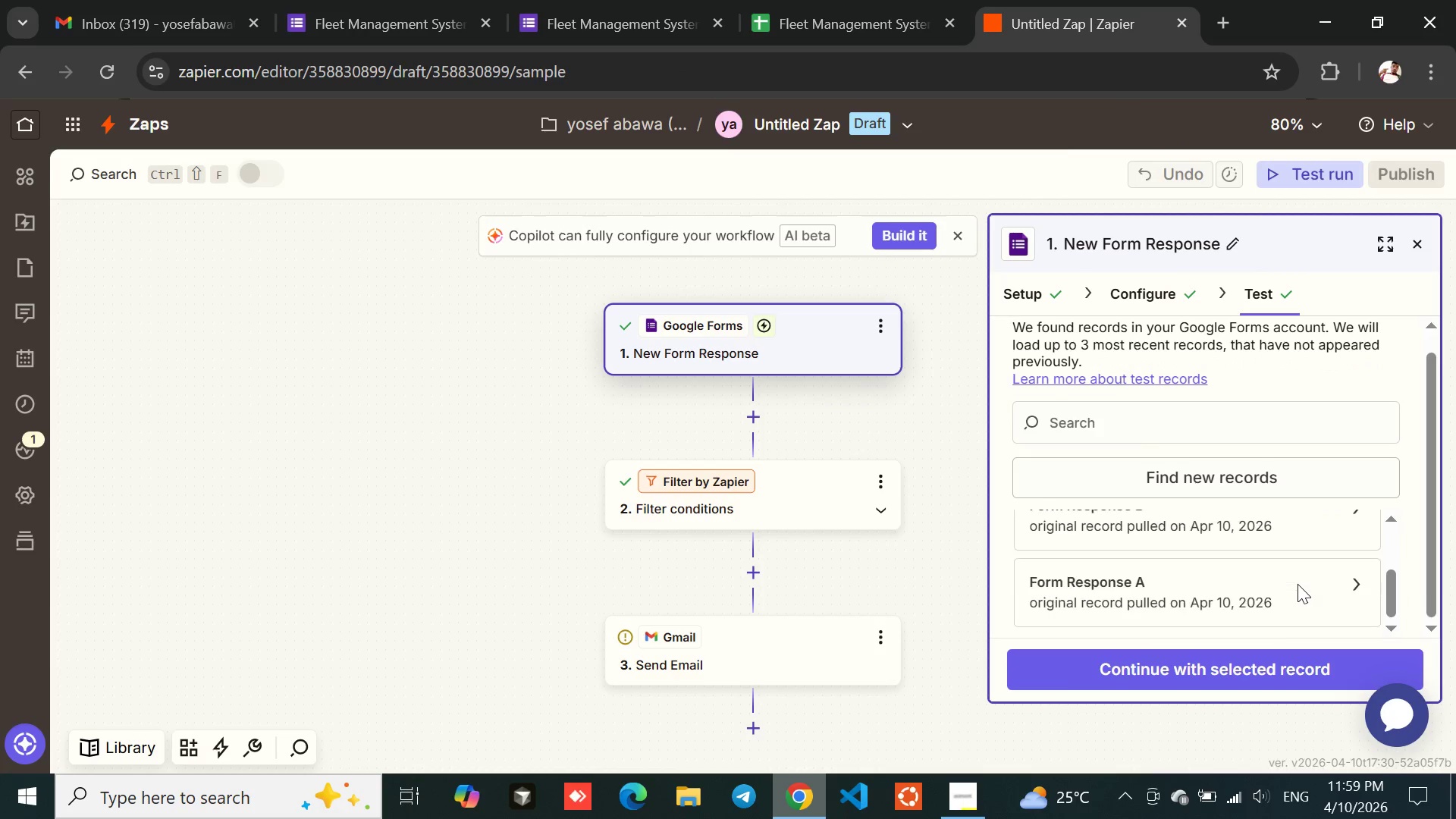 
wait(6.34)
 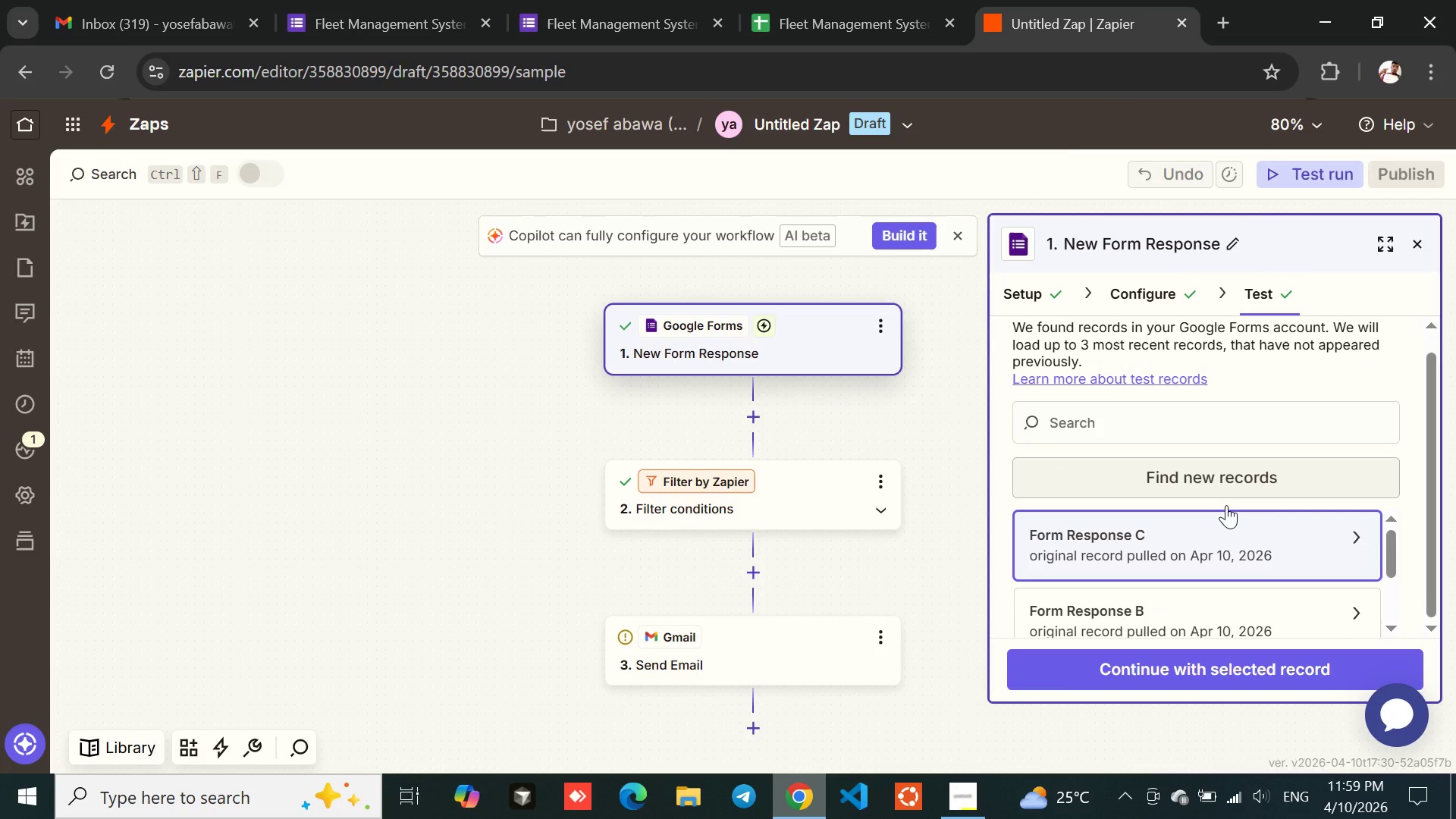 
left_click([1193, 606])
 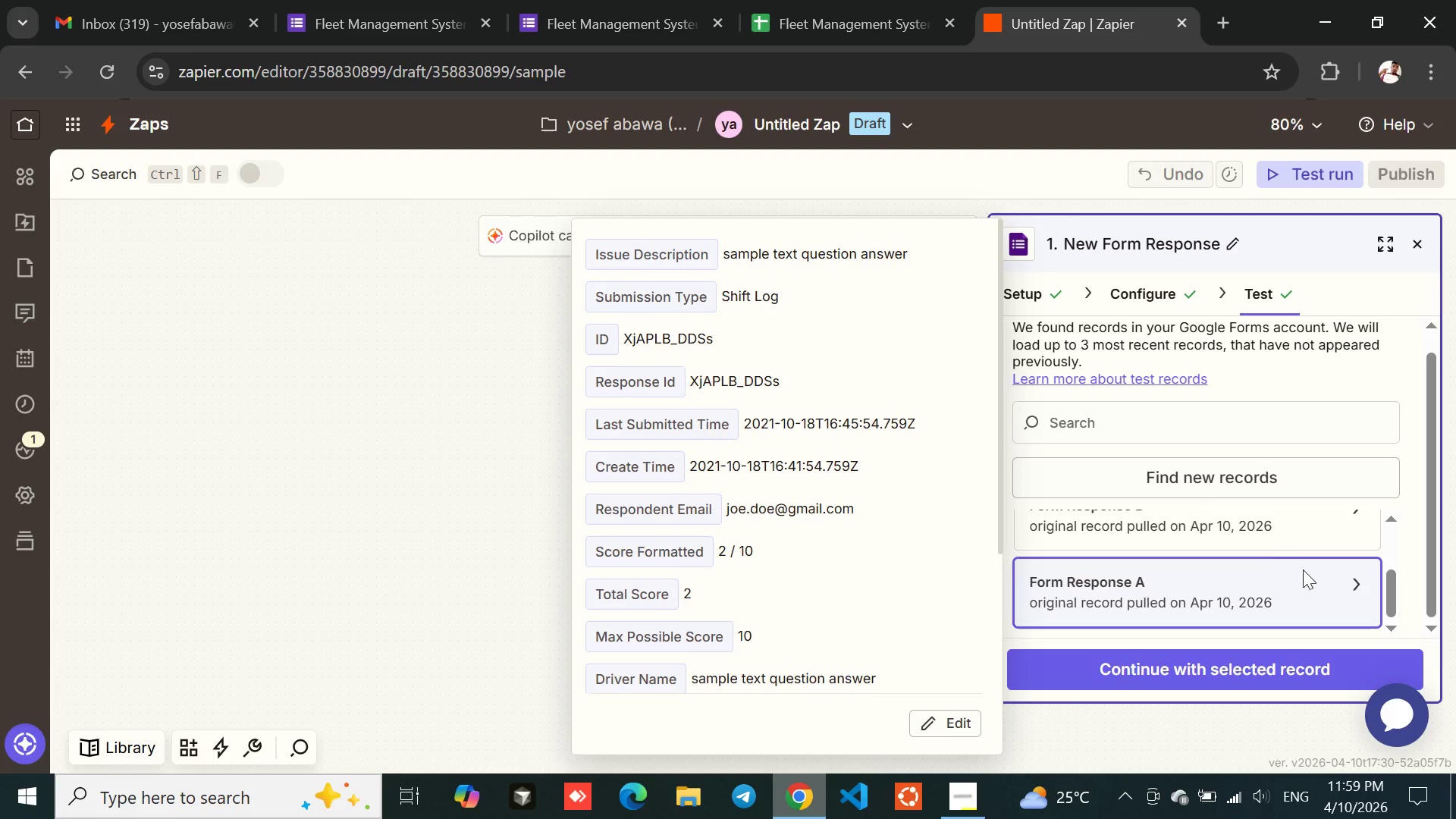 
wait(5.86)
 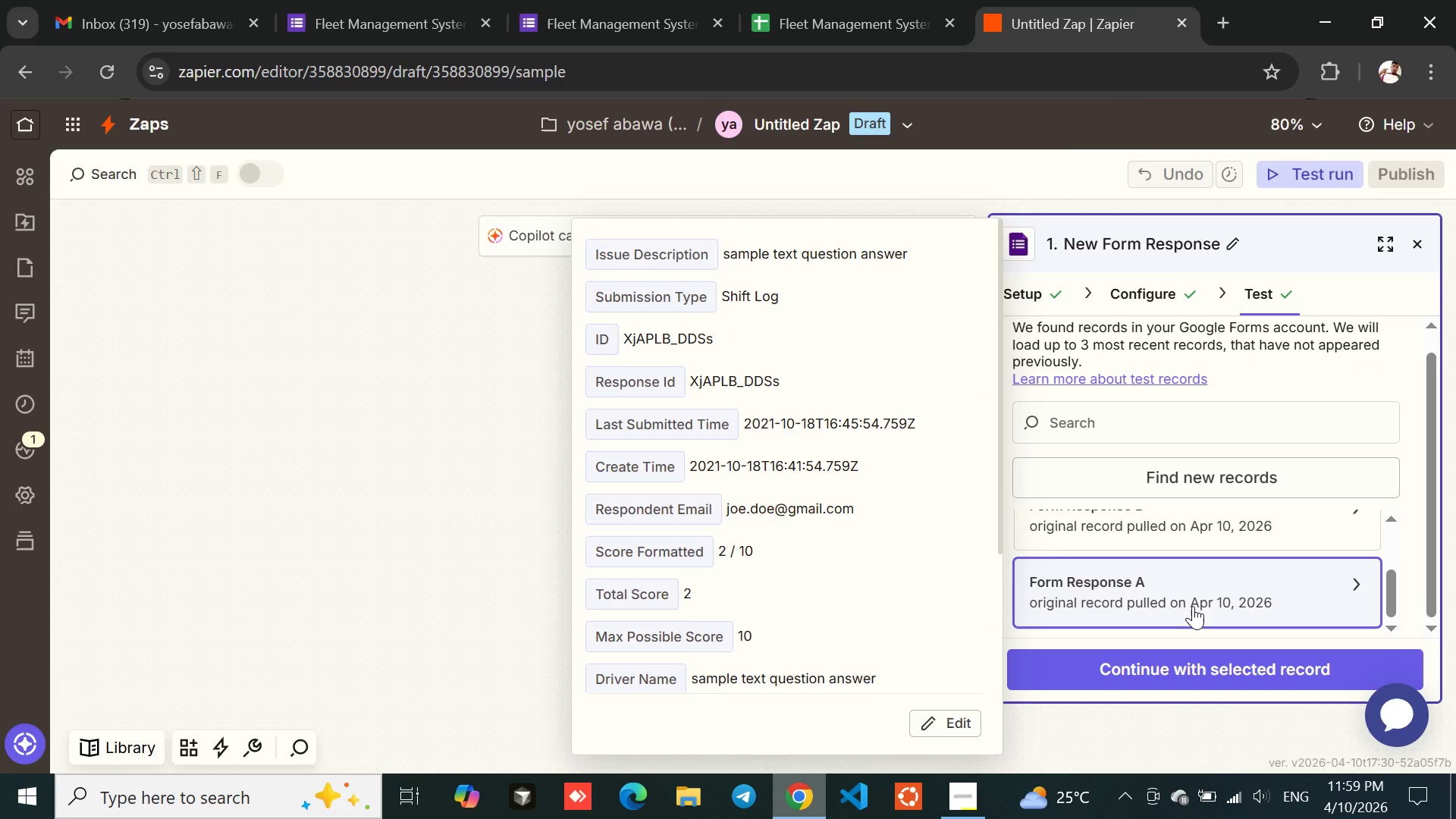 
left_click([1279, 668])
 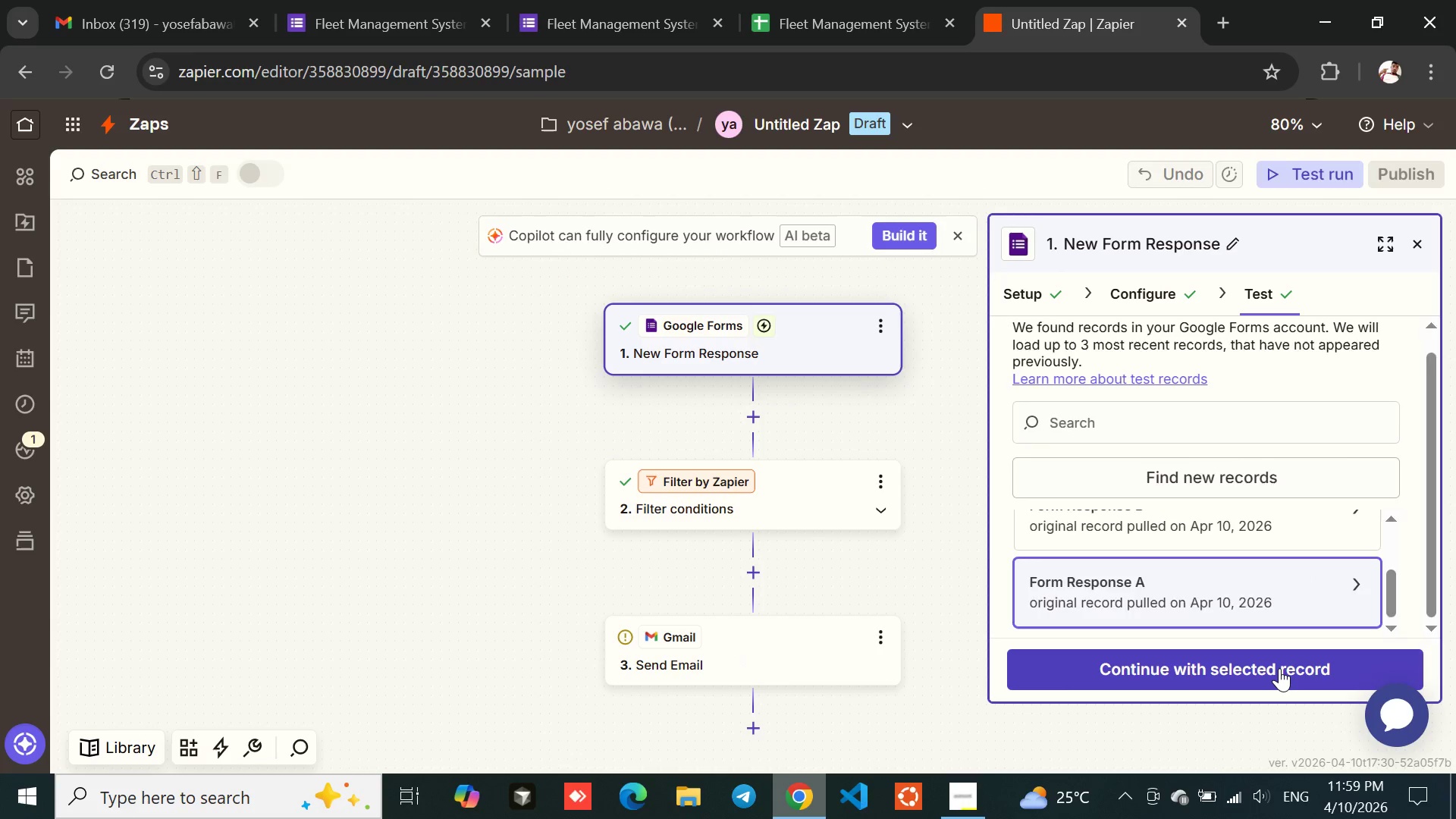 
left_click([1279, 668])
 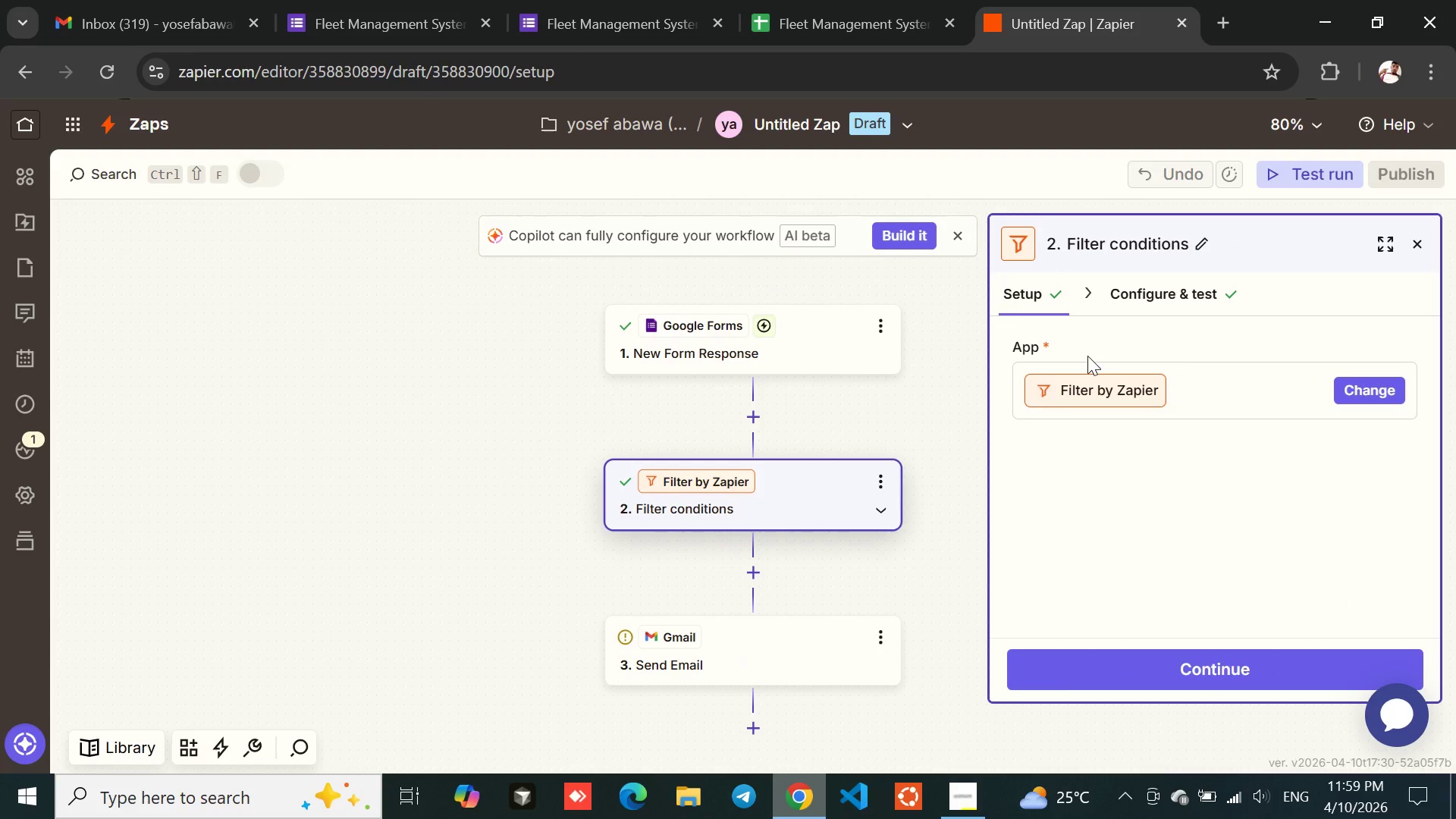 
left_click([1143, 305])
 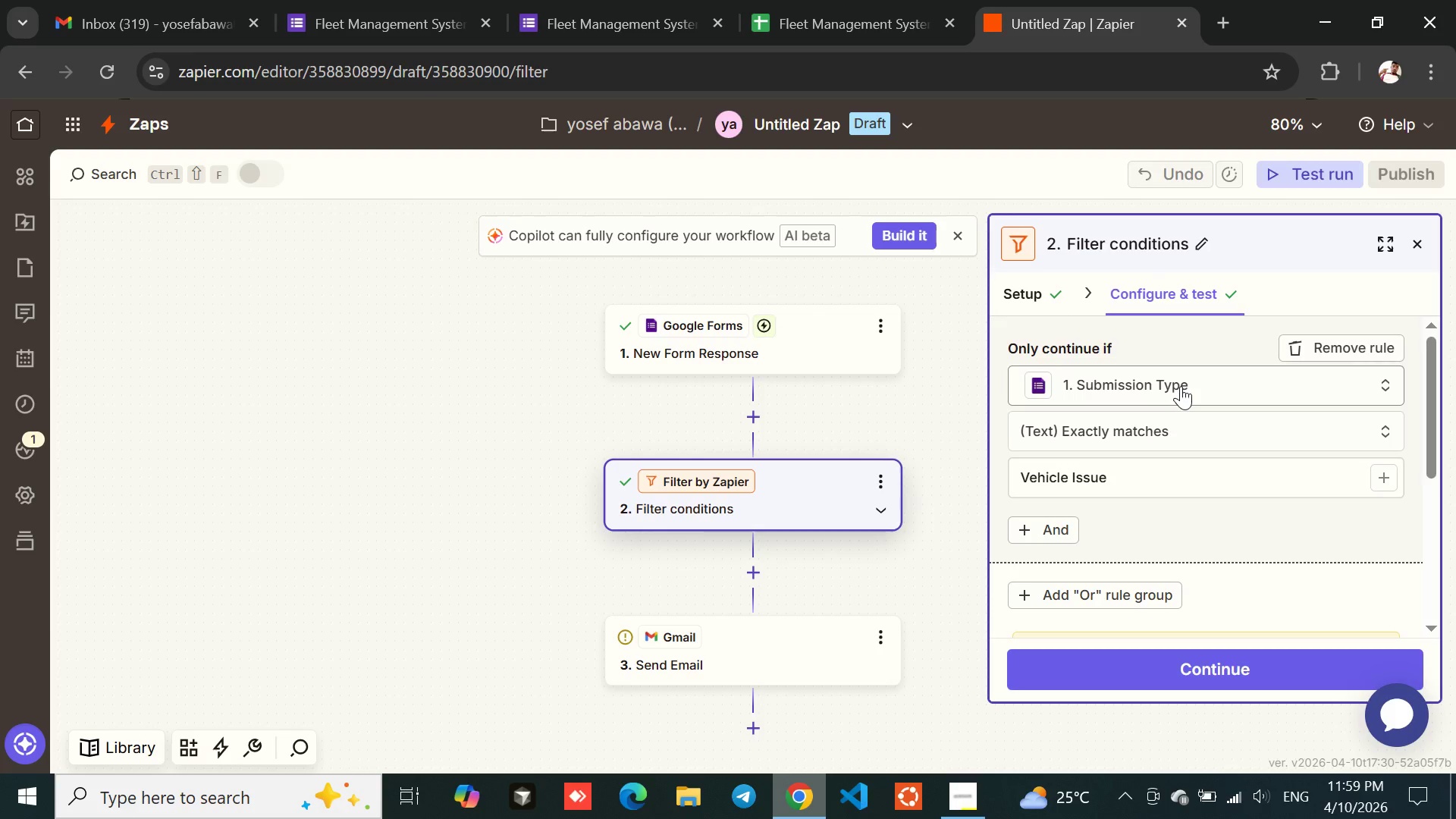 
mouse_move([1178, 466])
 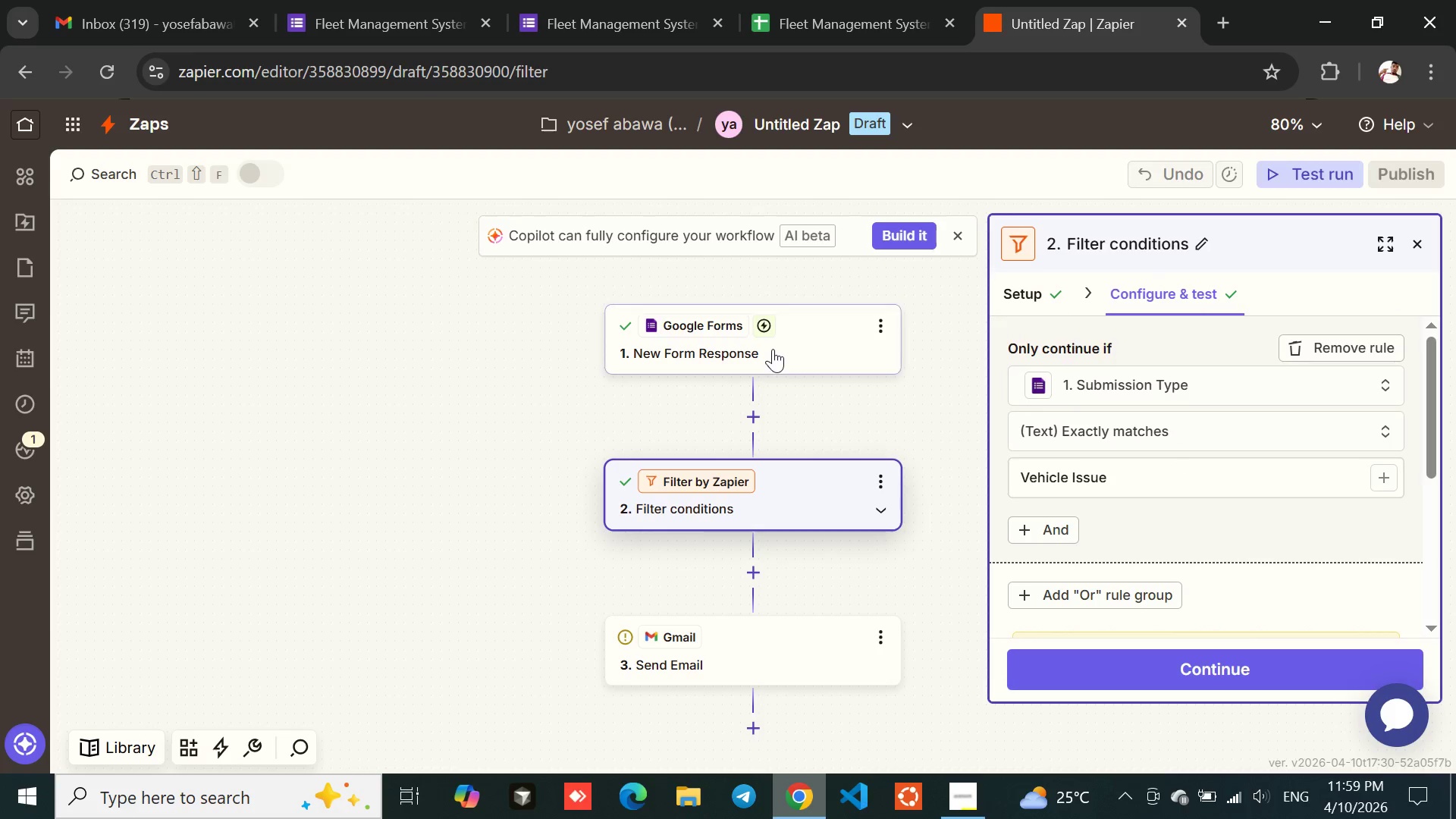 
left_click([773, 349])
 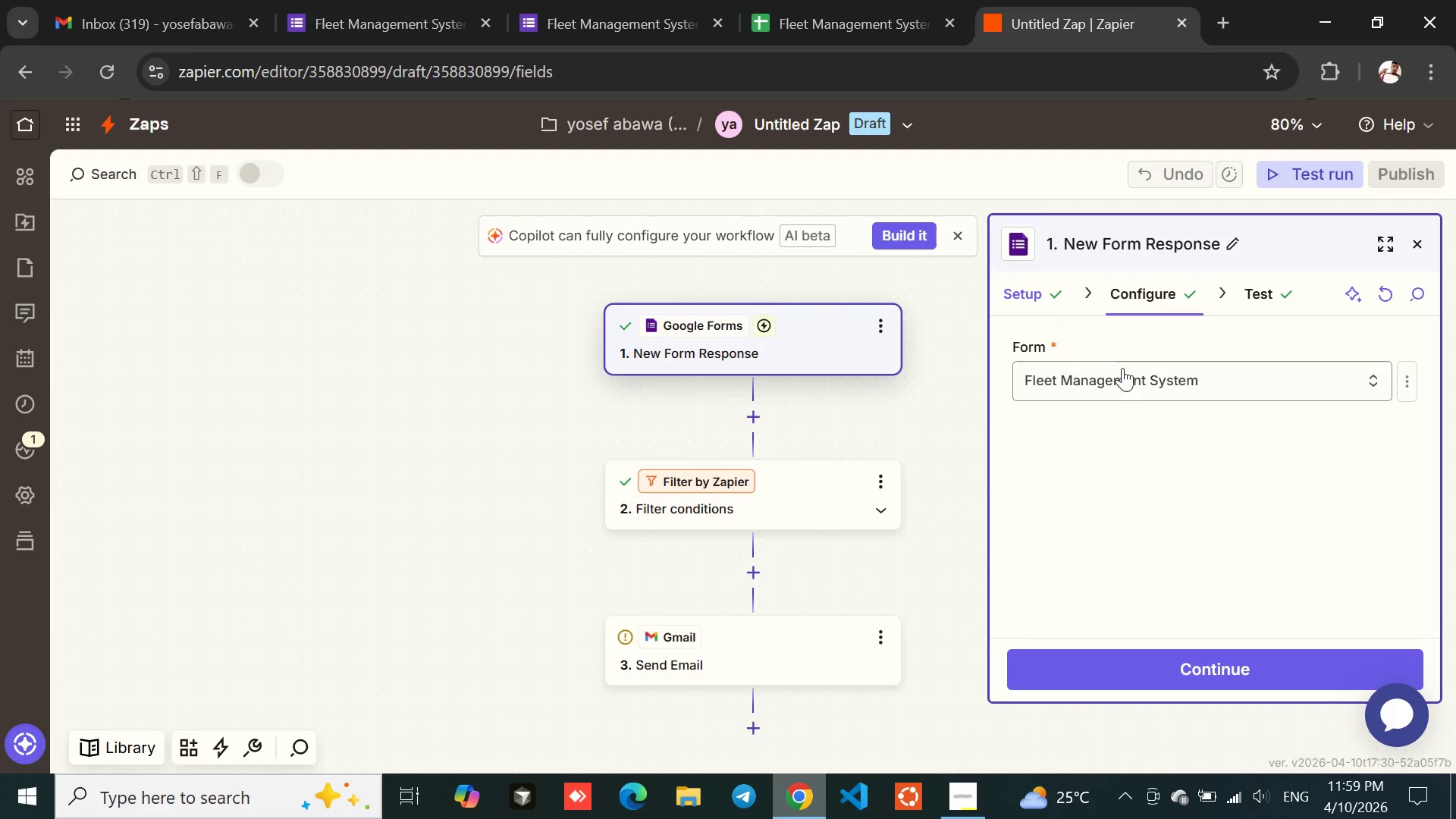 
left_click([1257, 291])
 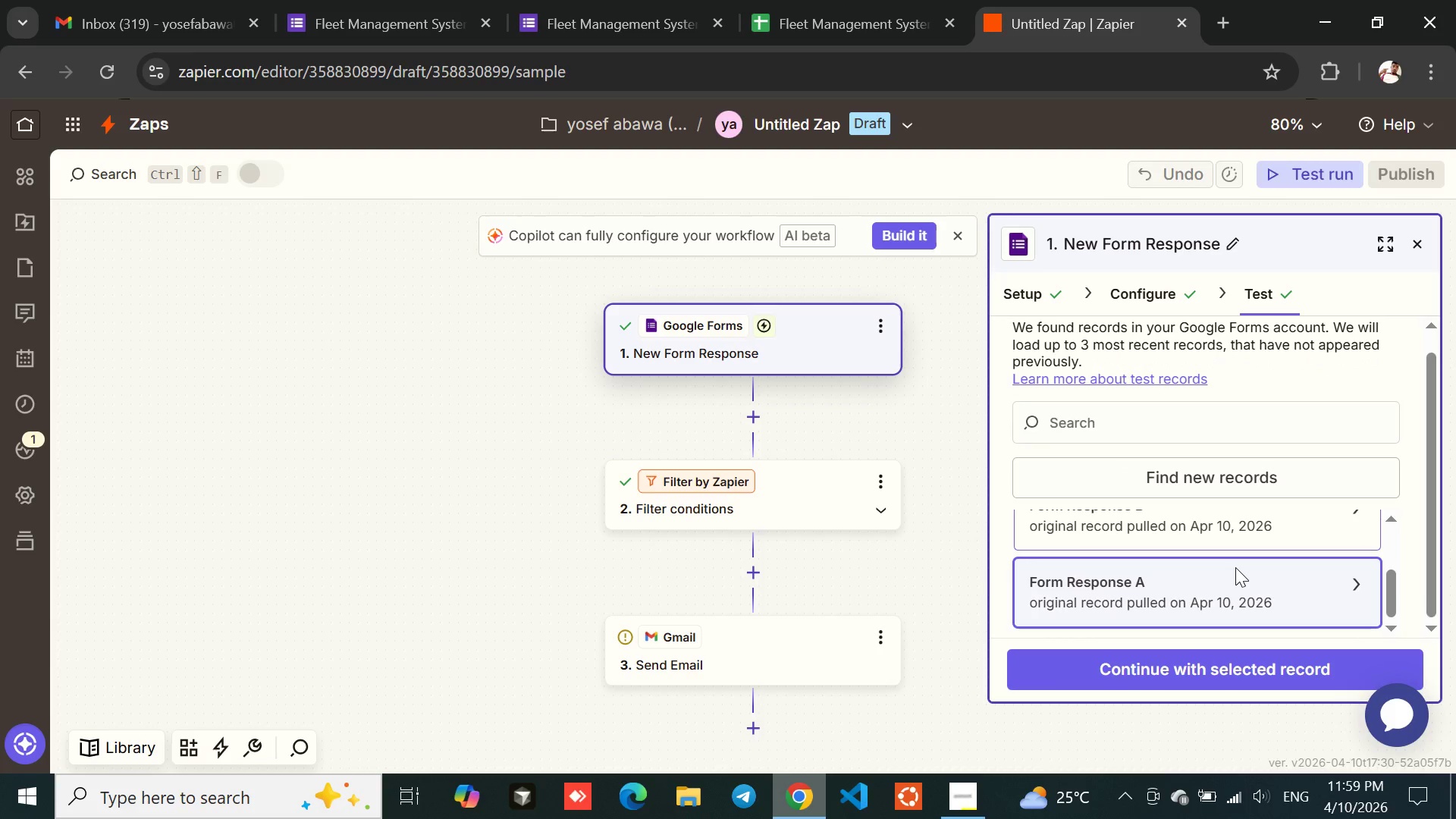 
wait(15.3)
 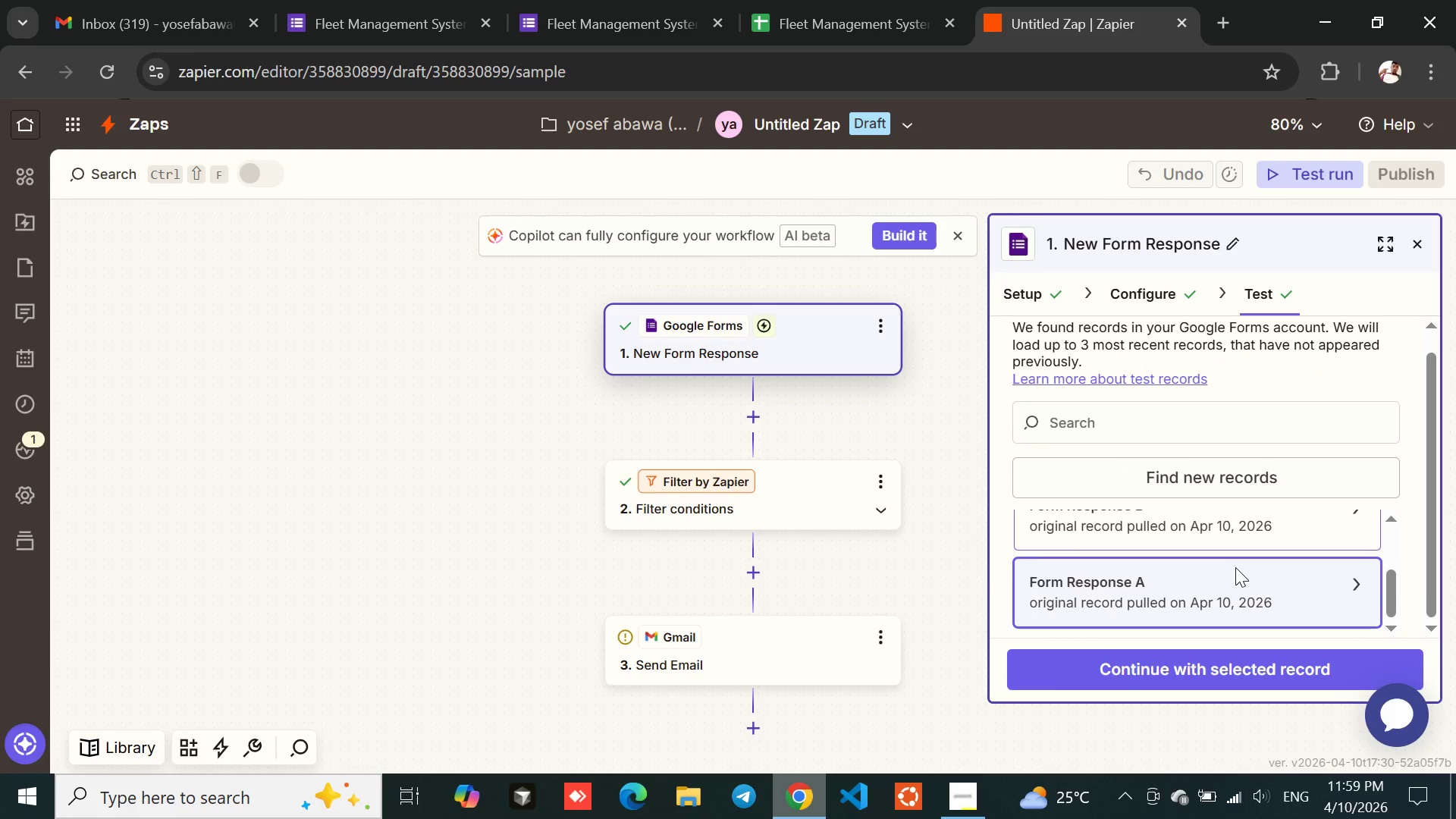 
left_click([816, 496])
 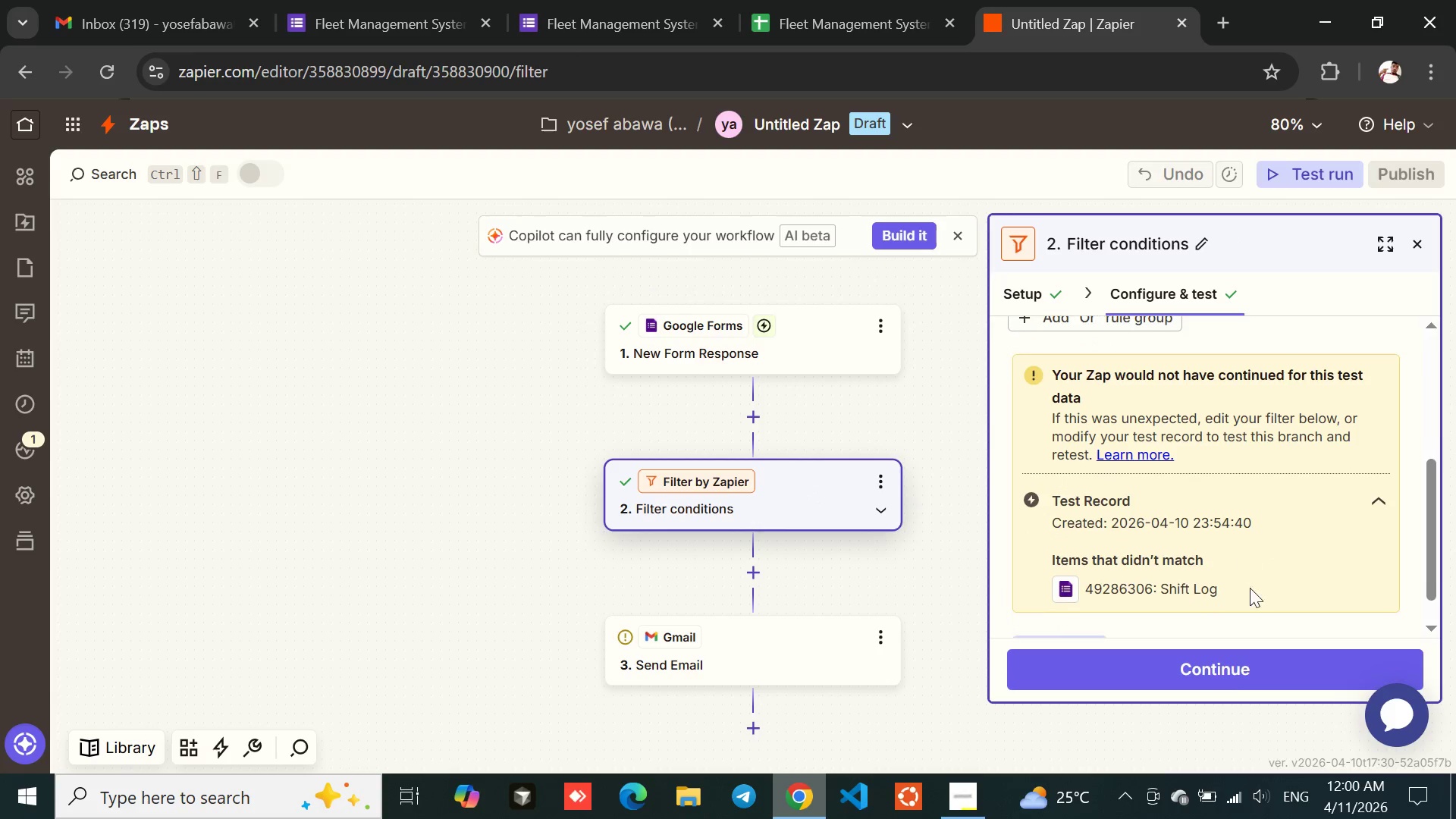 
left_click([1240, 672])
 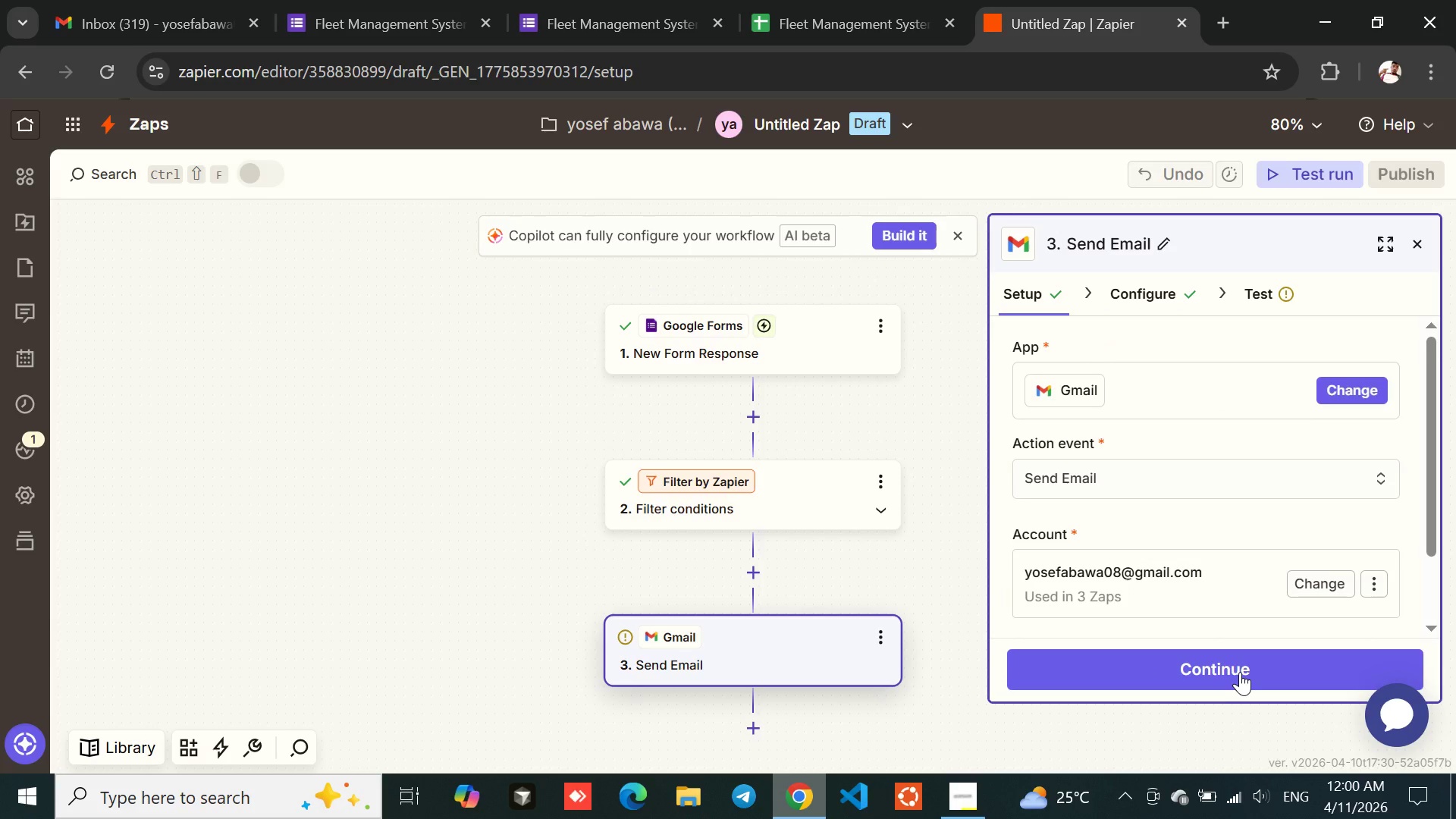 
left_click([1240, 672])
 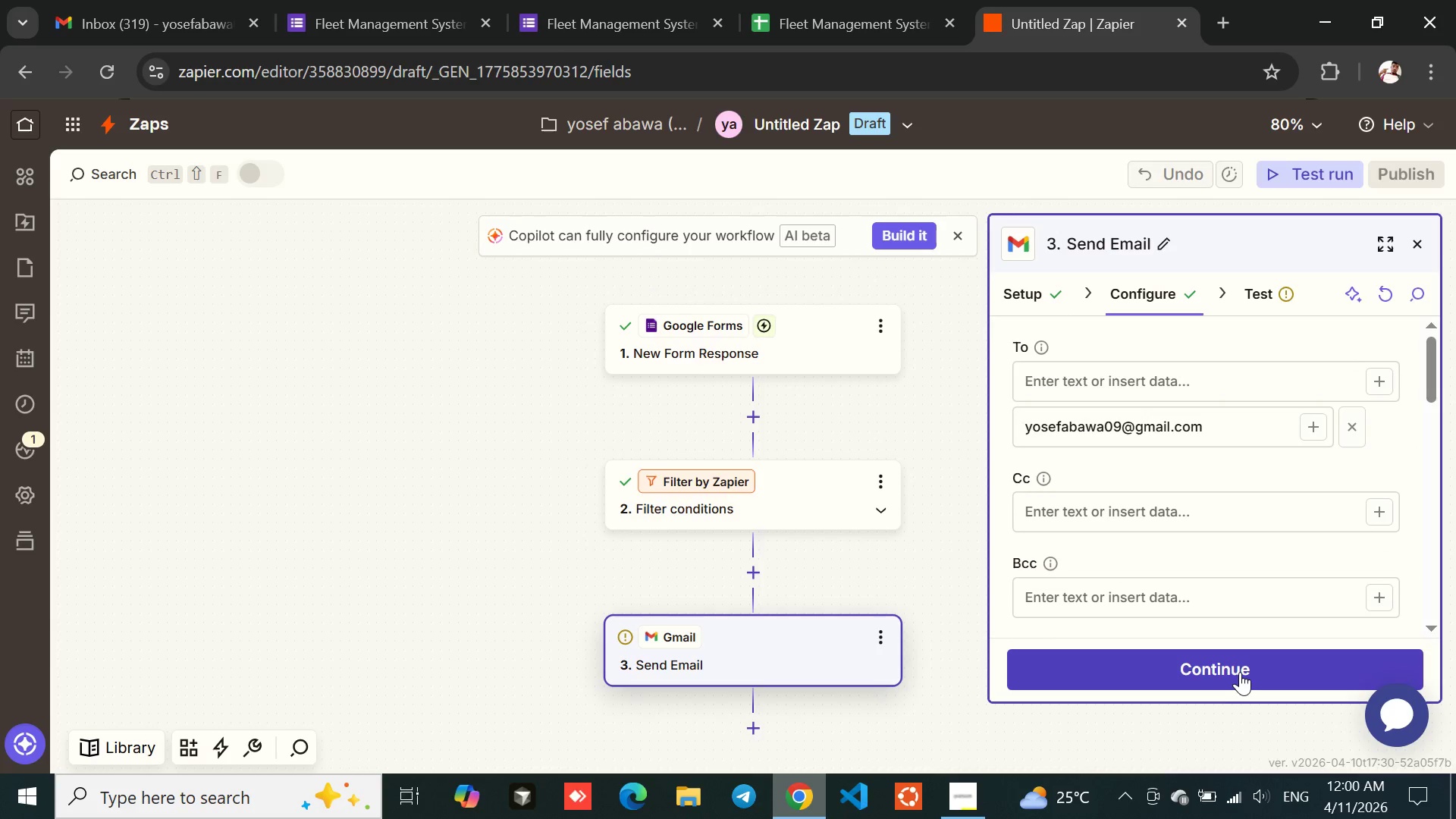 
left_click([1240, 672])
 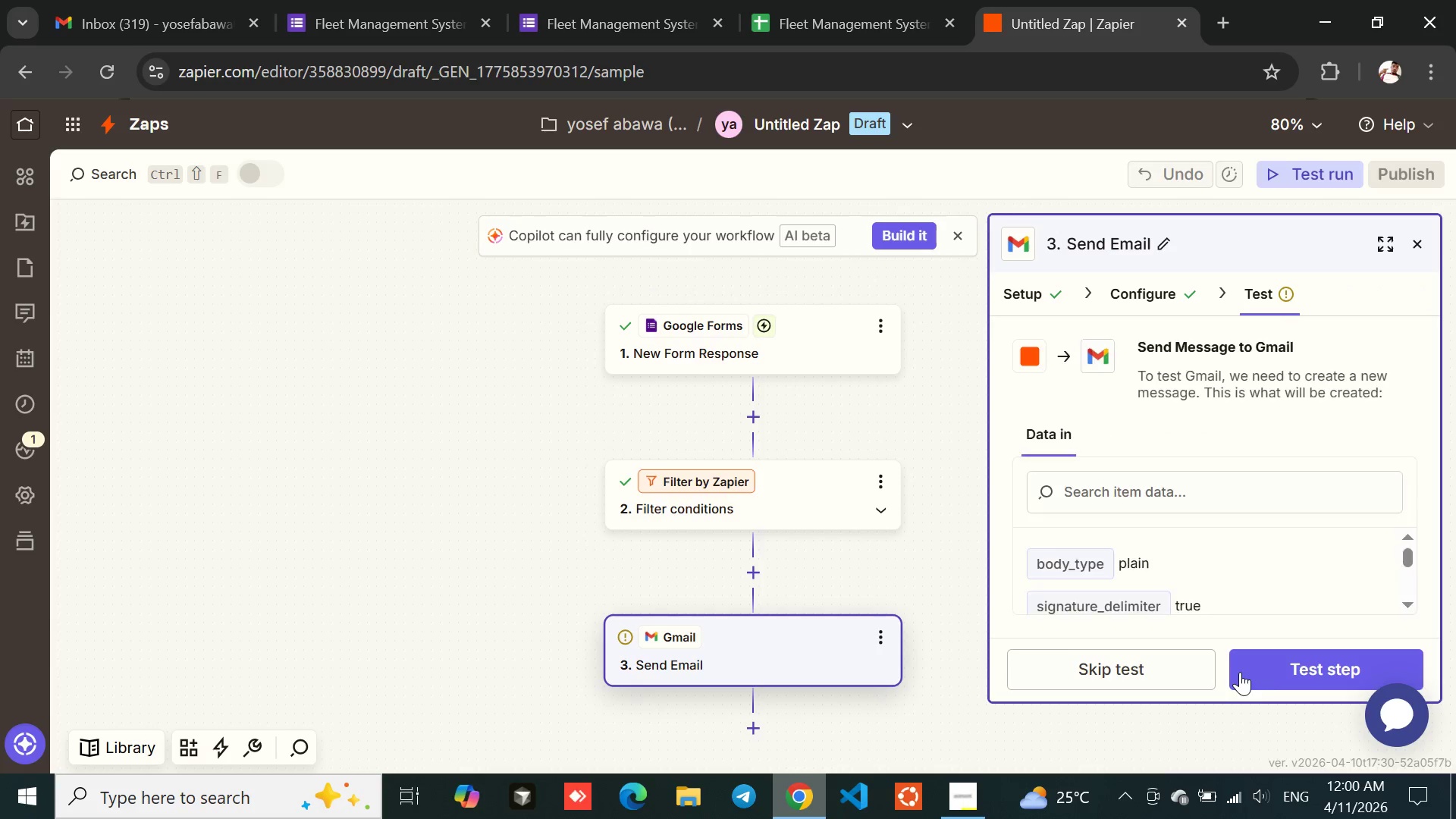 
left_click([1295, 666])
 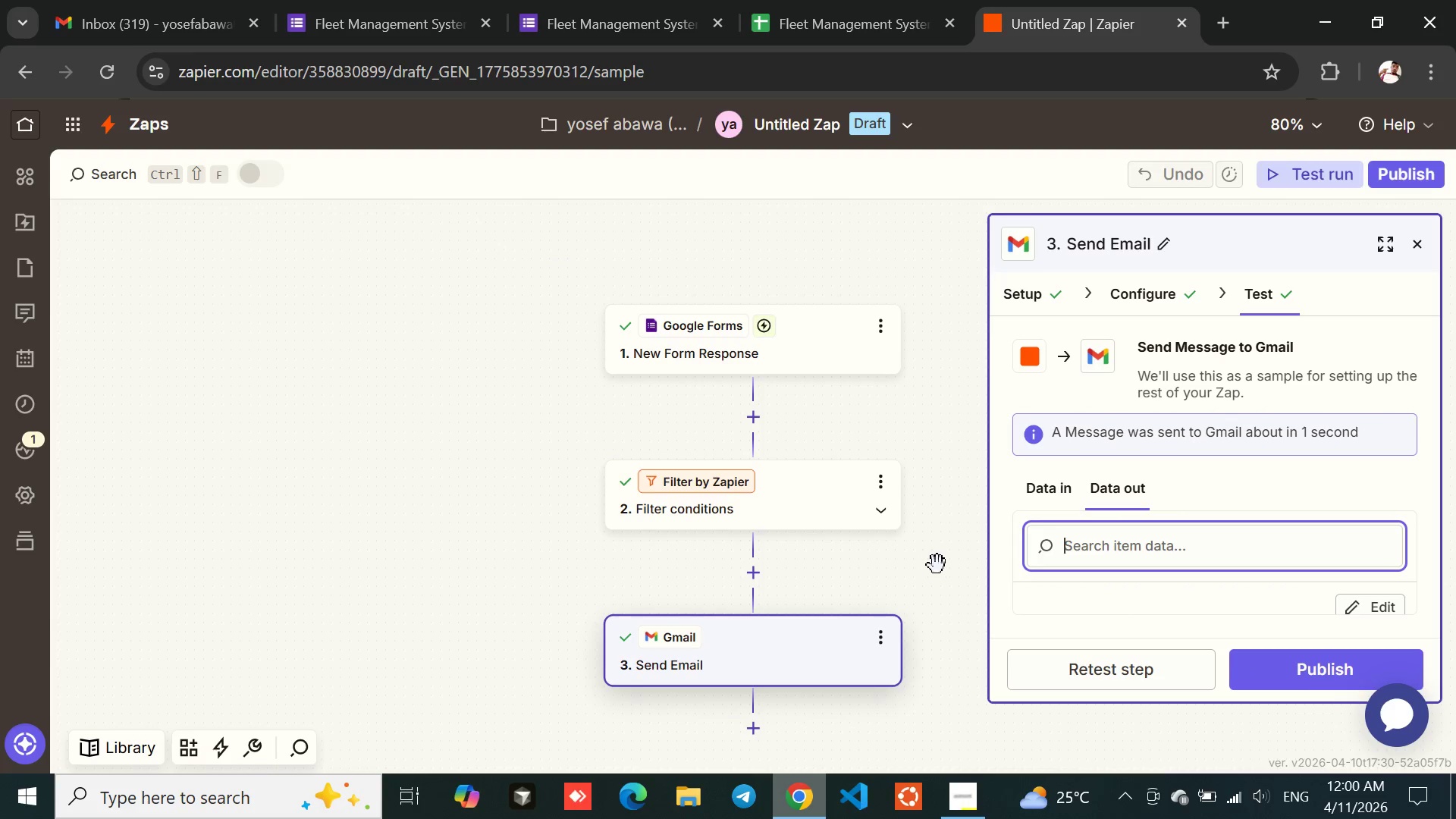 
wait(6.31)
 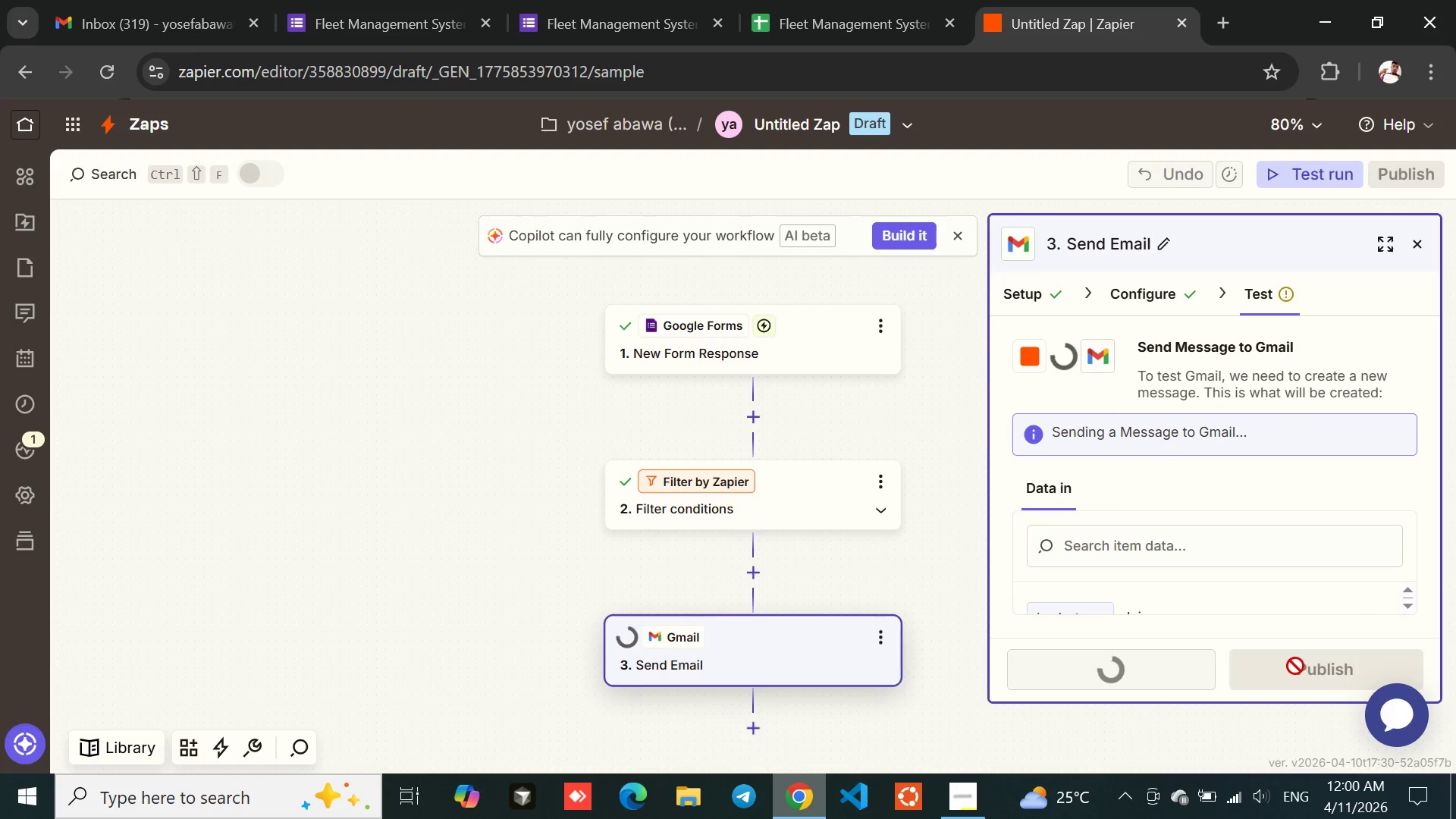 
left_click([154, 0])
 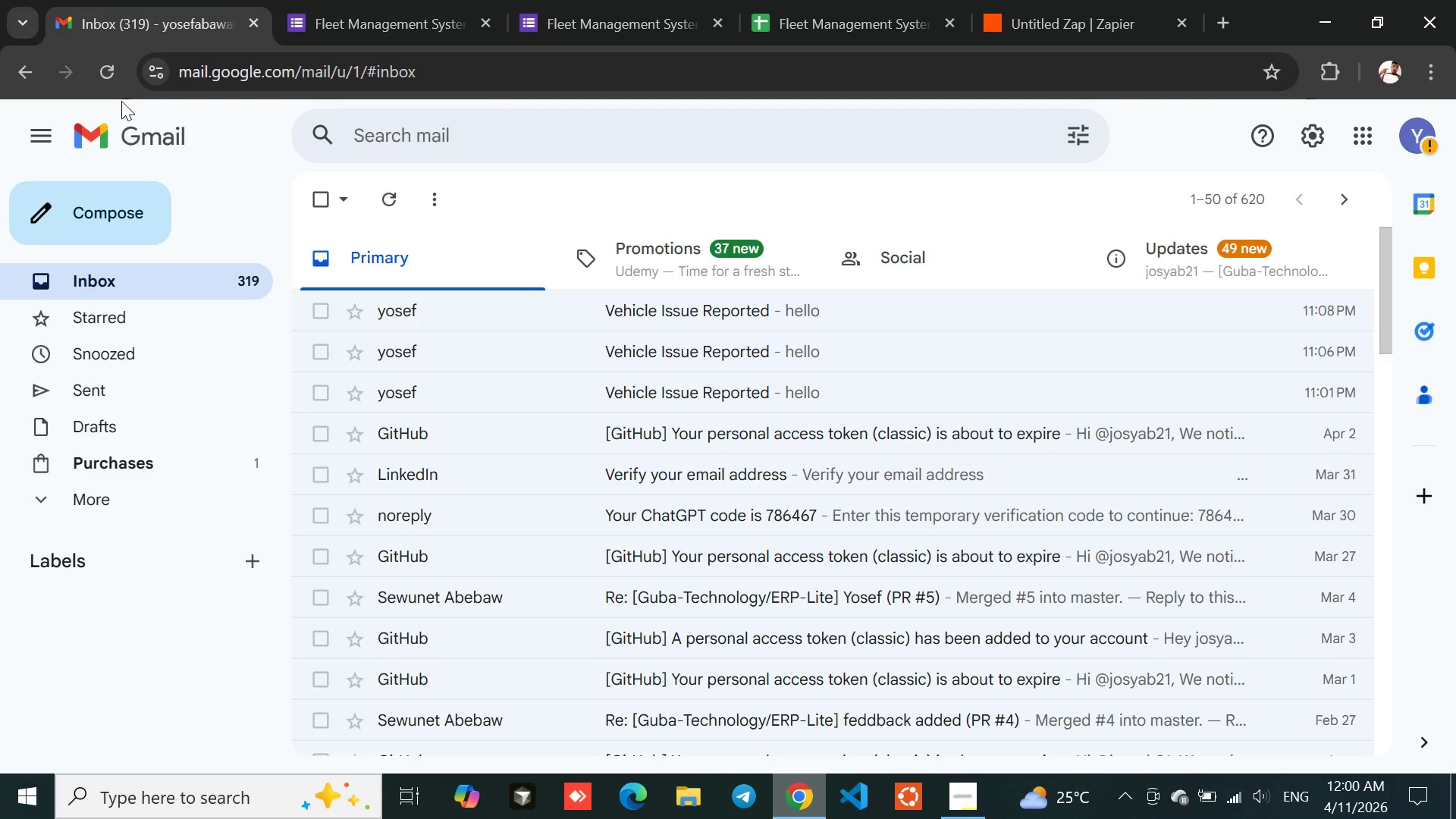 
left_click([115, 73])
 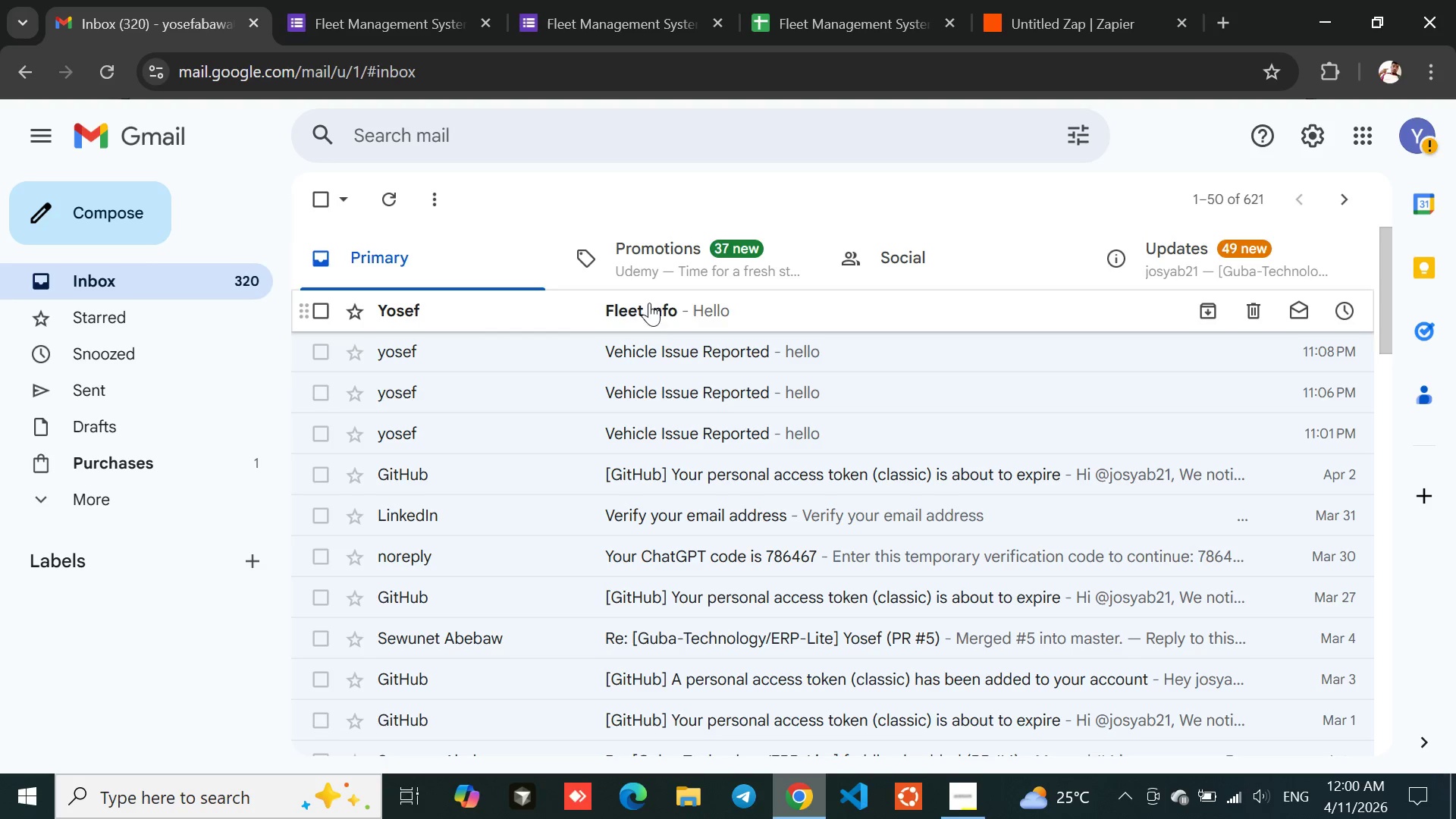 
wait(17.41)
 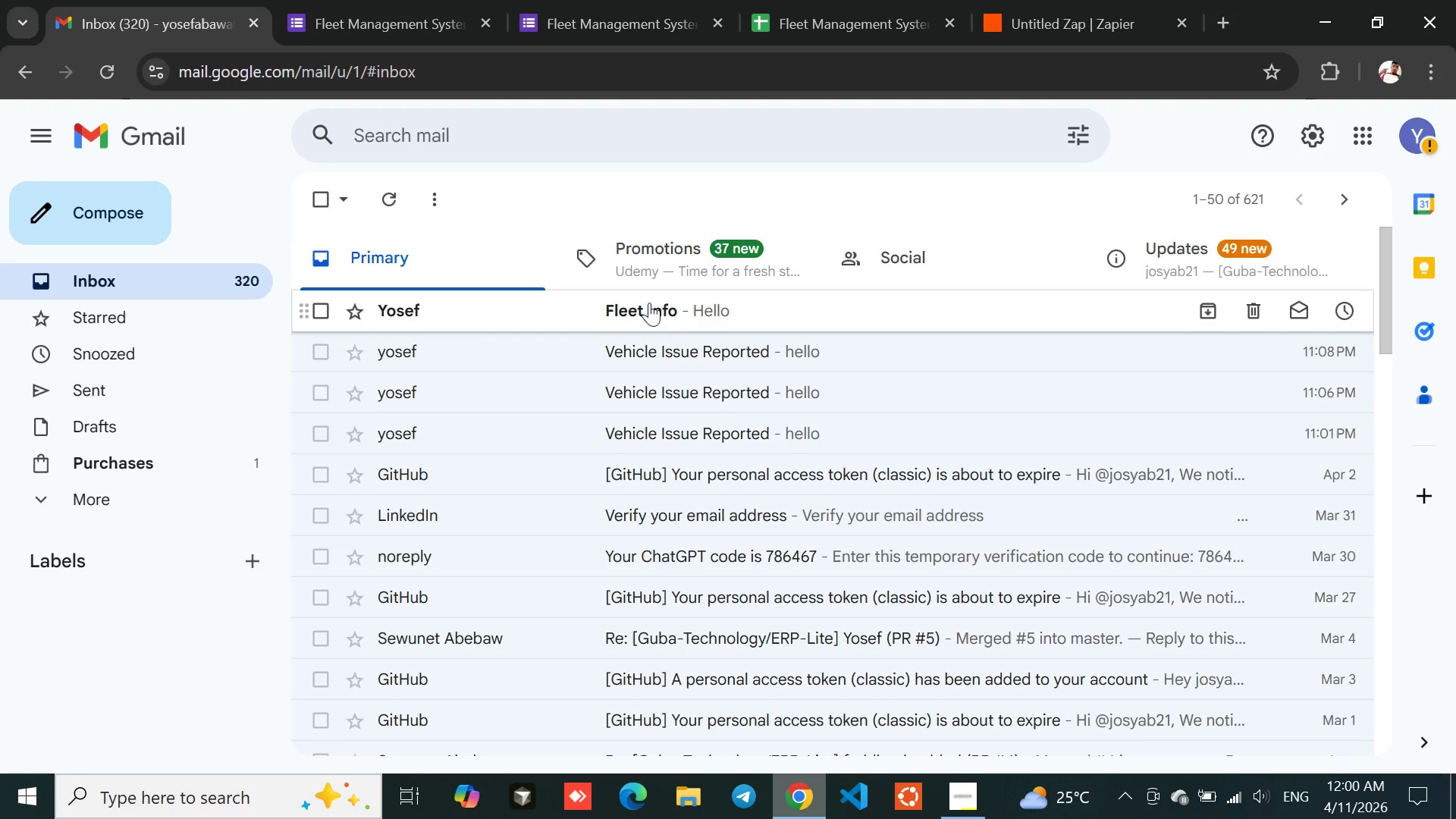 
left_click([668, 316])
 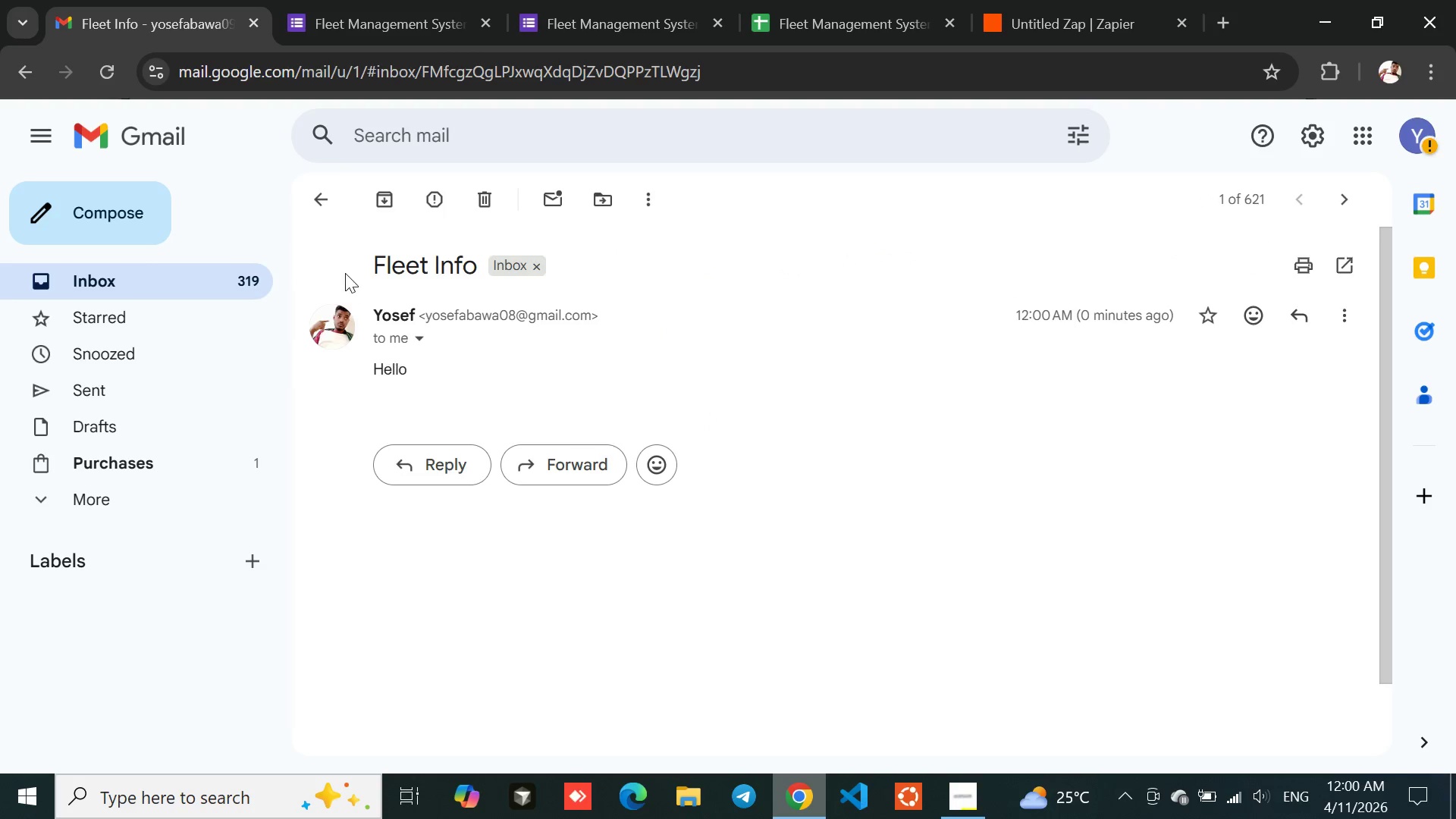 
left_click([331, 215])
 